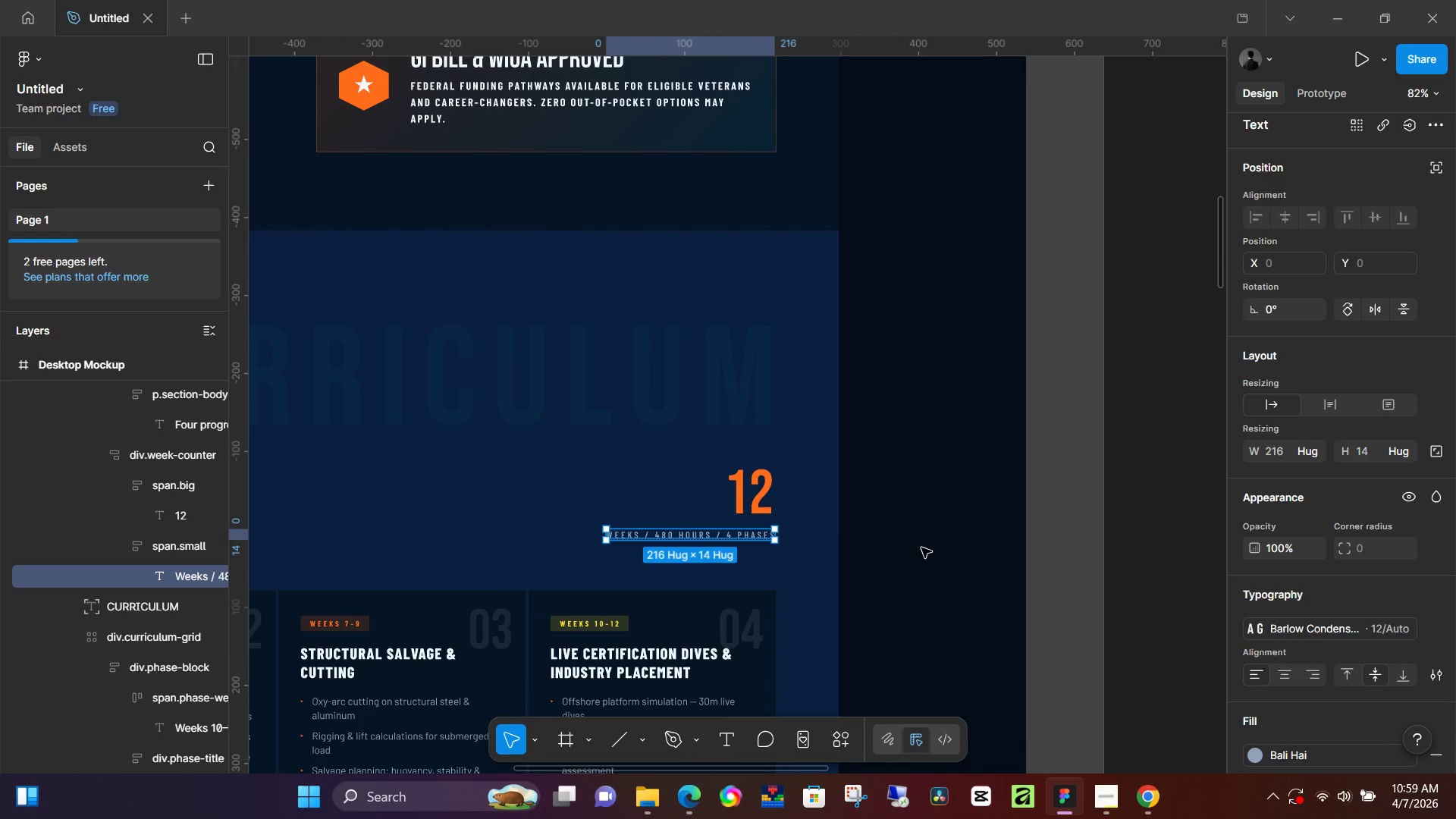 
key(Control+ControlLeft)
 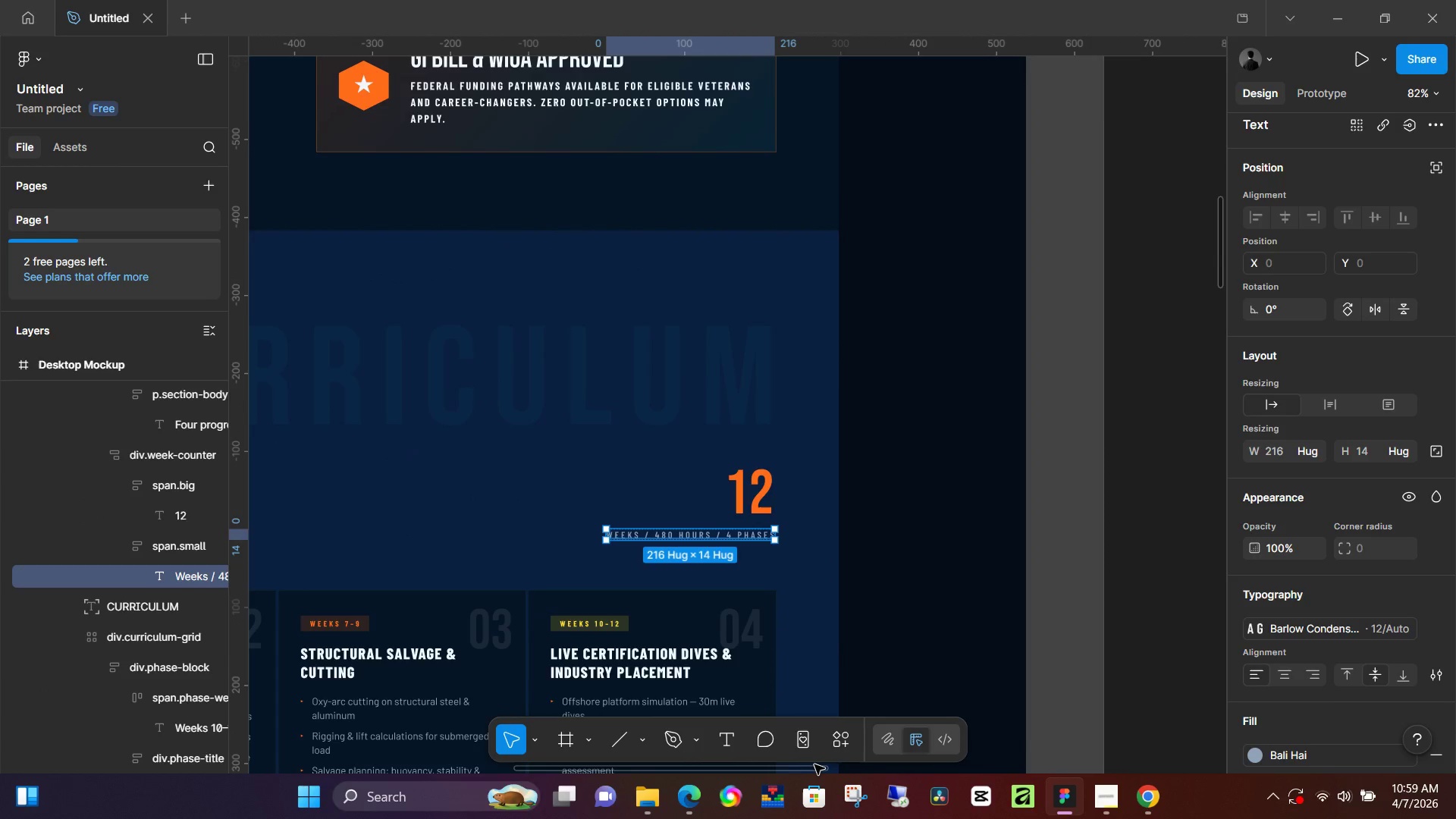 
scroll: coordinate [924, 548], scroll_direction: down, amount: 1.0
 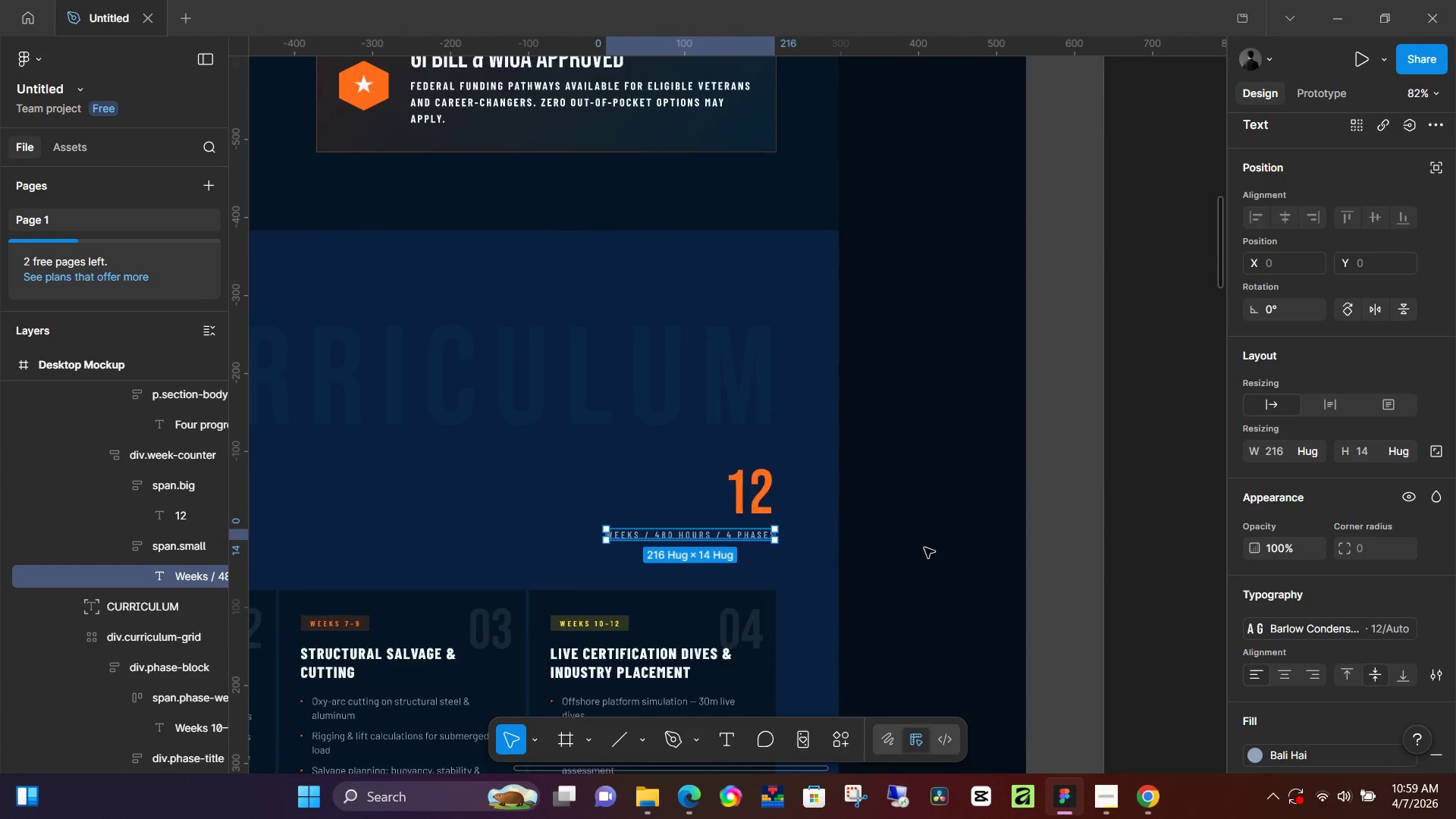 
left_click_drag(start_coordinate=[811, 768], to_coordinate=[1267, 808])
 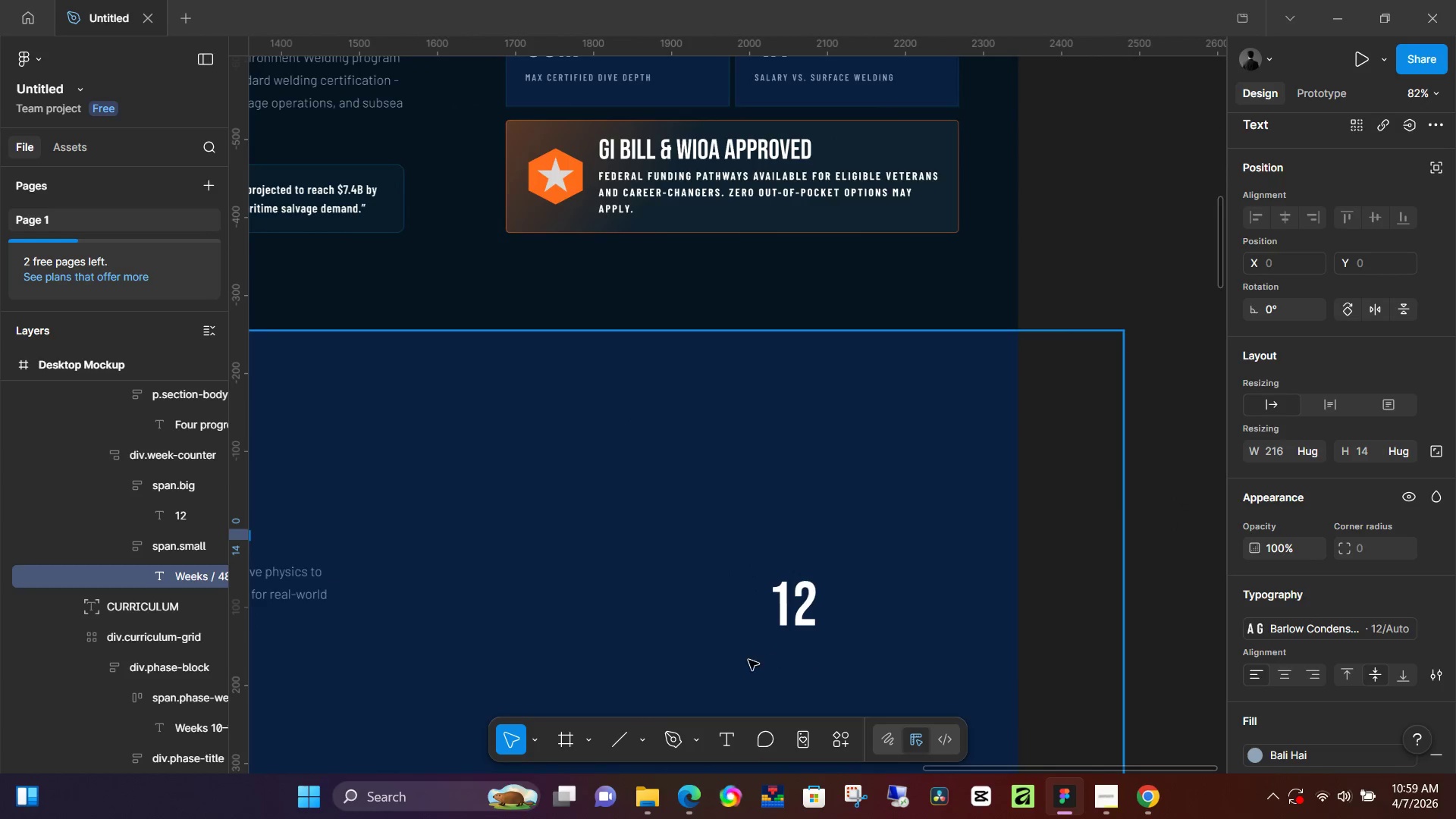 
left_click([748, 661])
 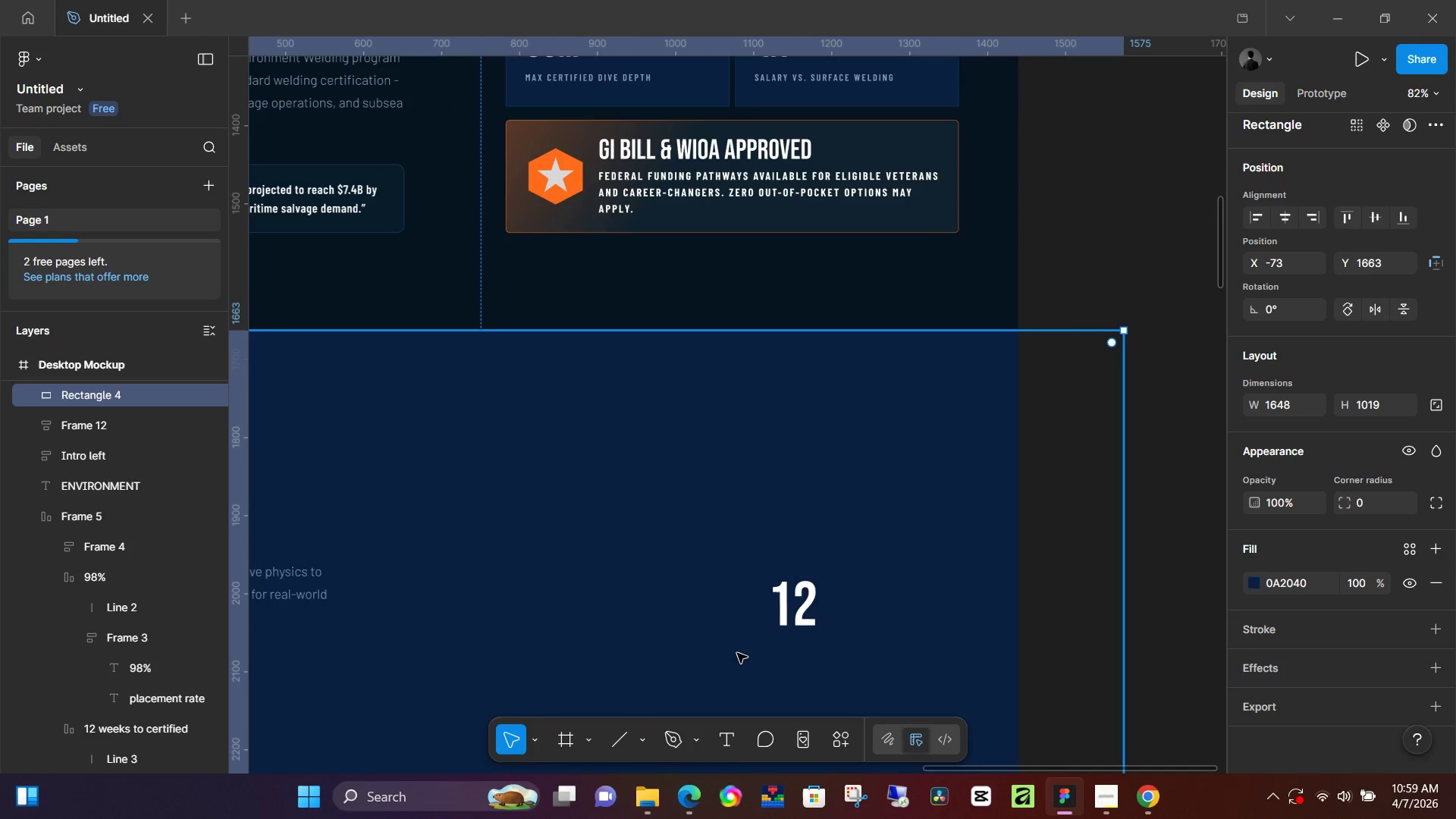 
key(T)
 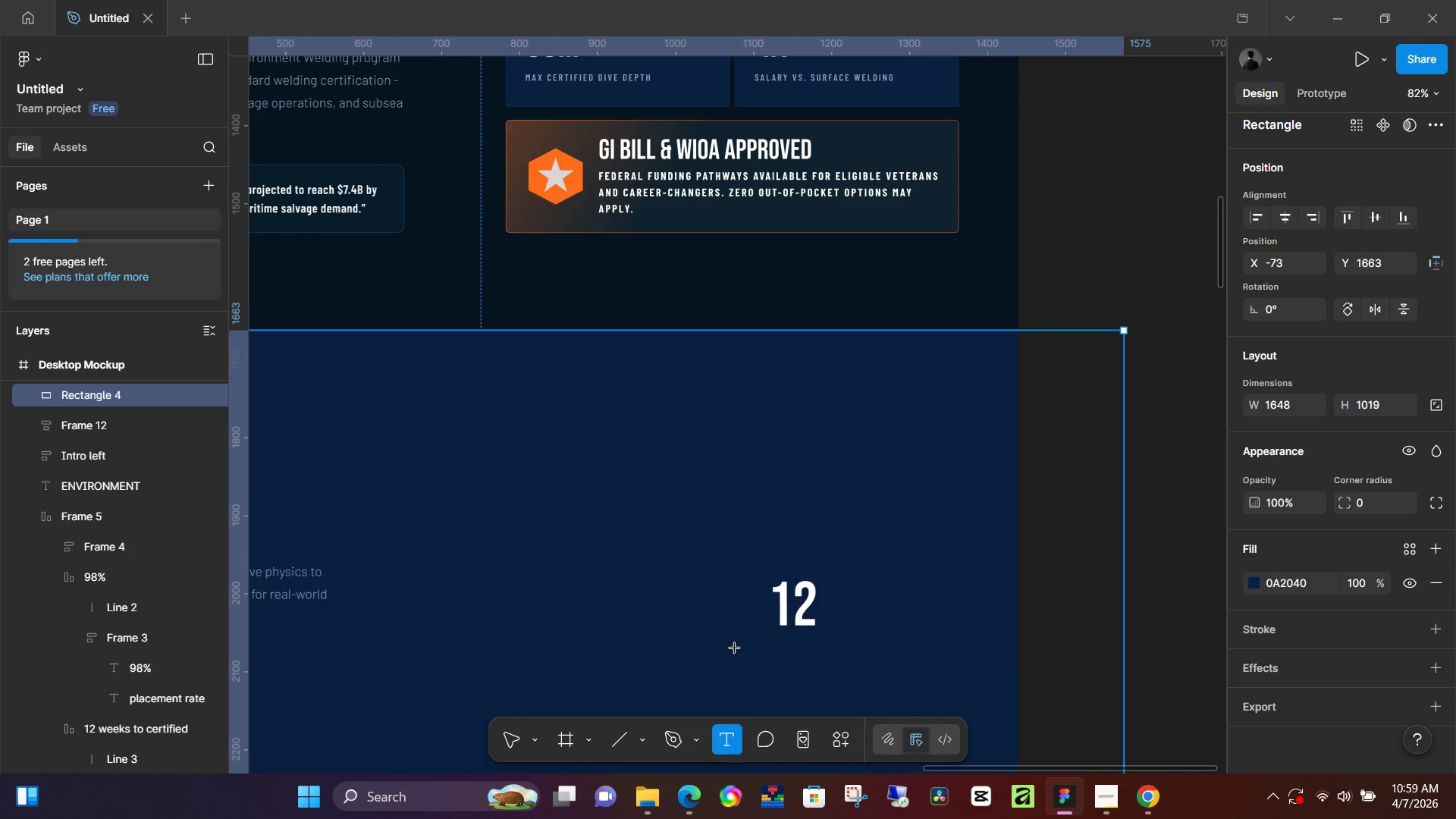 
left_click([735, 648])
 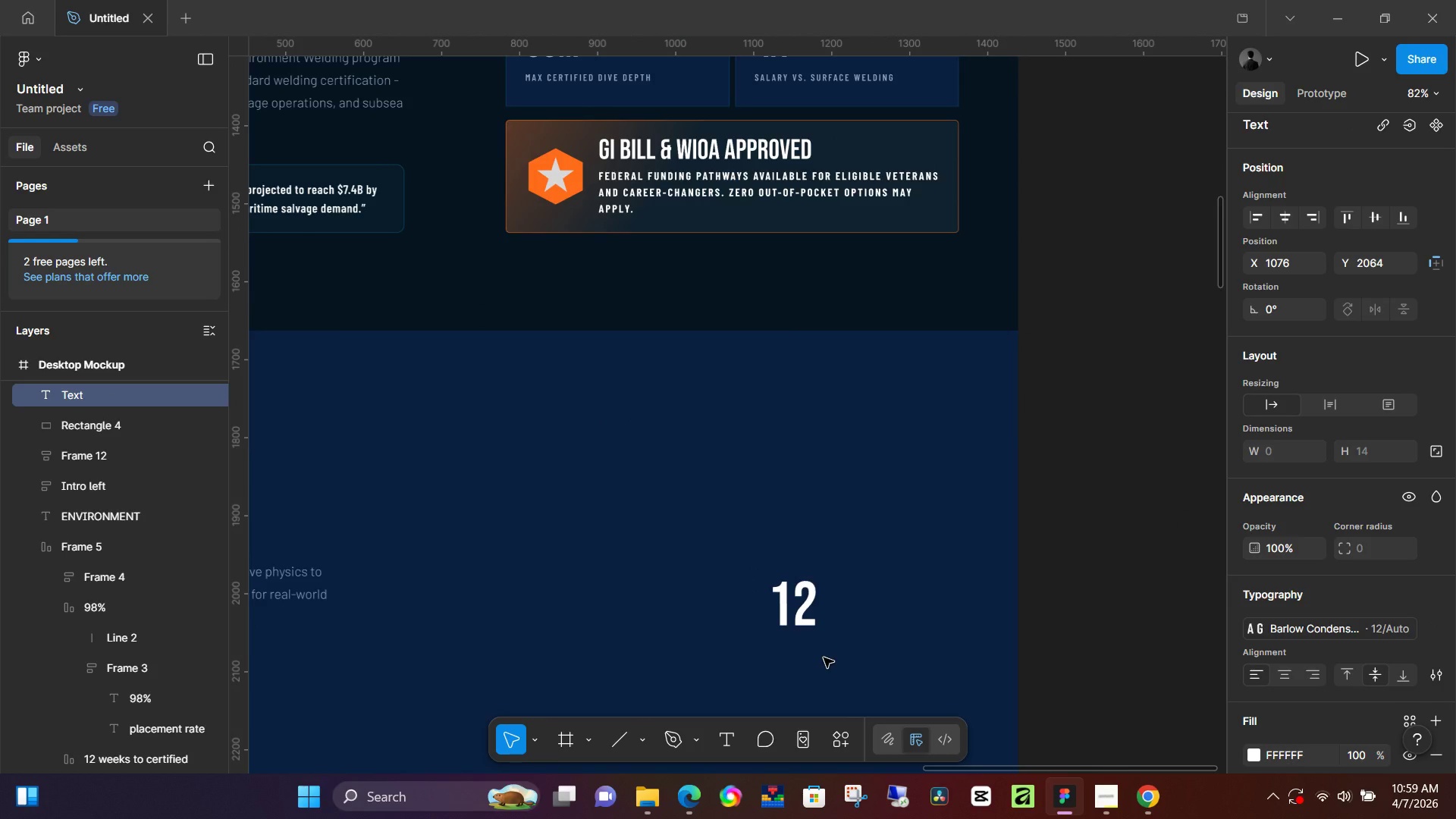 
type(weeks )
key(Backspace)
type(/ 480 hours/ 4 phae)
 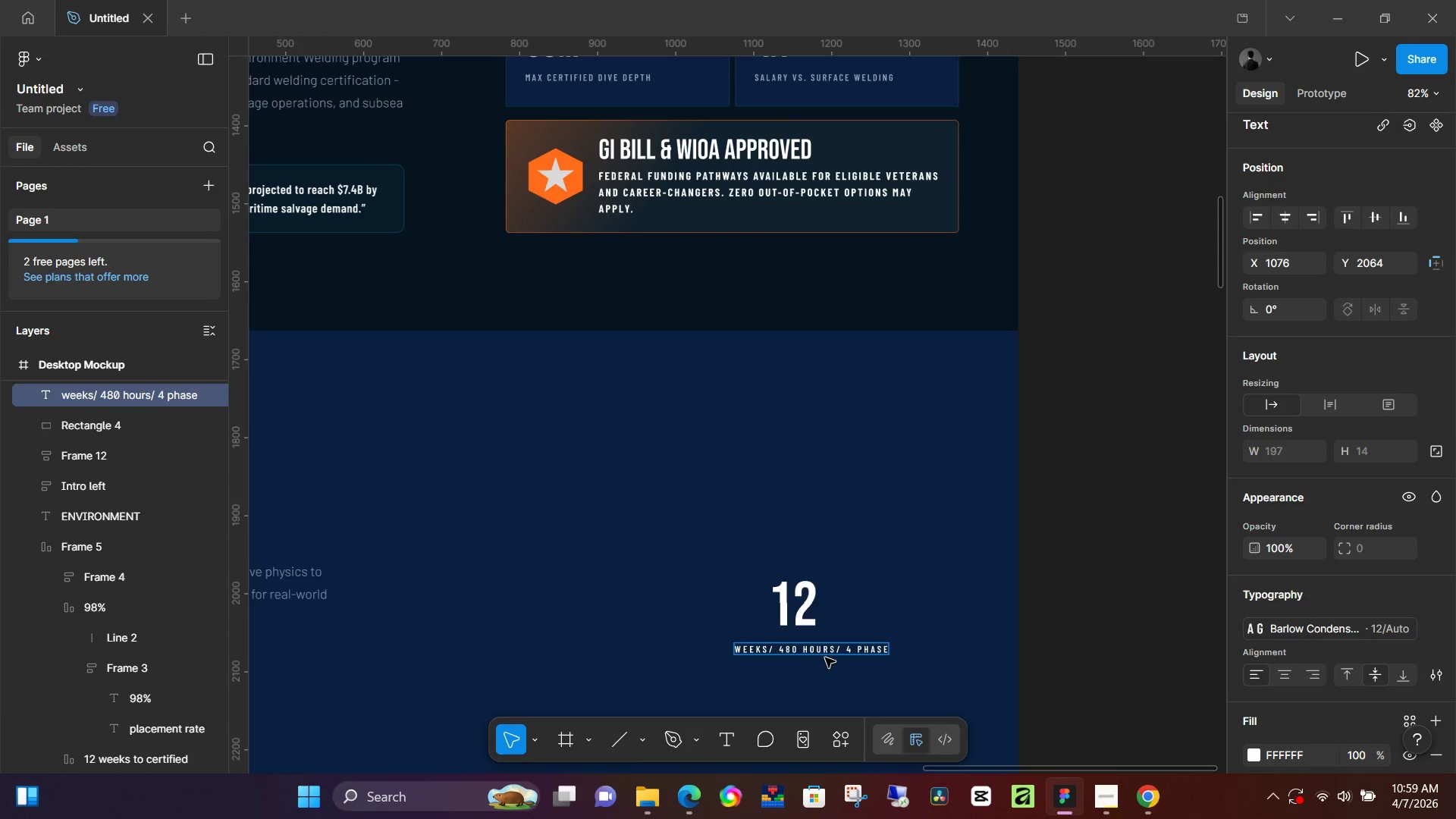 
hold_key(key=S, duration=0.33)
 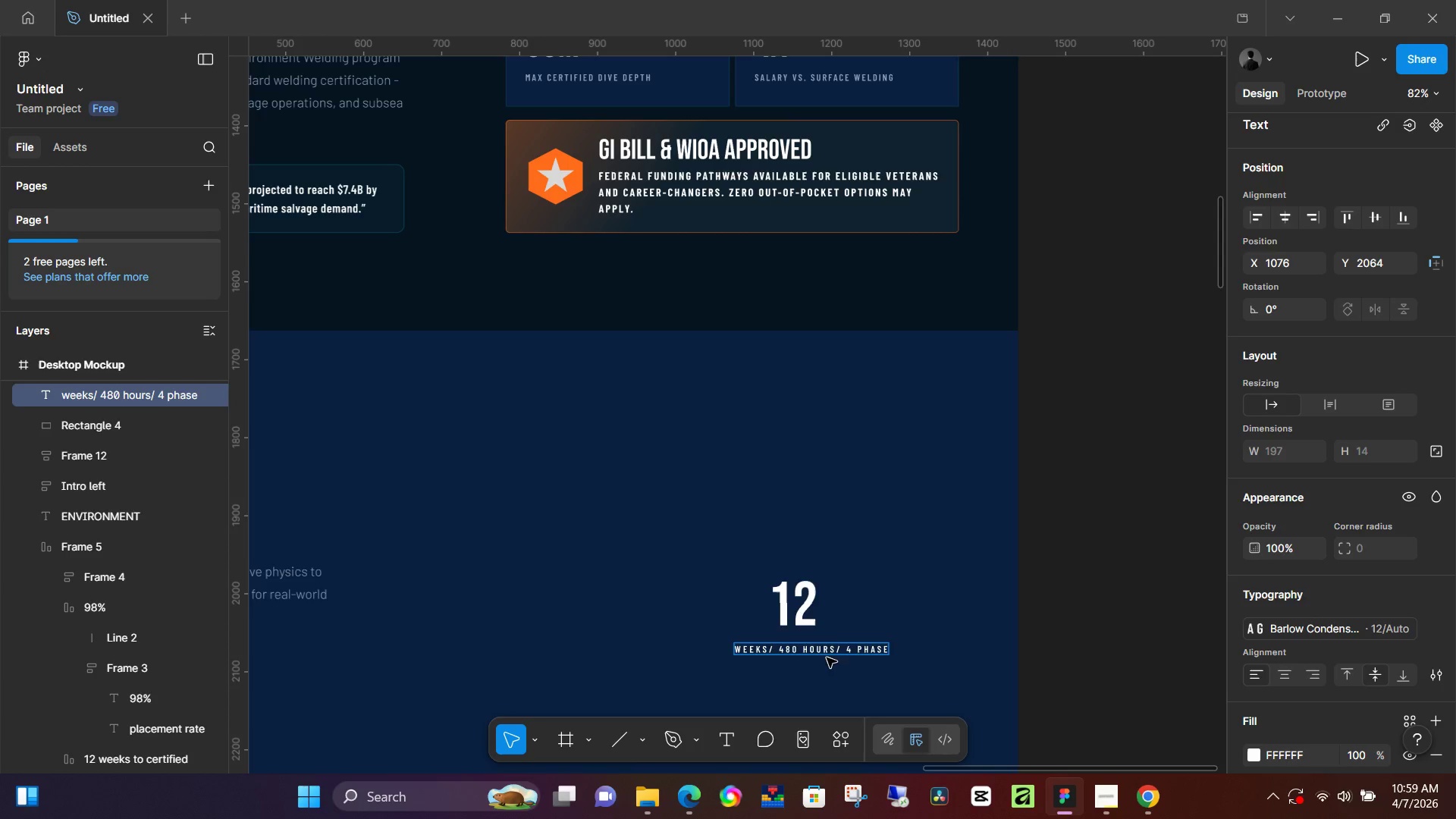 
hold_key(key=ShiftLeft, duration=0.58)
left_click([792, 599])
 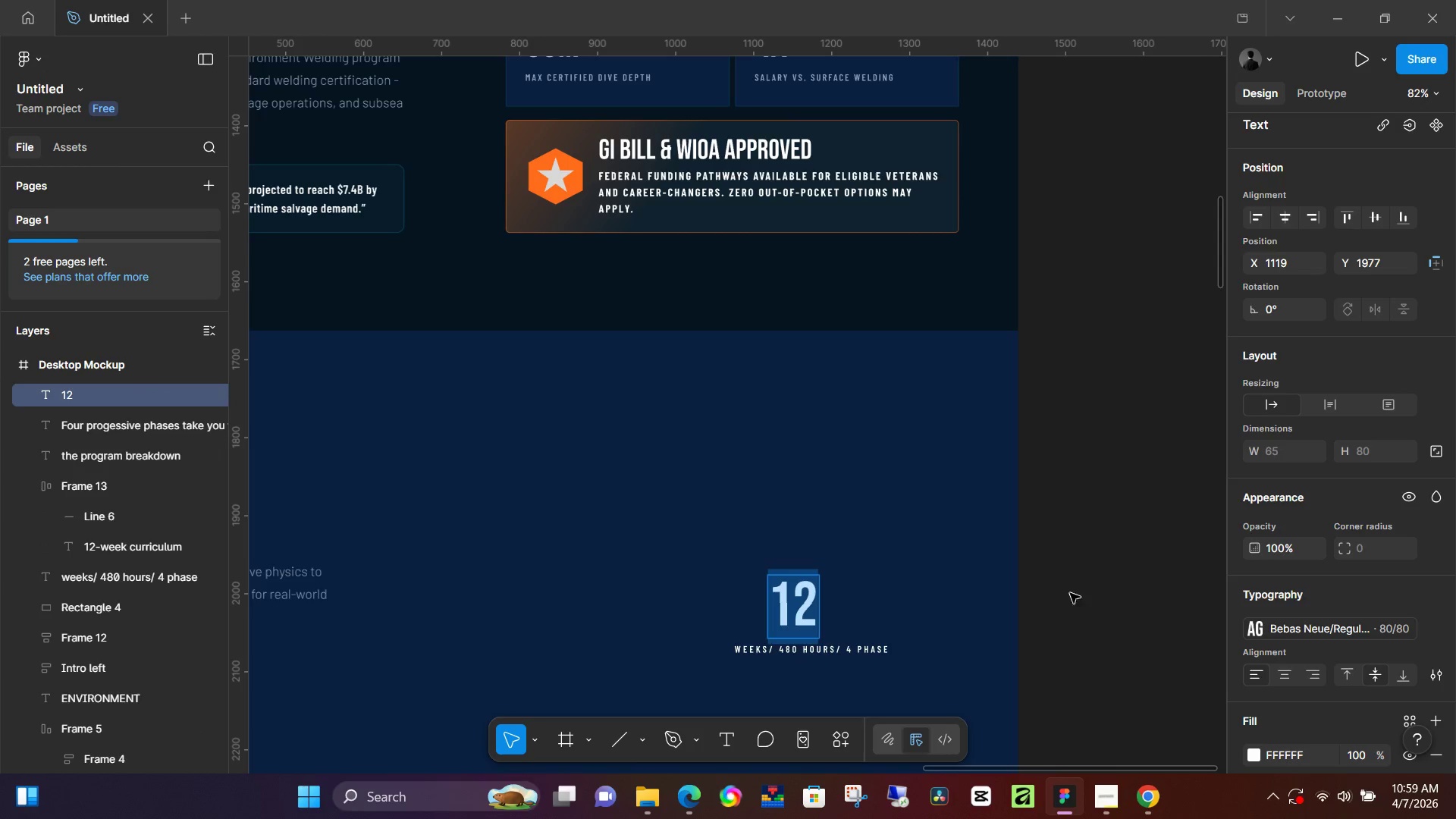 
left_click([1096, 588])
 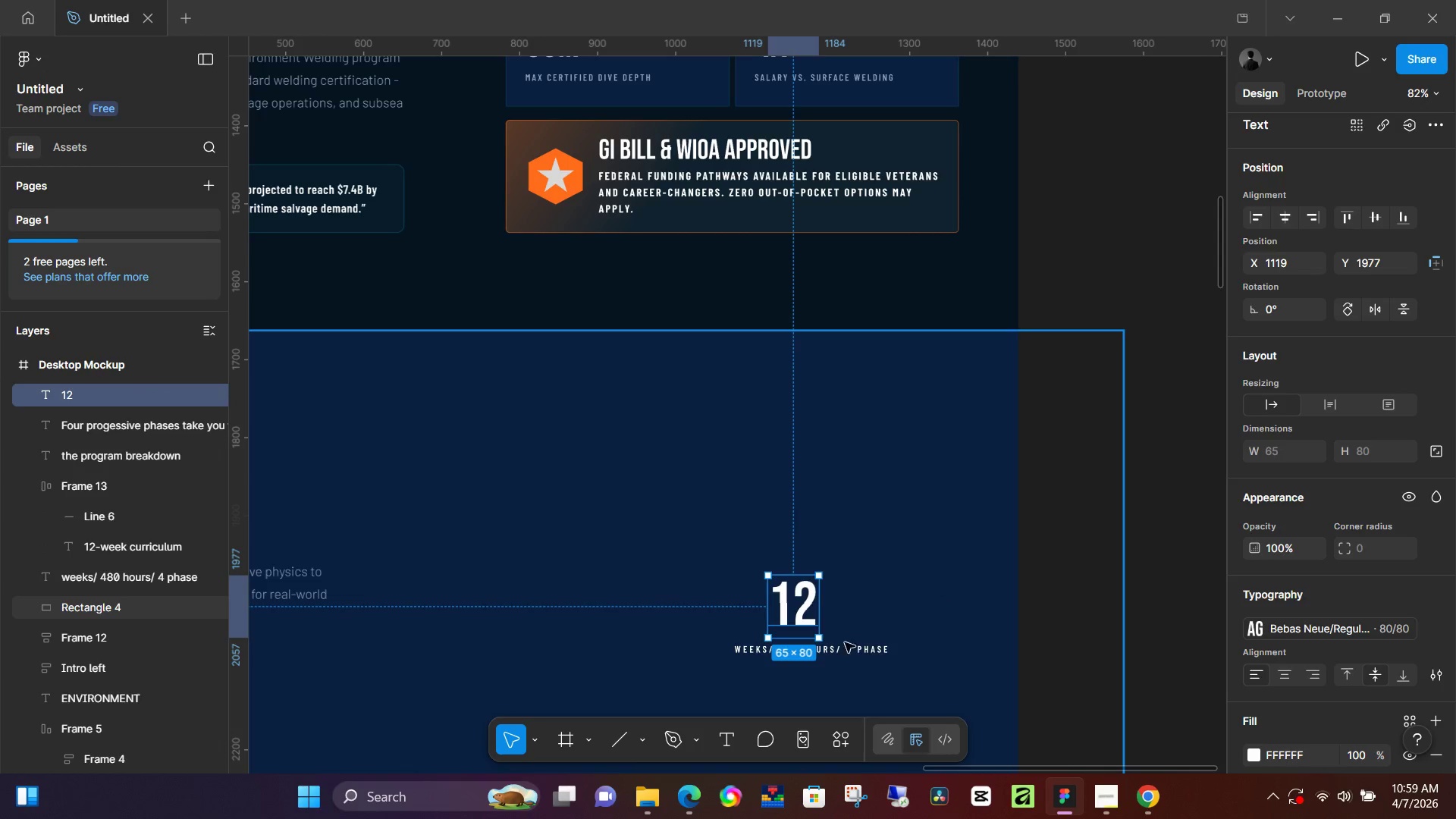 
hold_key(key=ShiftLeft, duration=0.89)
left_click([853, 659])
 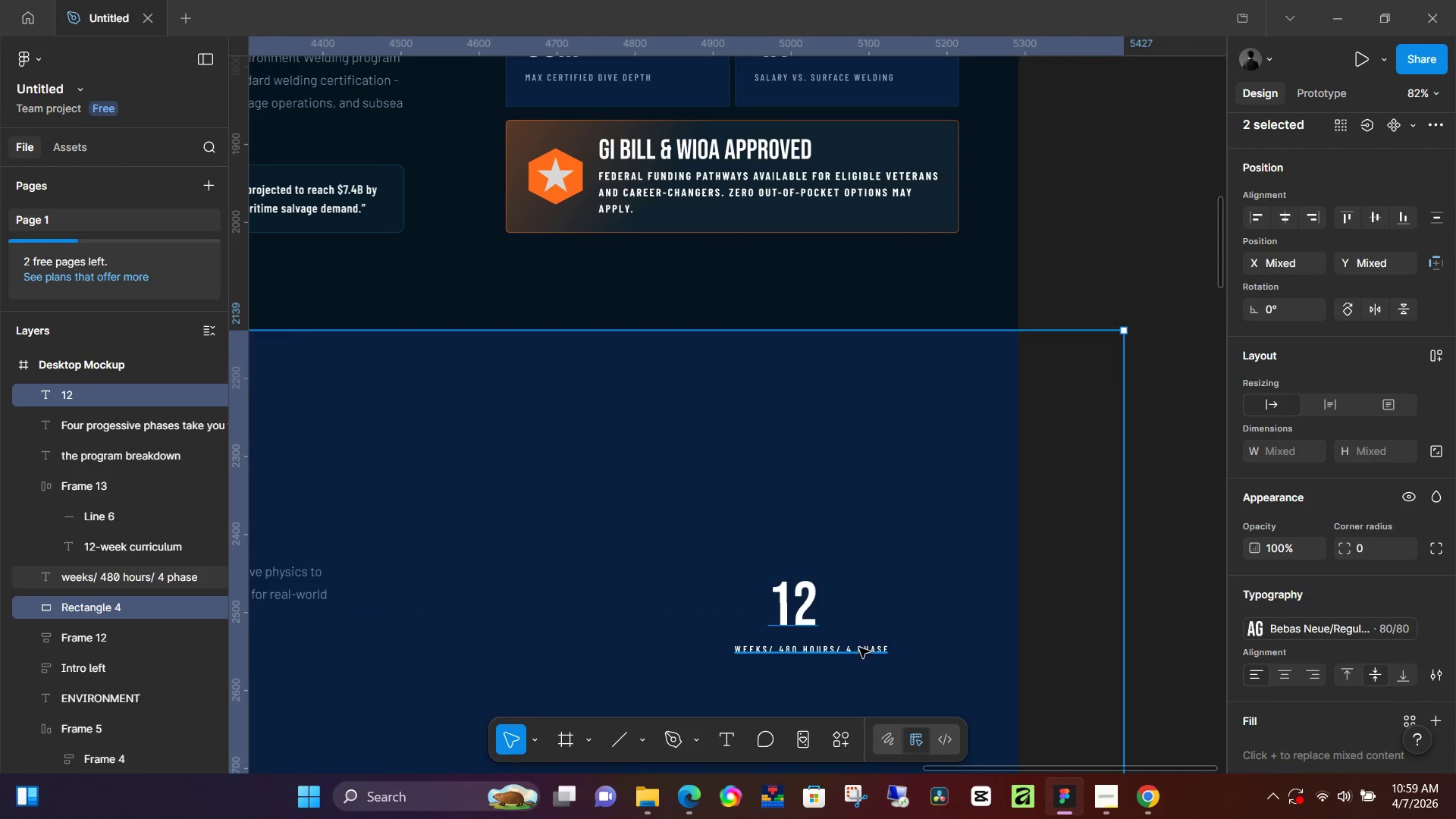 
double_click([859, 648])
 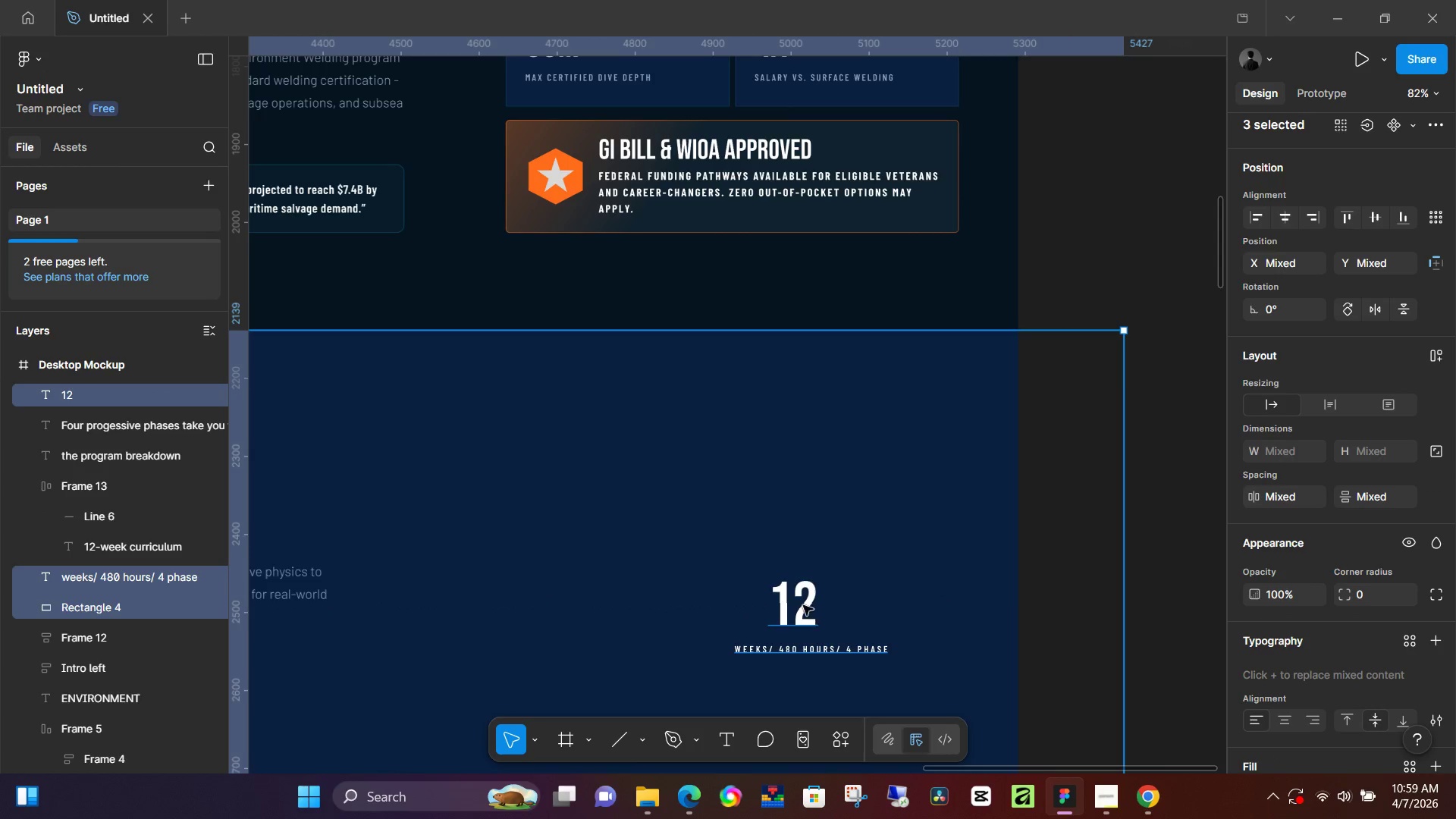 
key(Shift+ShiftLeft)
 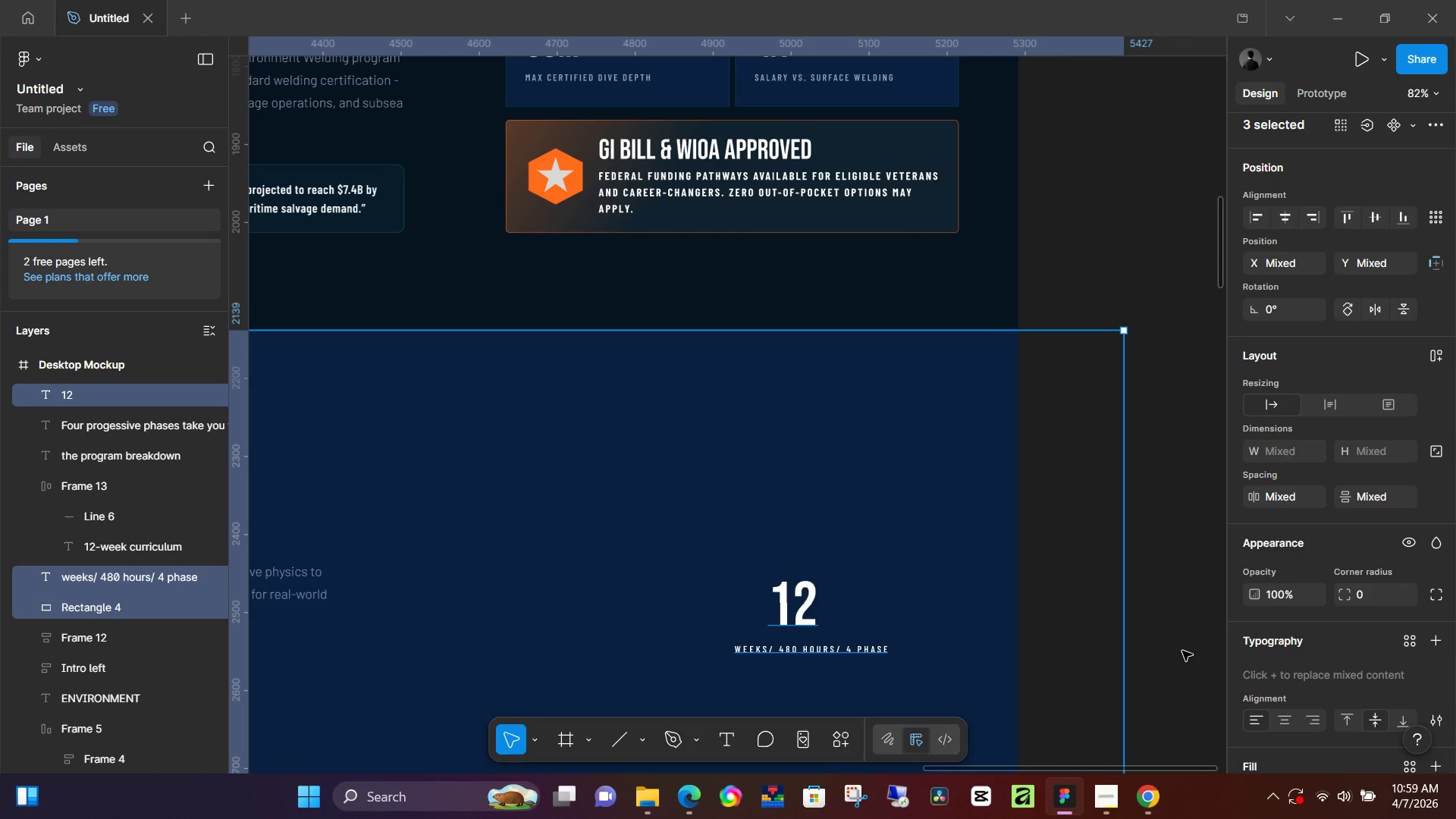 
left_click([1181, 651])
 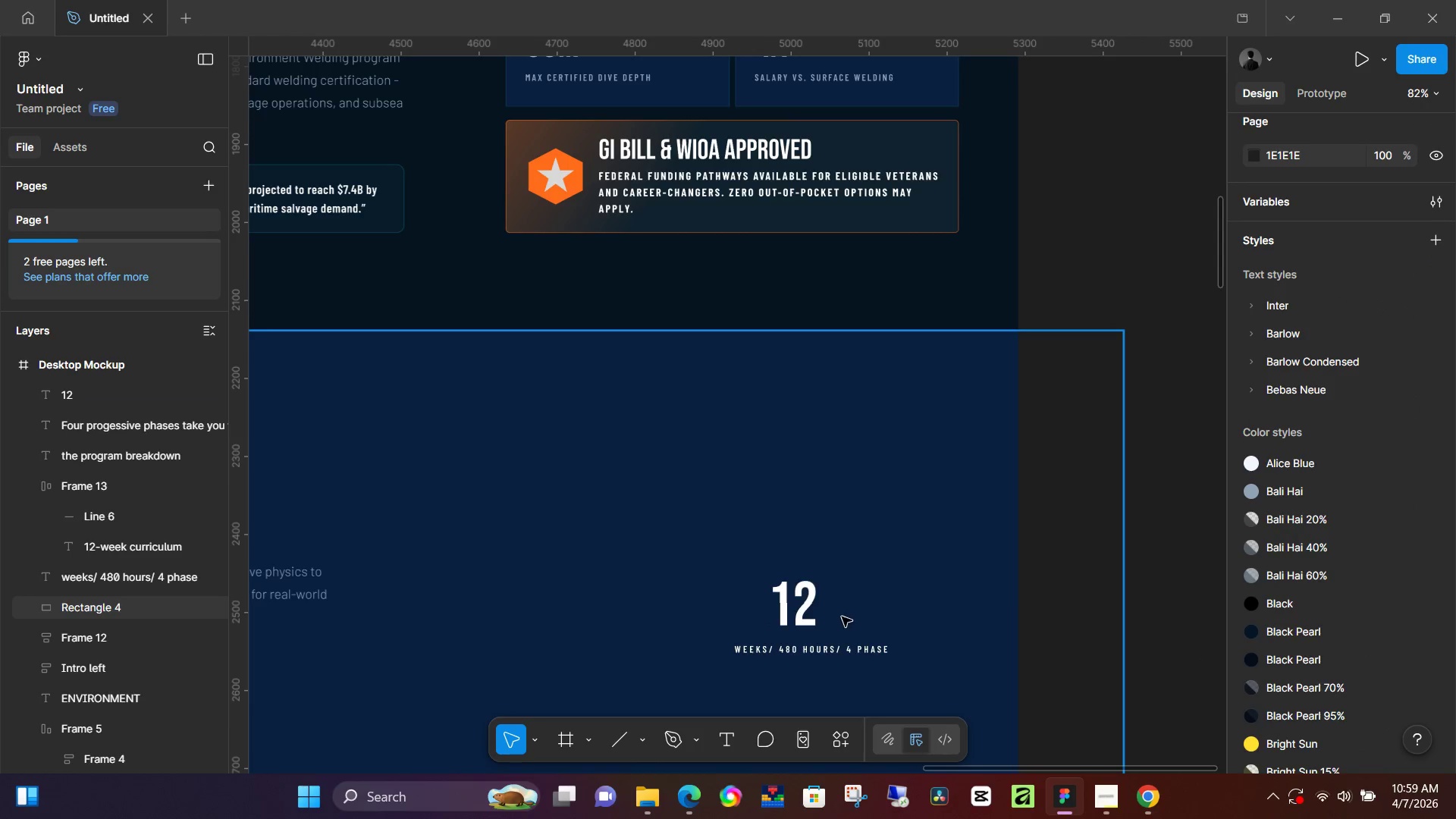 
hold_key(key=ShiftLeft, duration=1.33)
left_click([803, 610])
 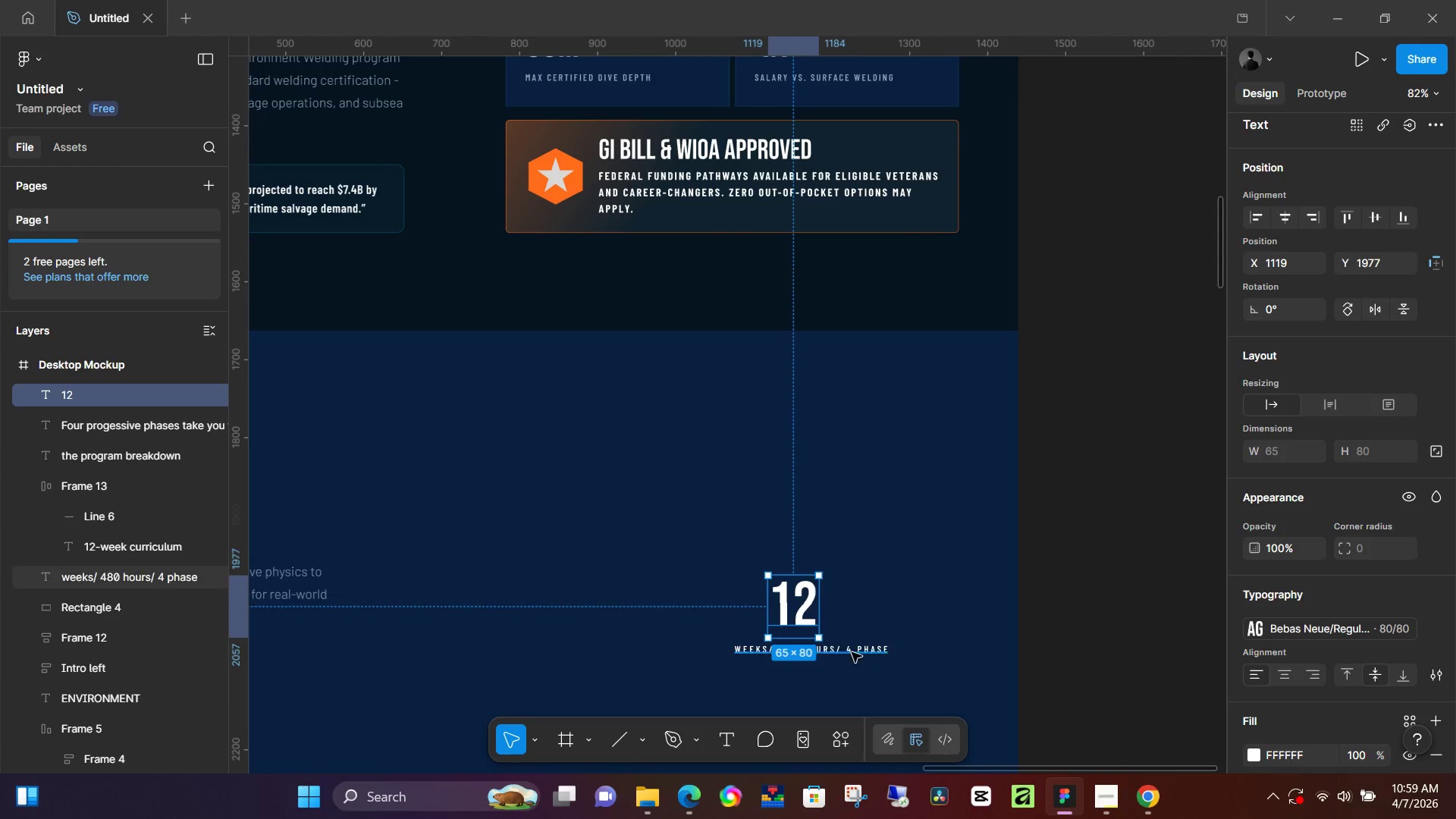 
left_click([852, 652])
 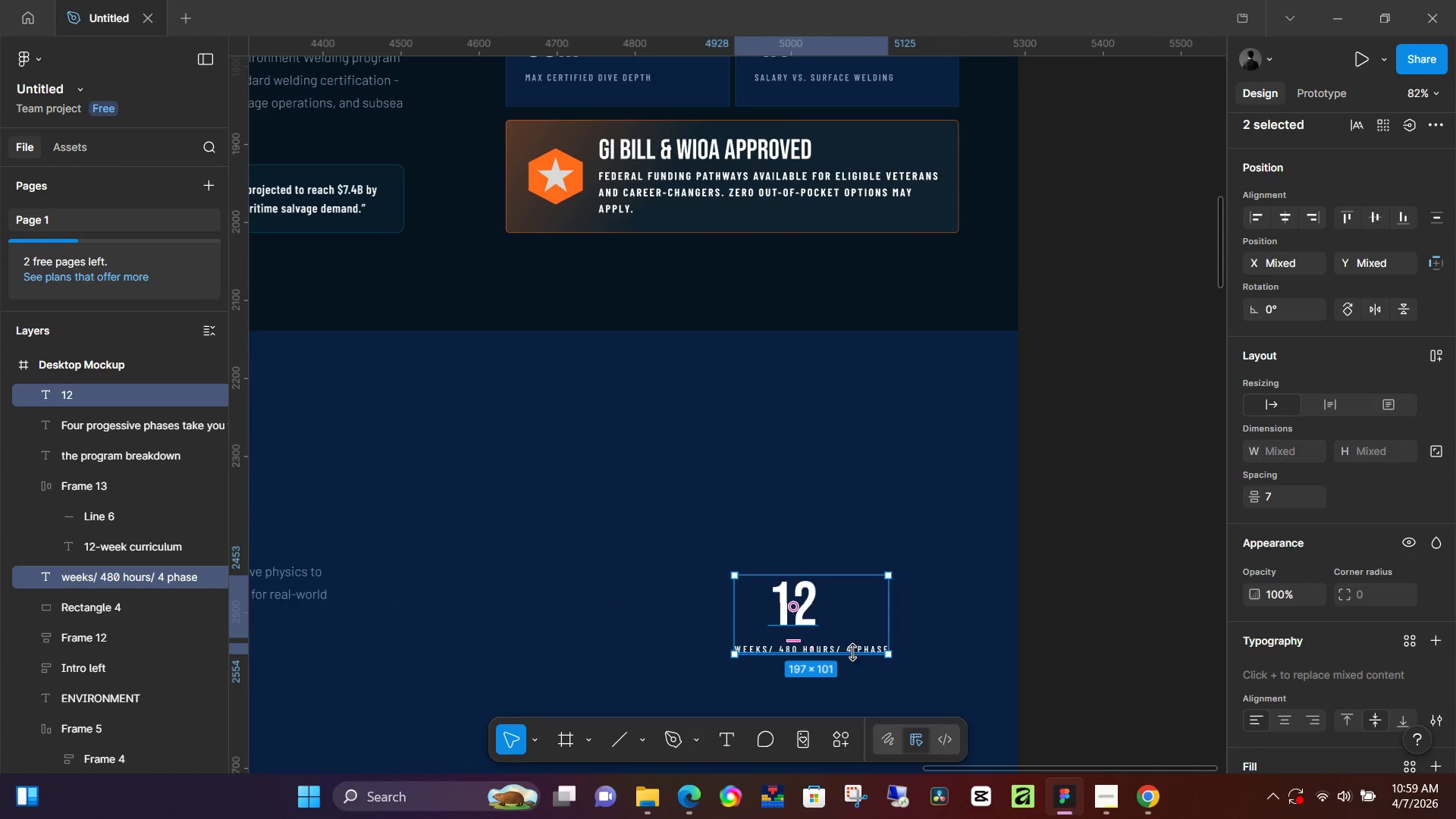 
hold_key(key=ShiftLeft, duration=10.89)
left_click([1284, 221])
 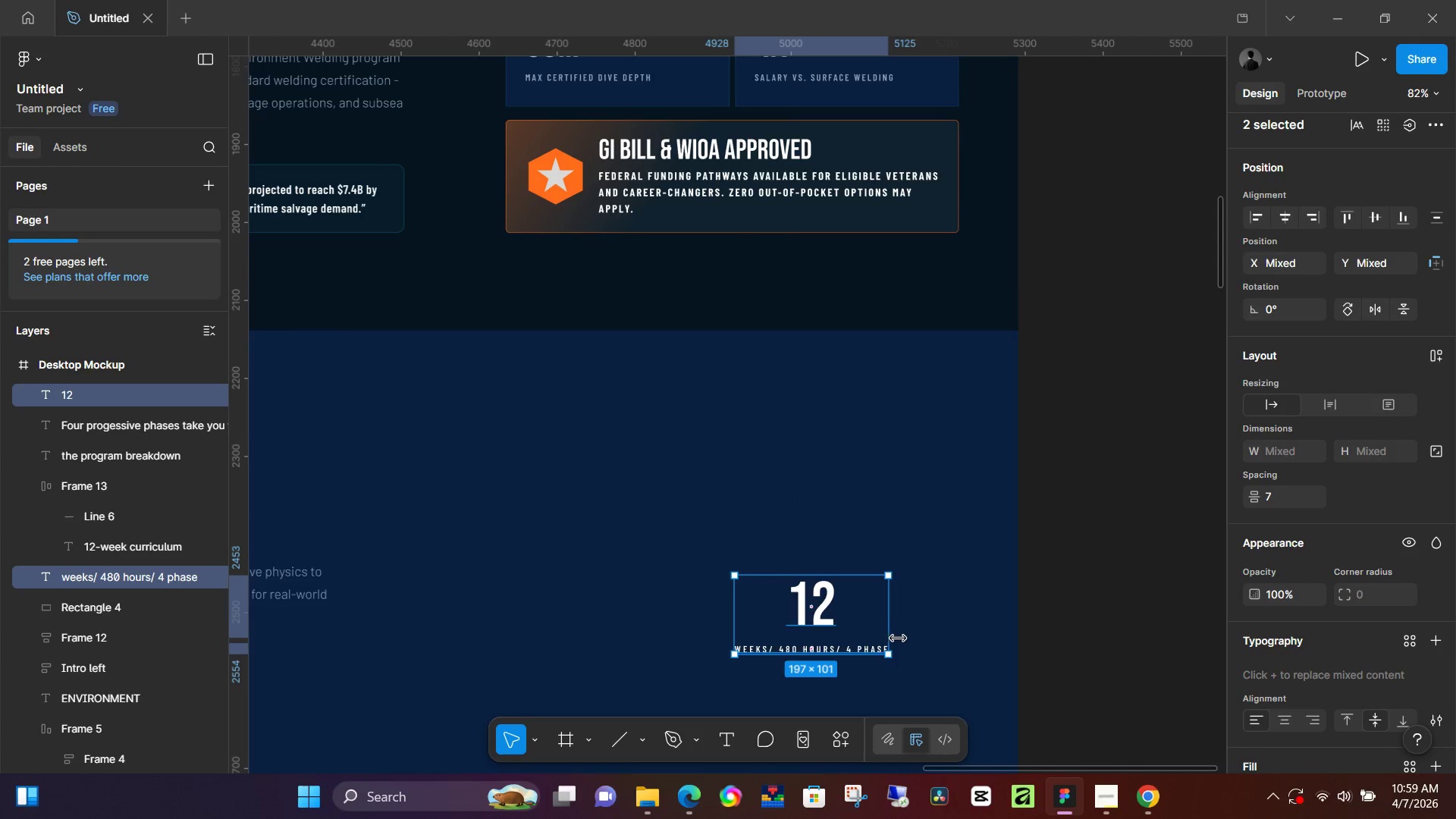 
left_click([1081, 629])
 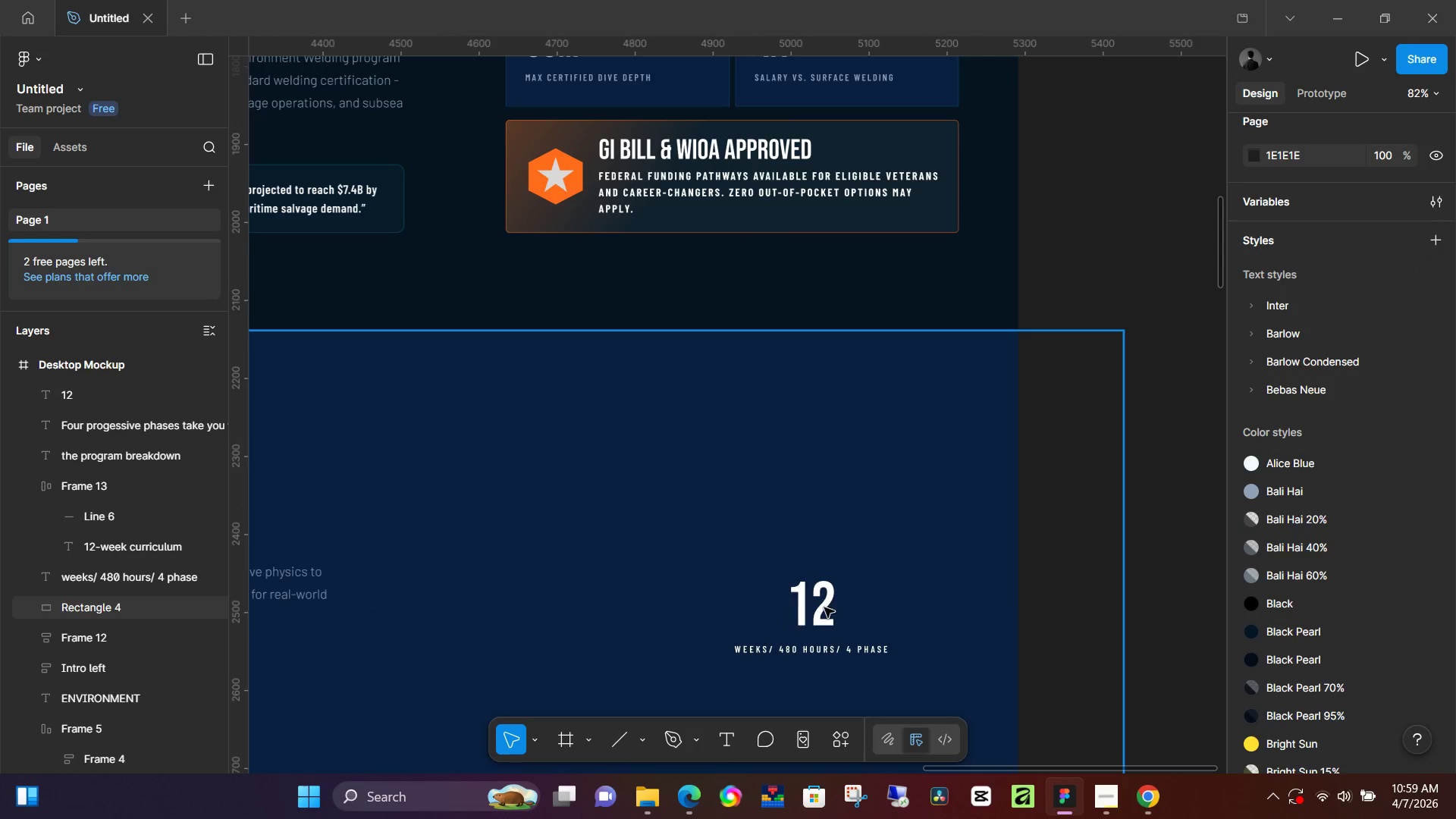 
left_click([820, 607])
 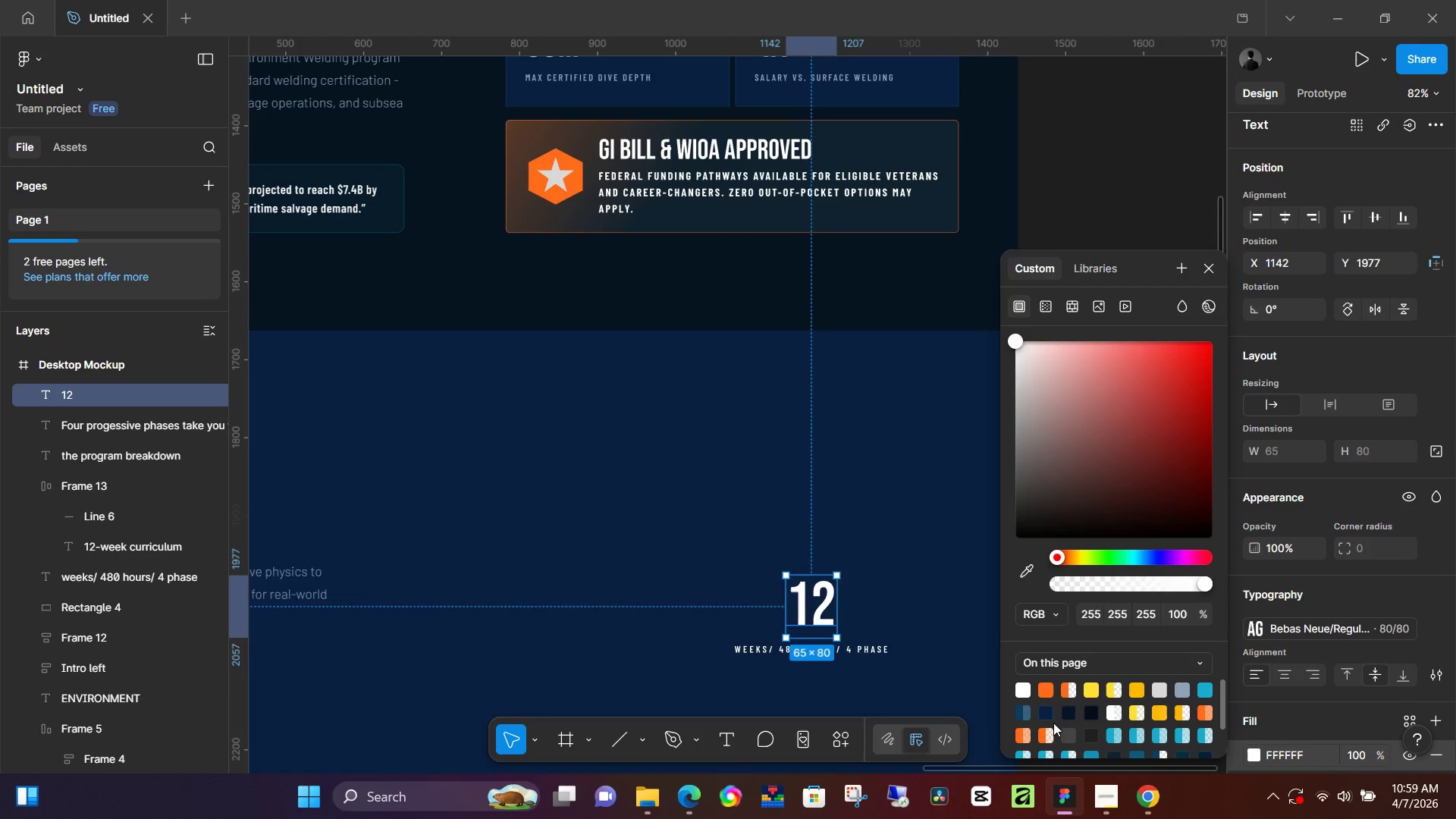 
left_click([1050, 691])
 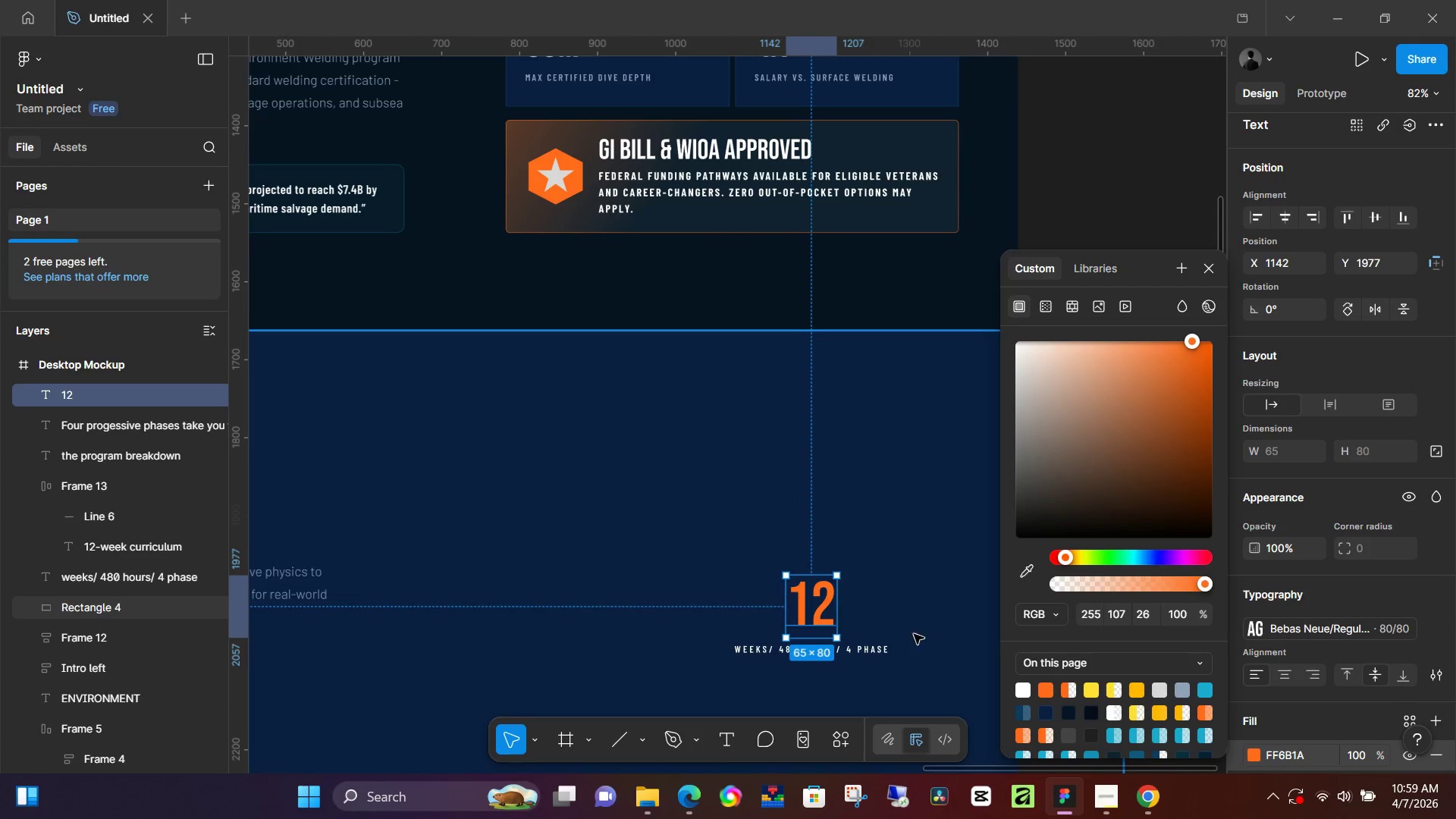 
left_click([914, 634])
 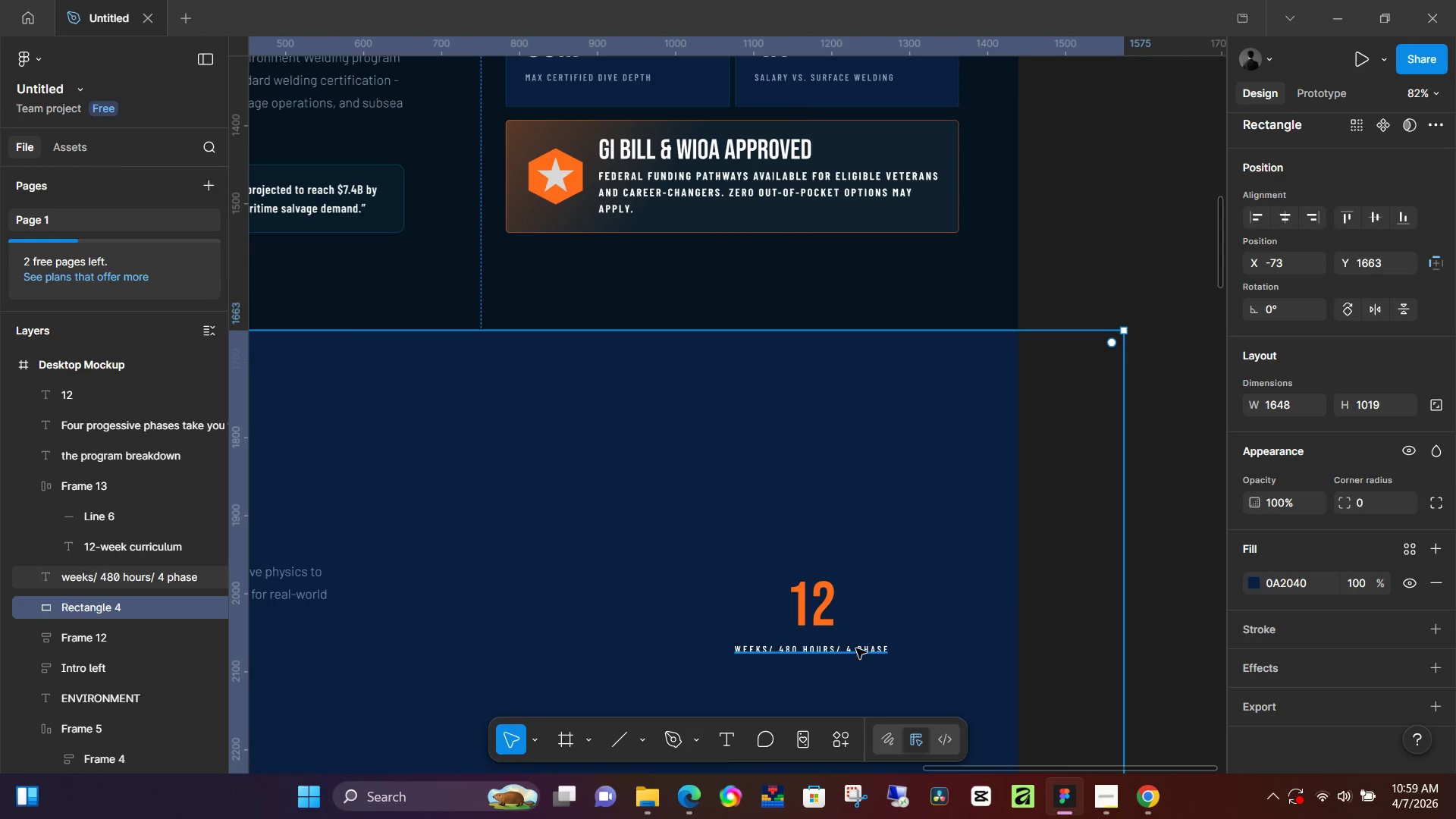 
left_click([856, 651])
 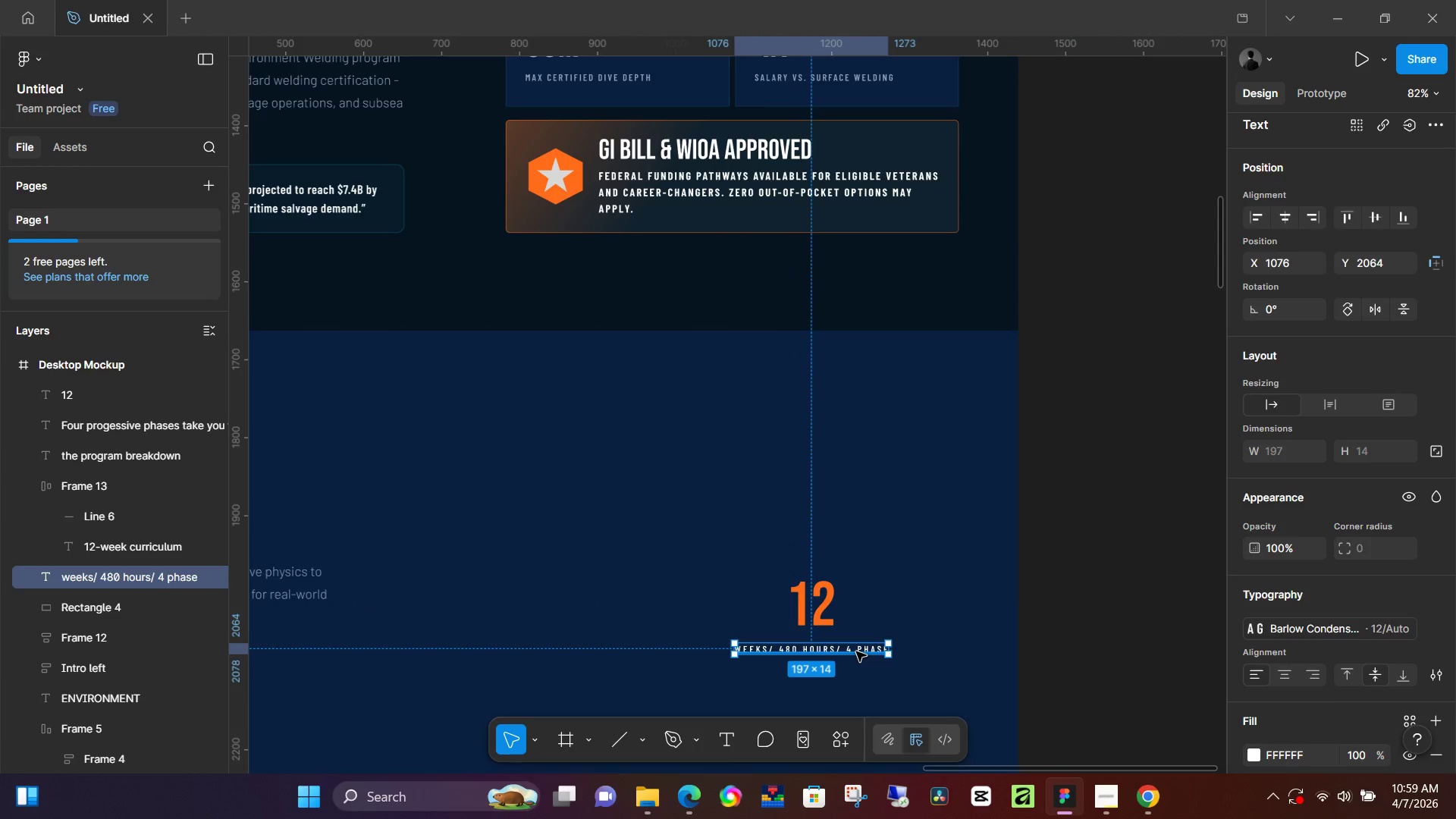 
hold_key(key=ArrowUp, duration=0.58)
 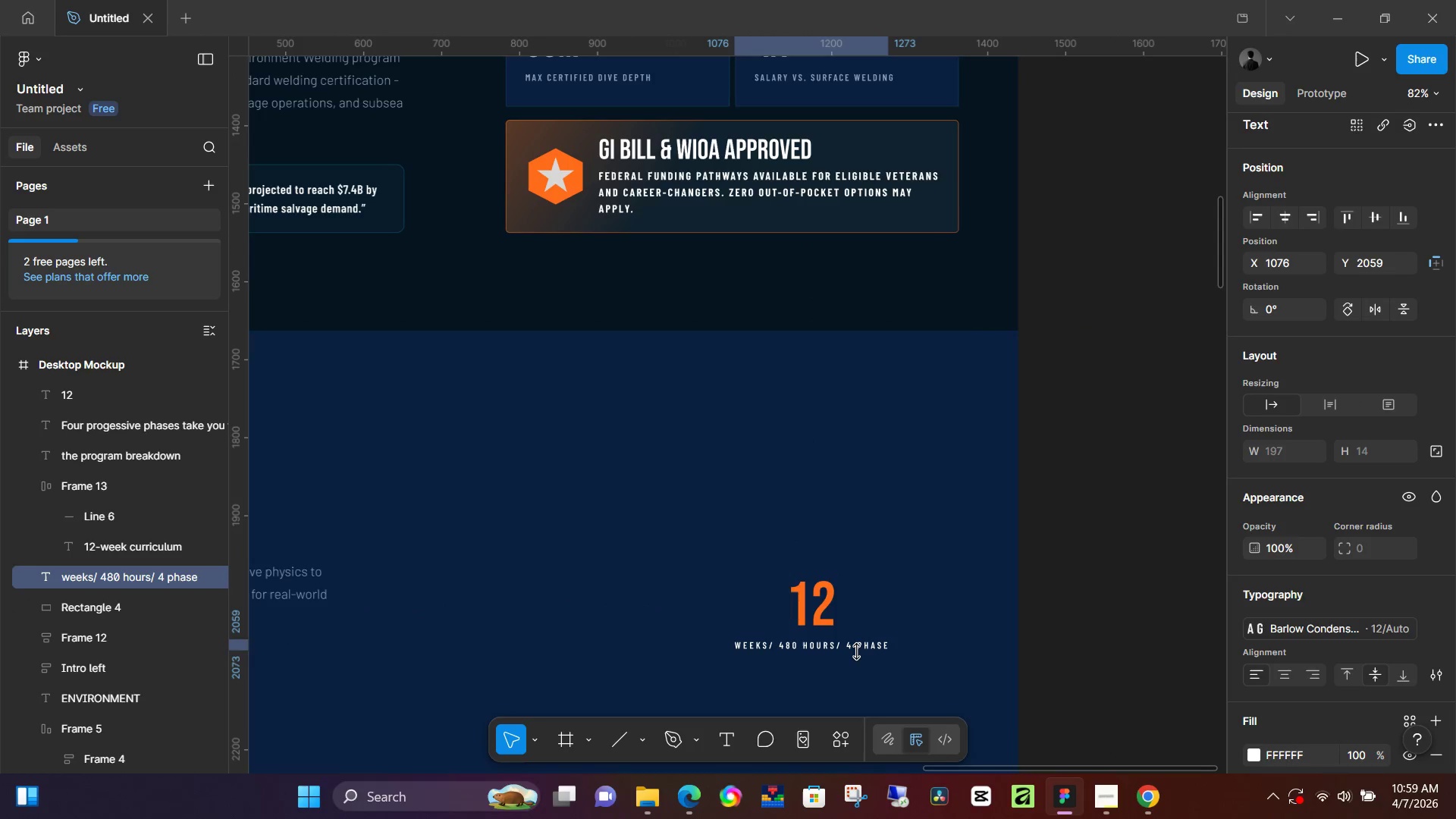 
key(ArrowUp)
 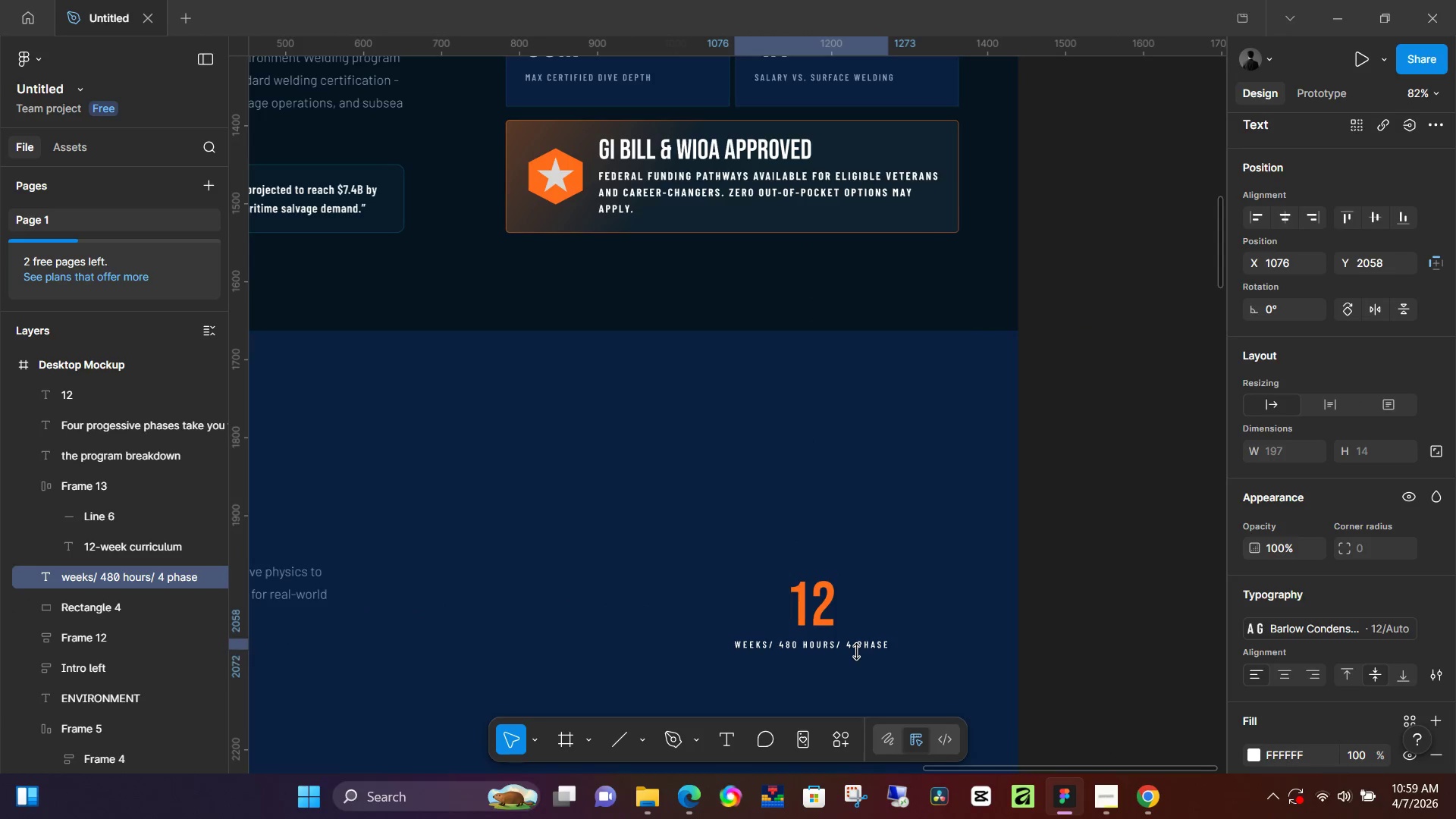 
key(ArrowUp)
 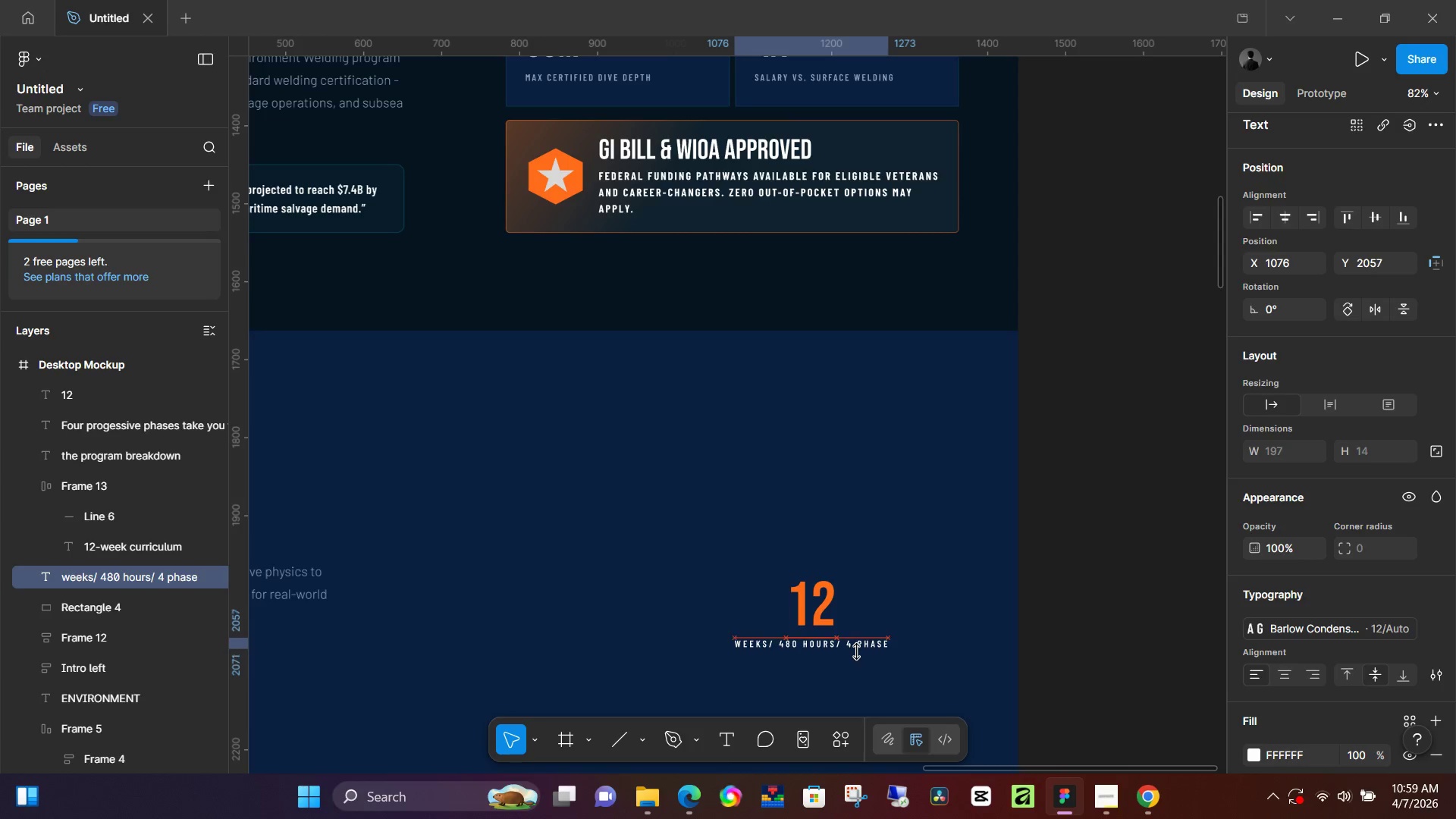 
key(ArrowUp)
 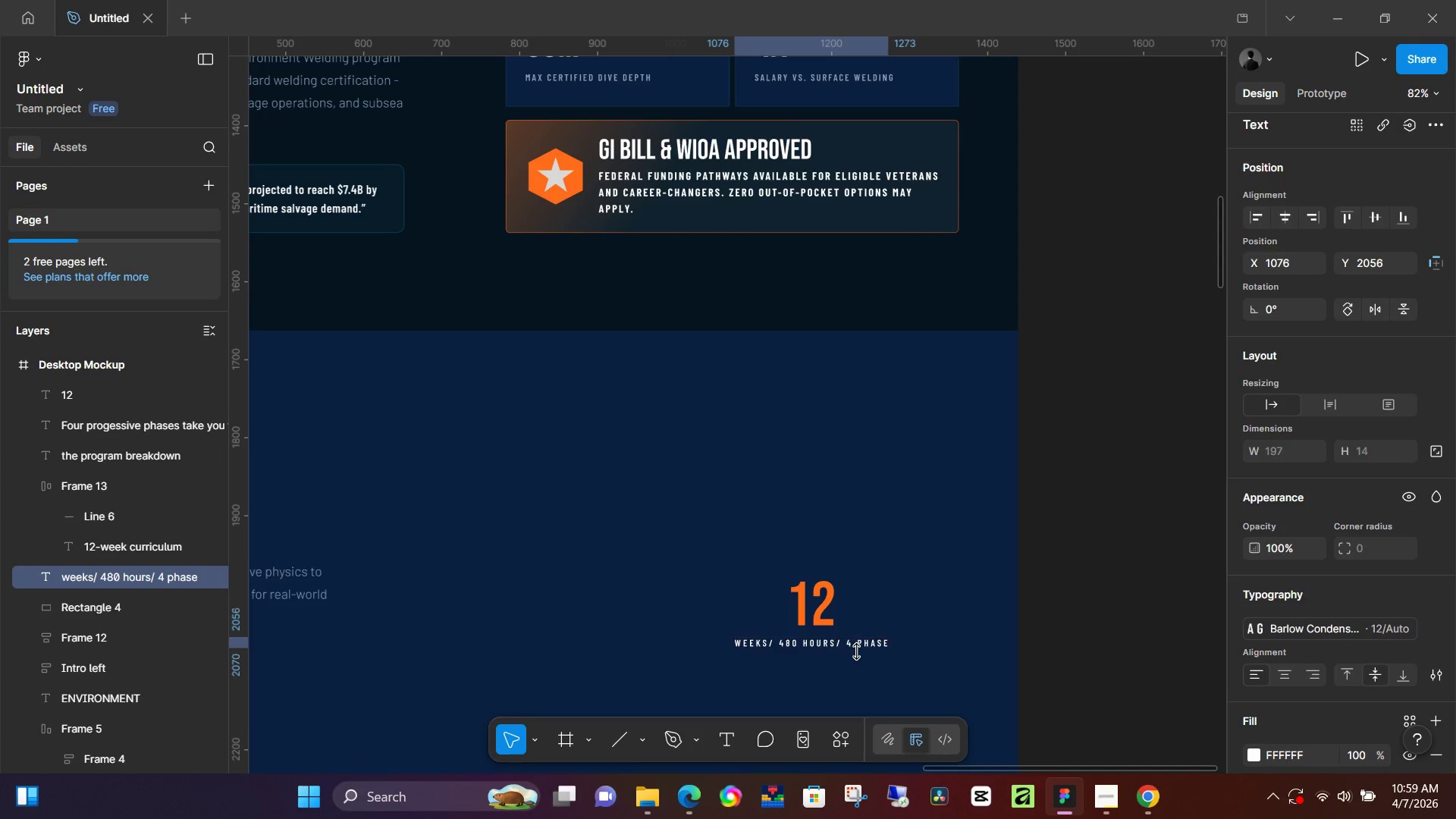 
key(ArrowUp)
 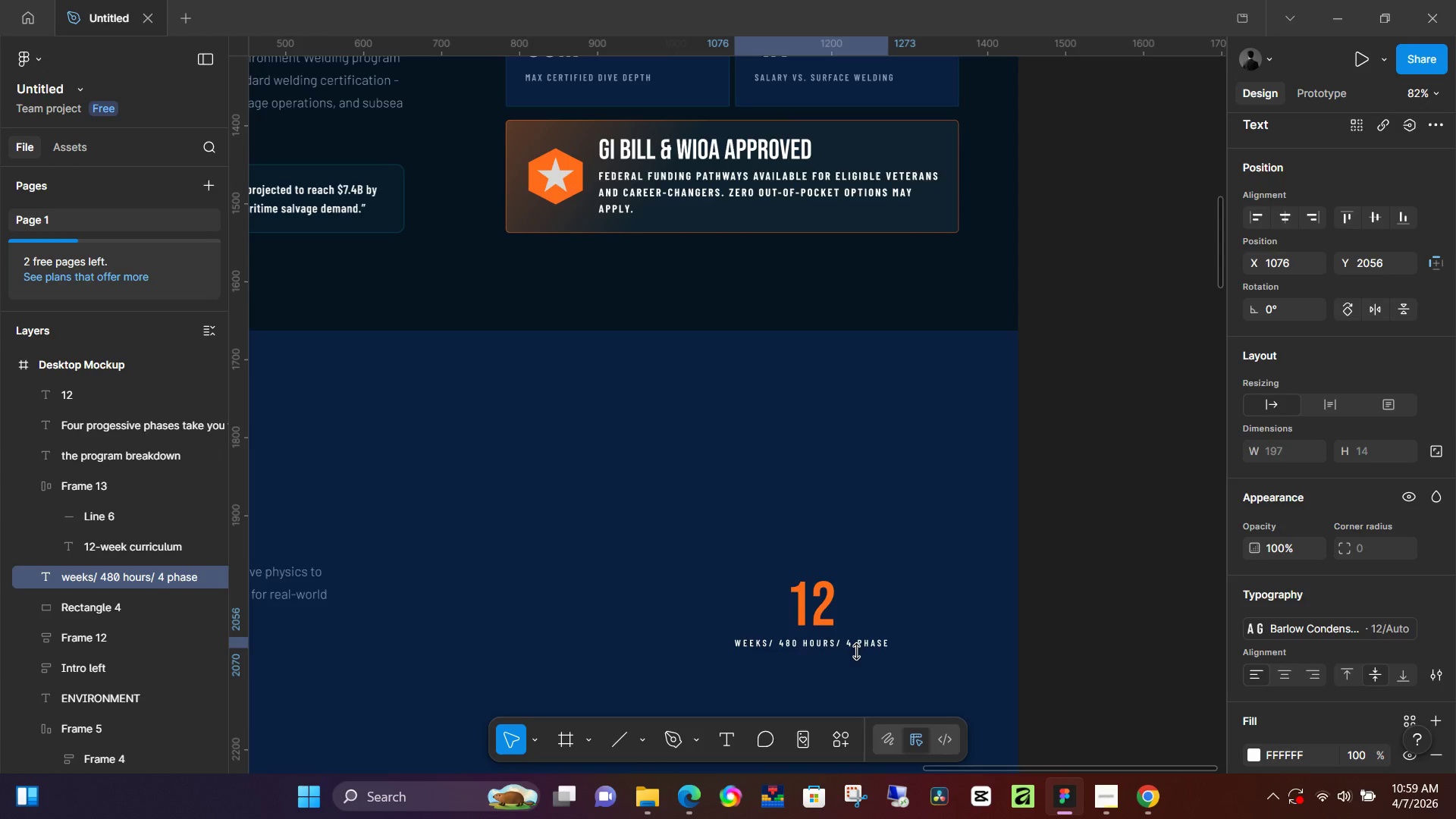 
key(ArrowUp)
 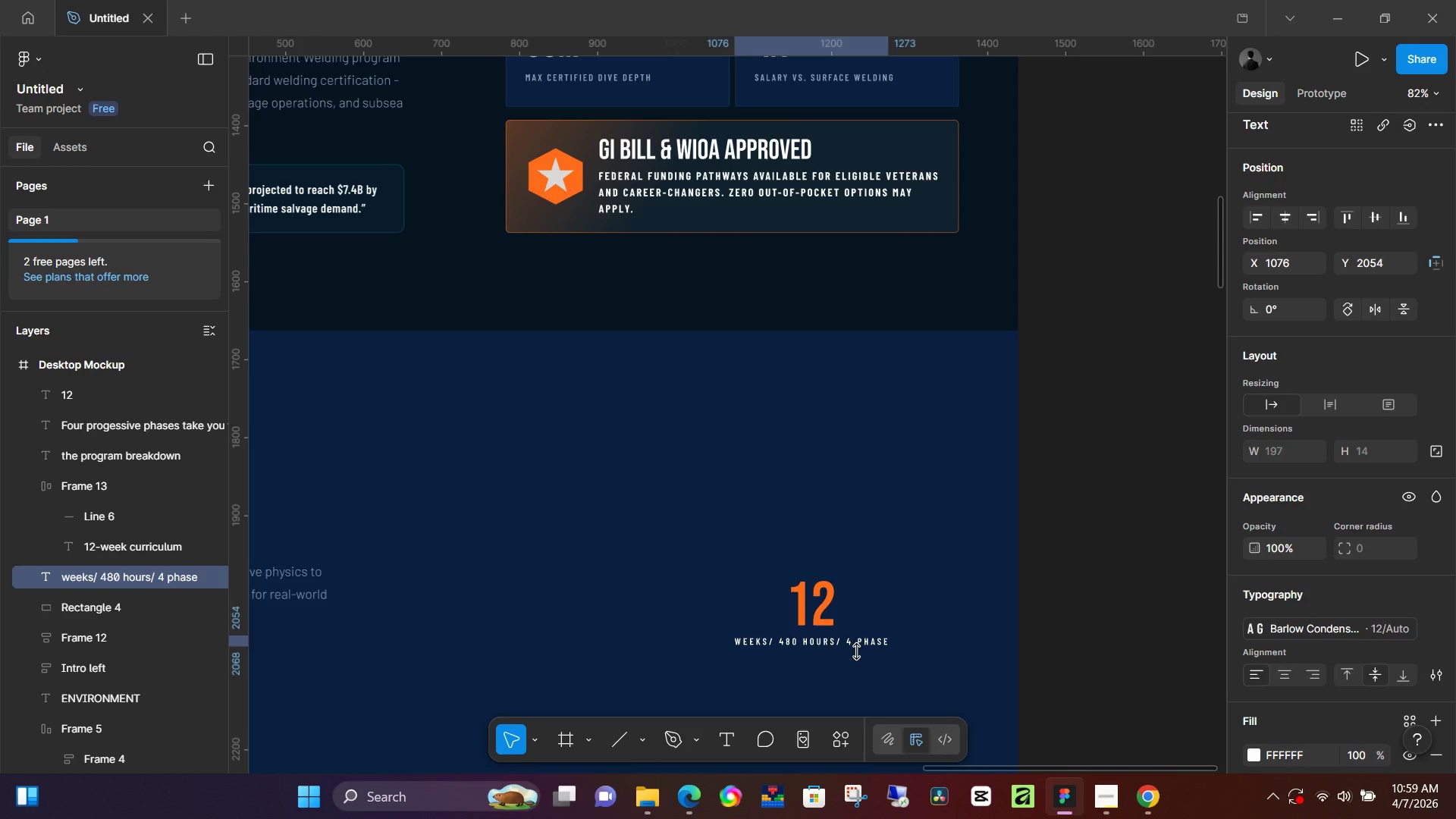 
key(ArrowUp)
 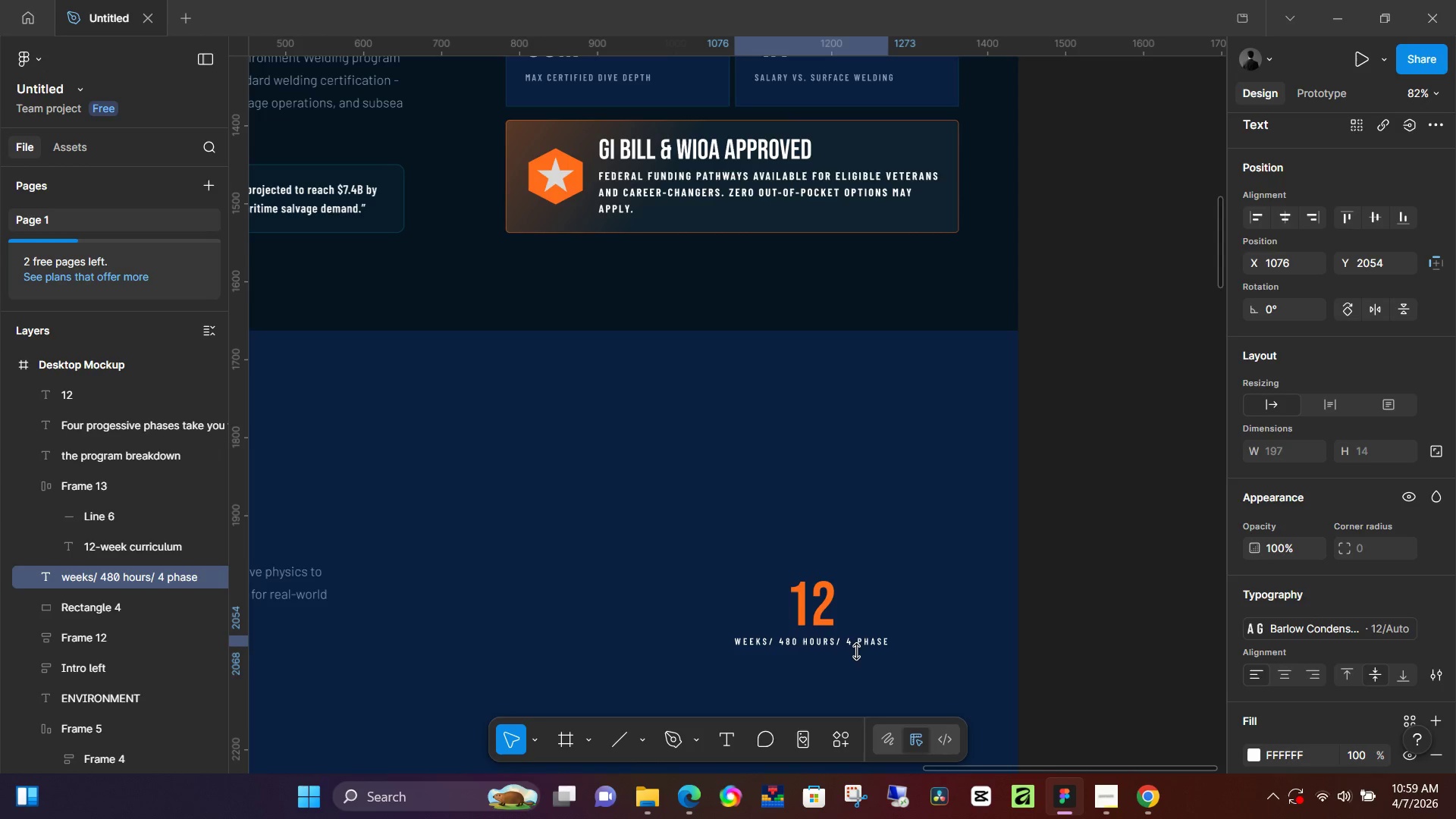 
key(ArrowUp)
 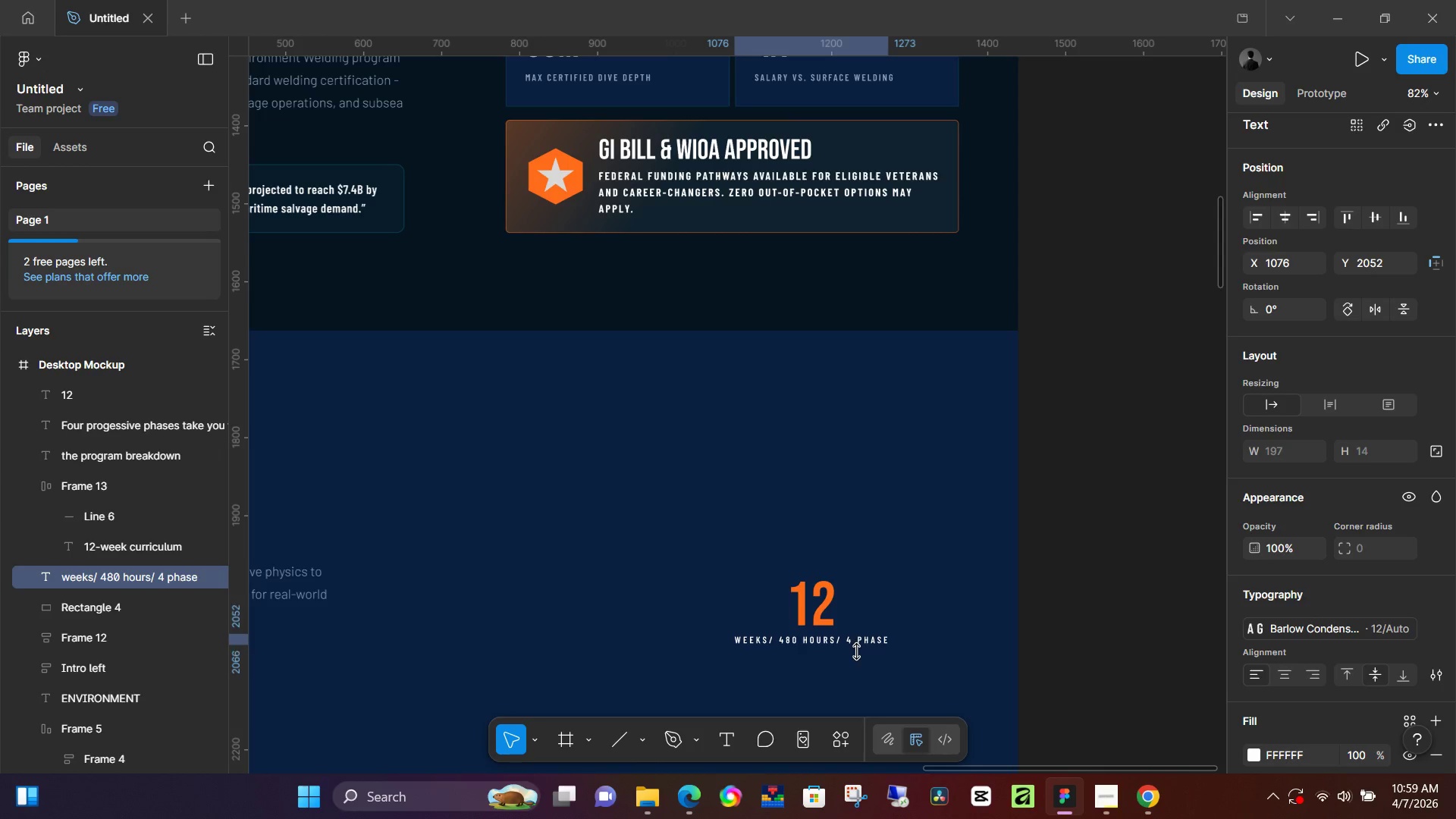 
key(ArrowUp)
 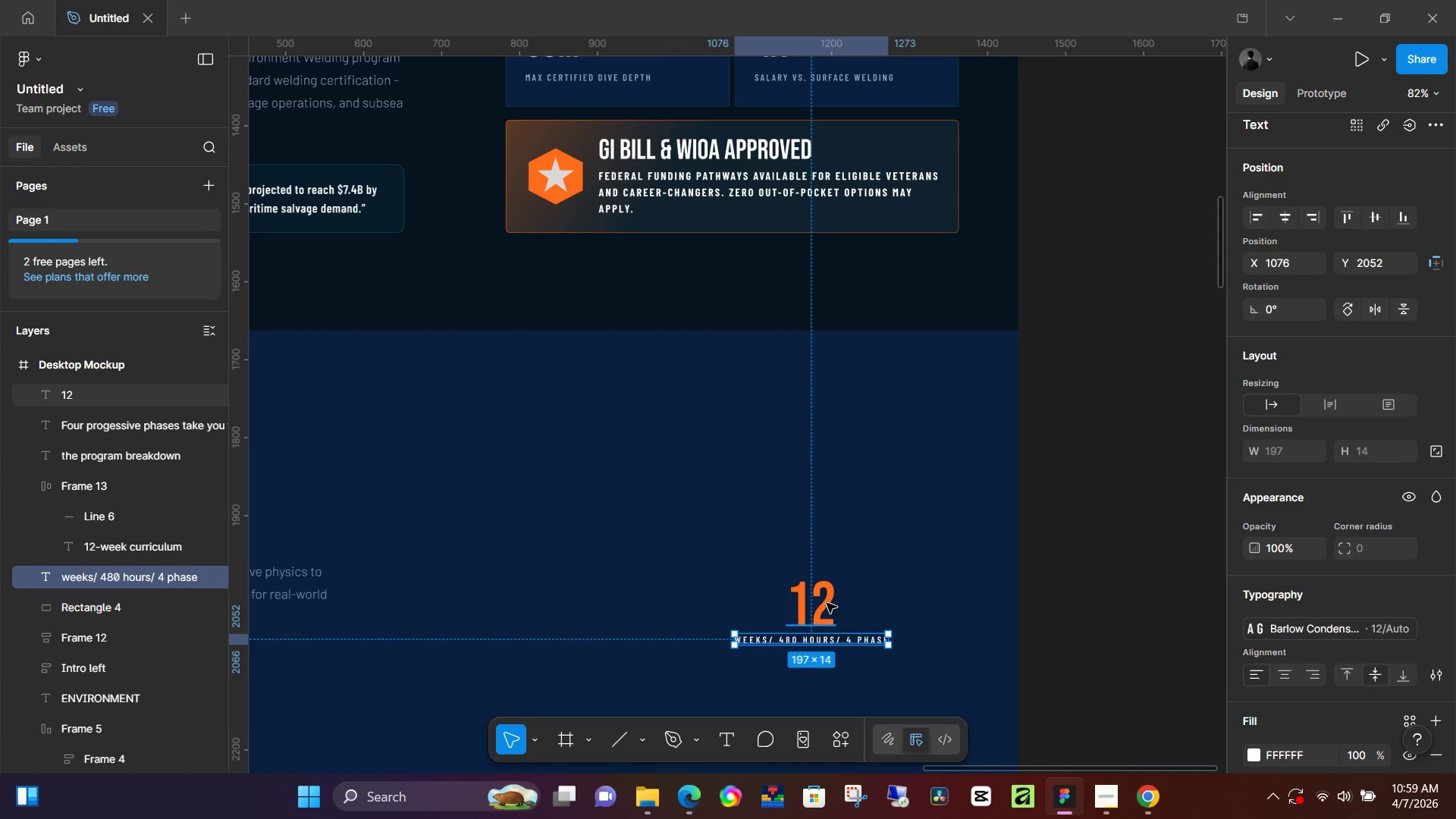 
hold_key(key=ShiftLeft, duration=0.36)
left_click([826, 603])
 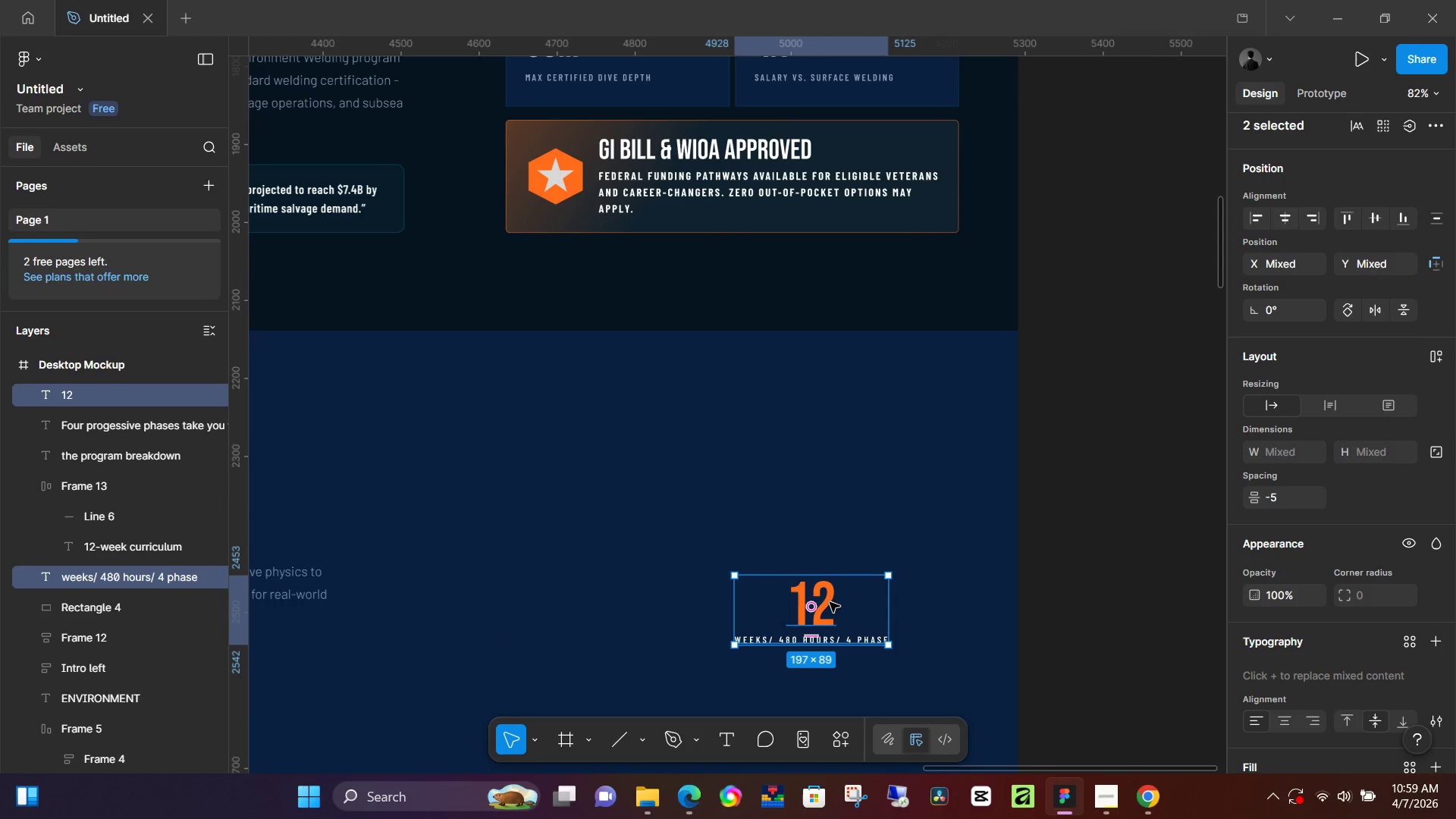 
key(Shift+A)
 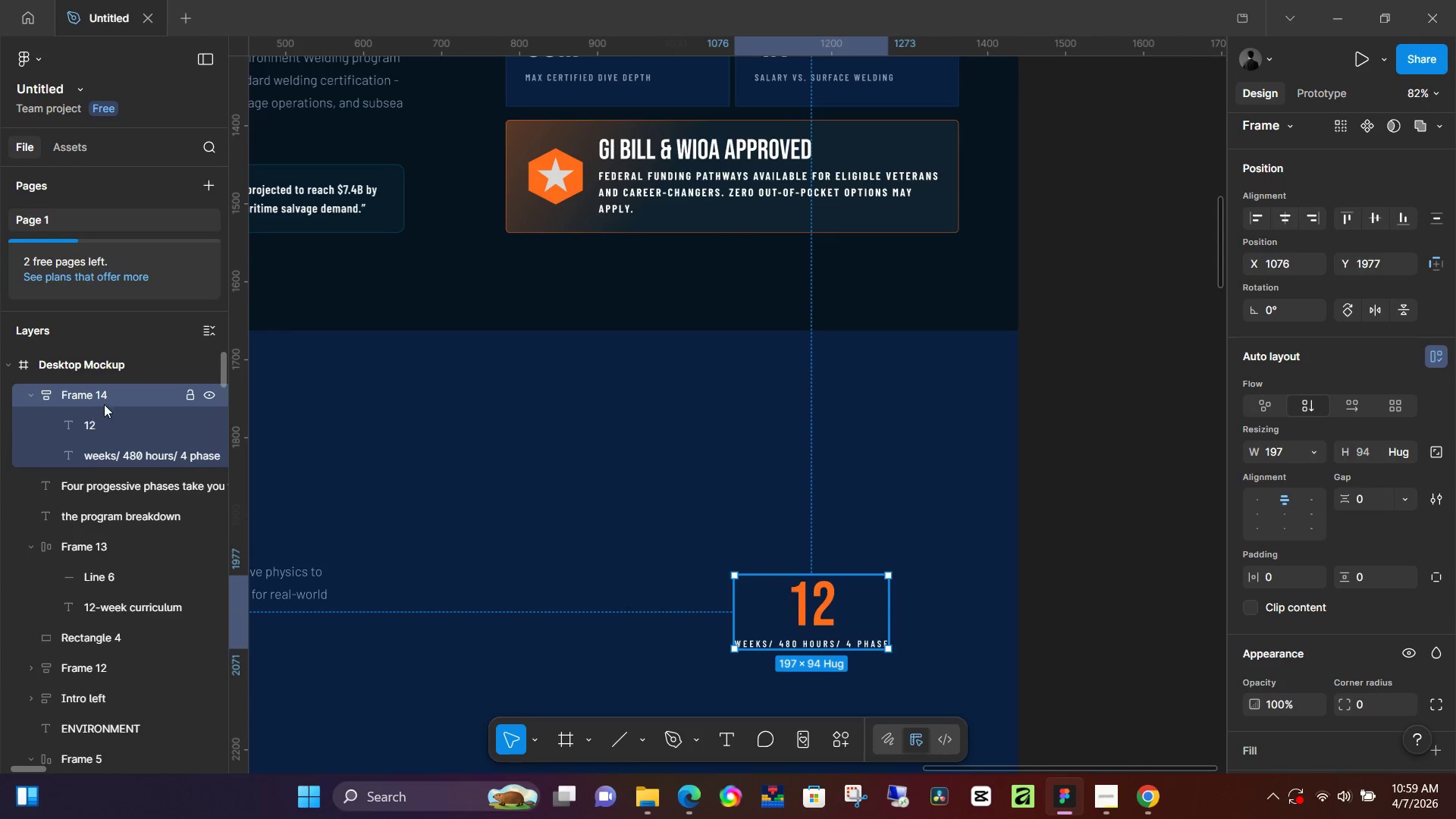 
double_click([118, 399])
 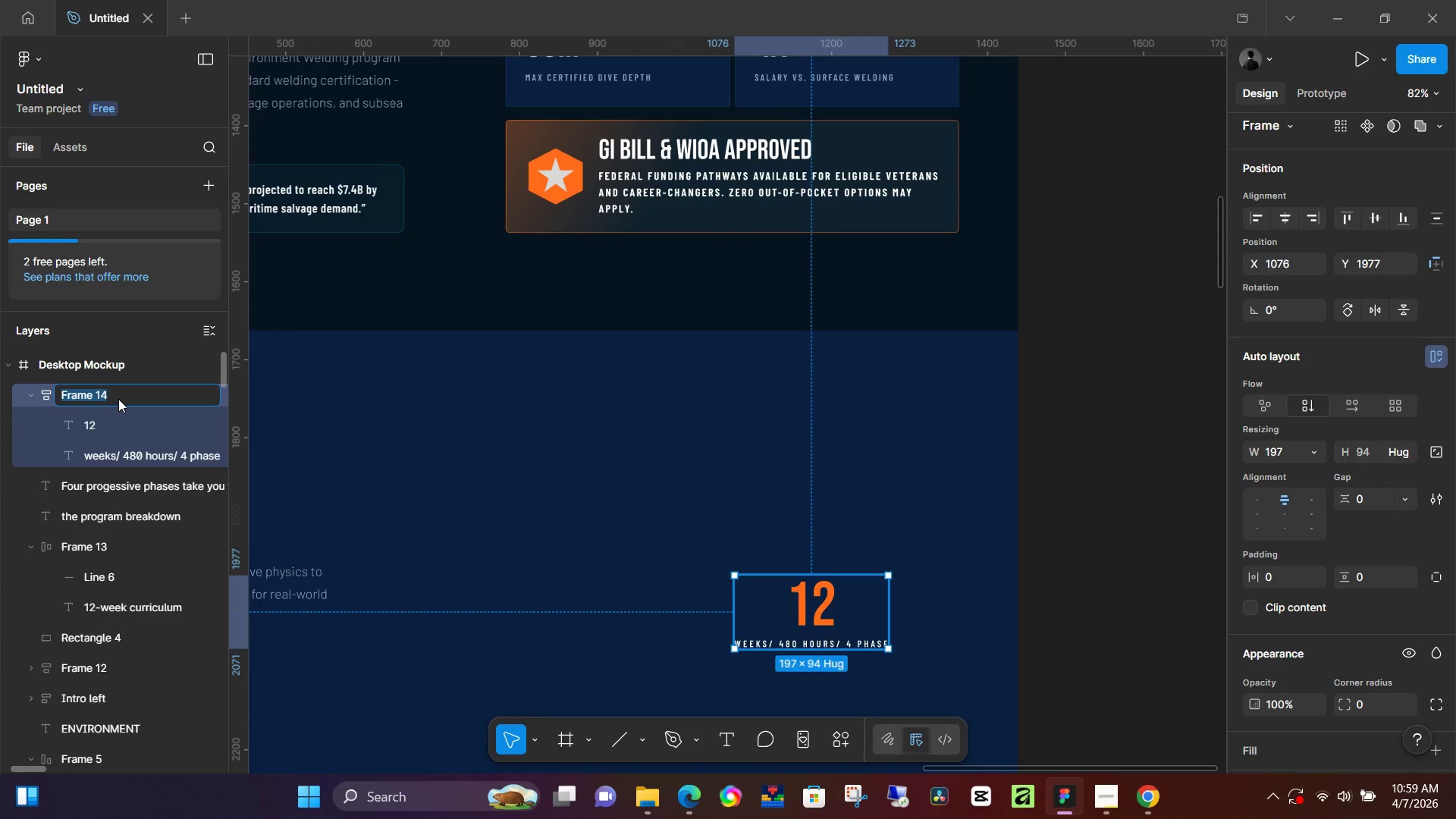 
type(12 weeks)
 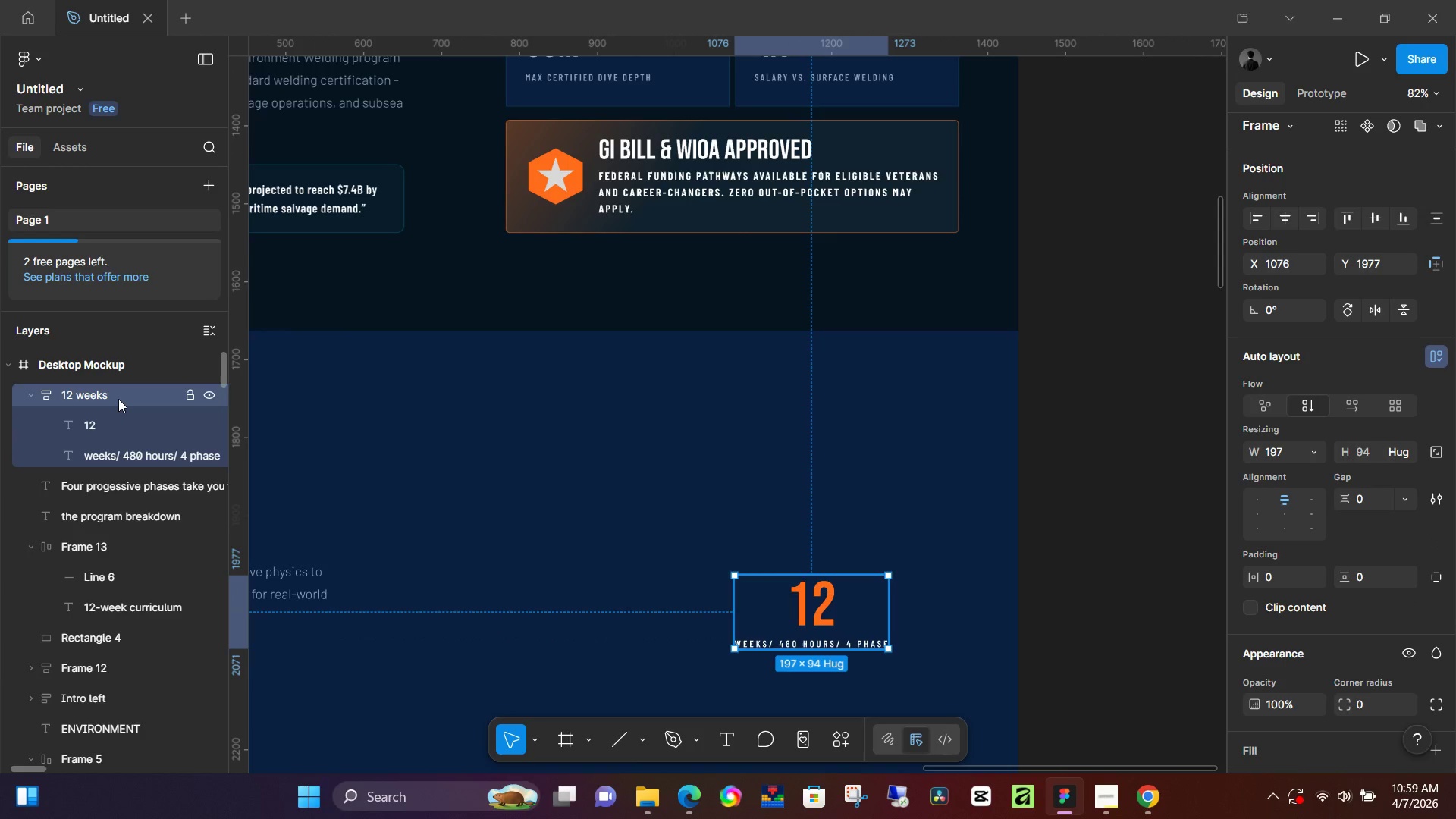 
key(Enter)
 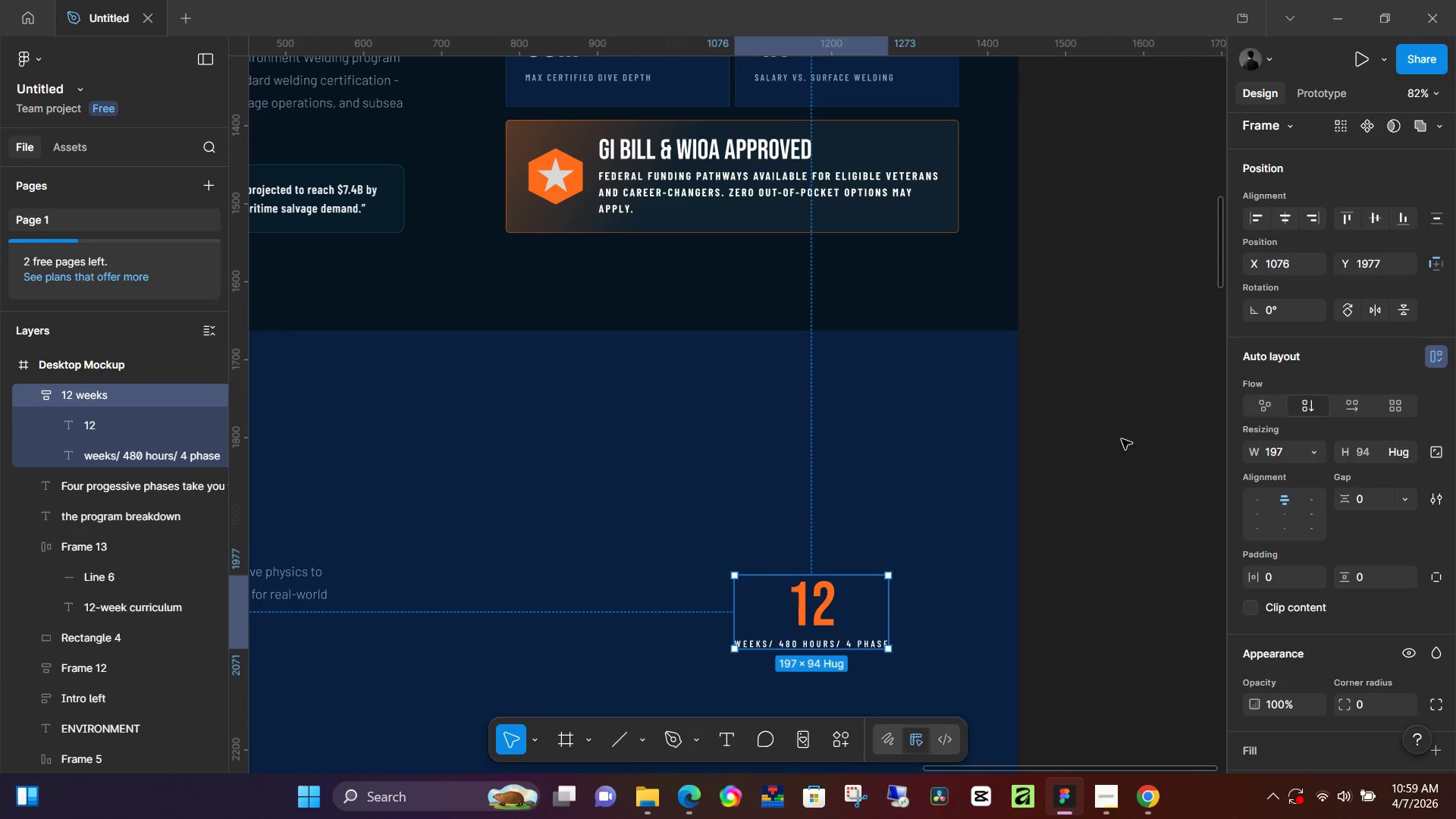 
hold_key(key=ControlLeft, duration=0.97)
scroll: coordinate [886, 487], scroll_direction: down, amount: 12.0
 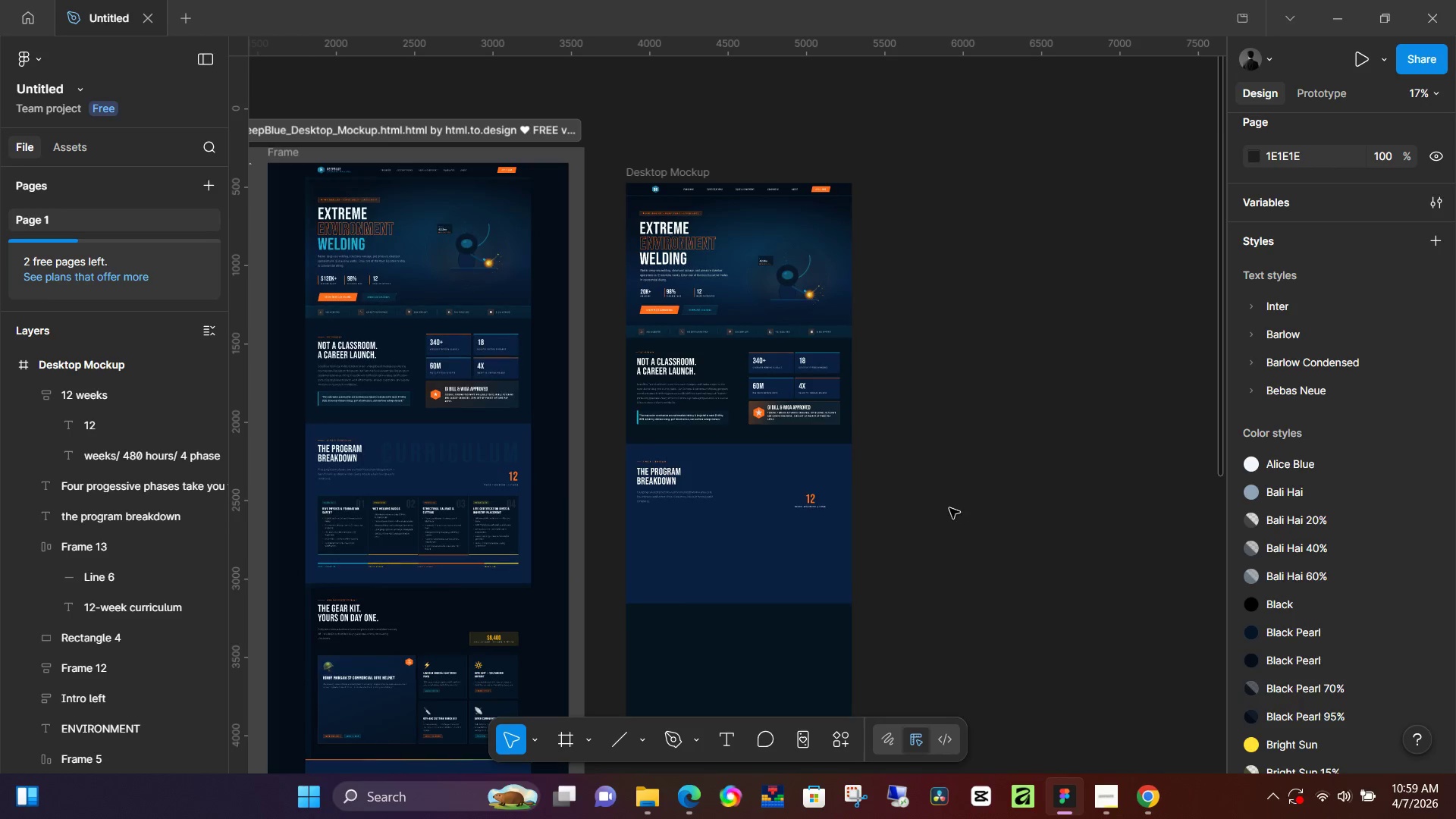 
hold_key(key=ControlLeft, duration=0.98)
scroll: coordinate [843, 529], scroll_direction: up, amount: 7.0
 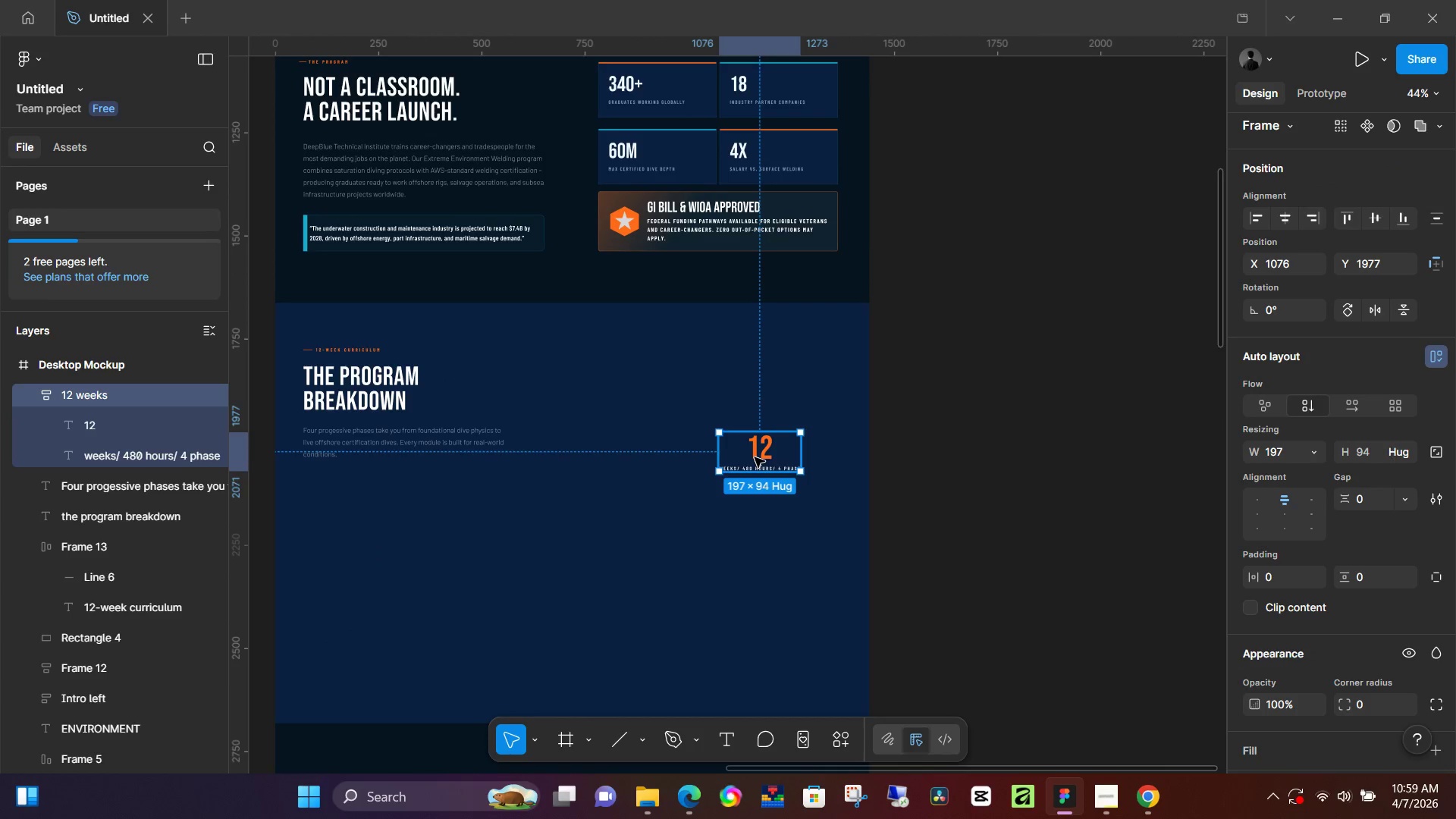 
key(ArrowUp)
 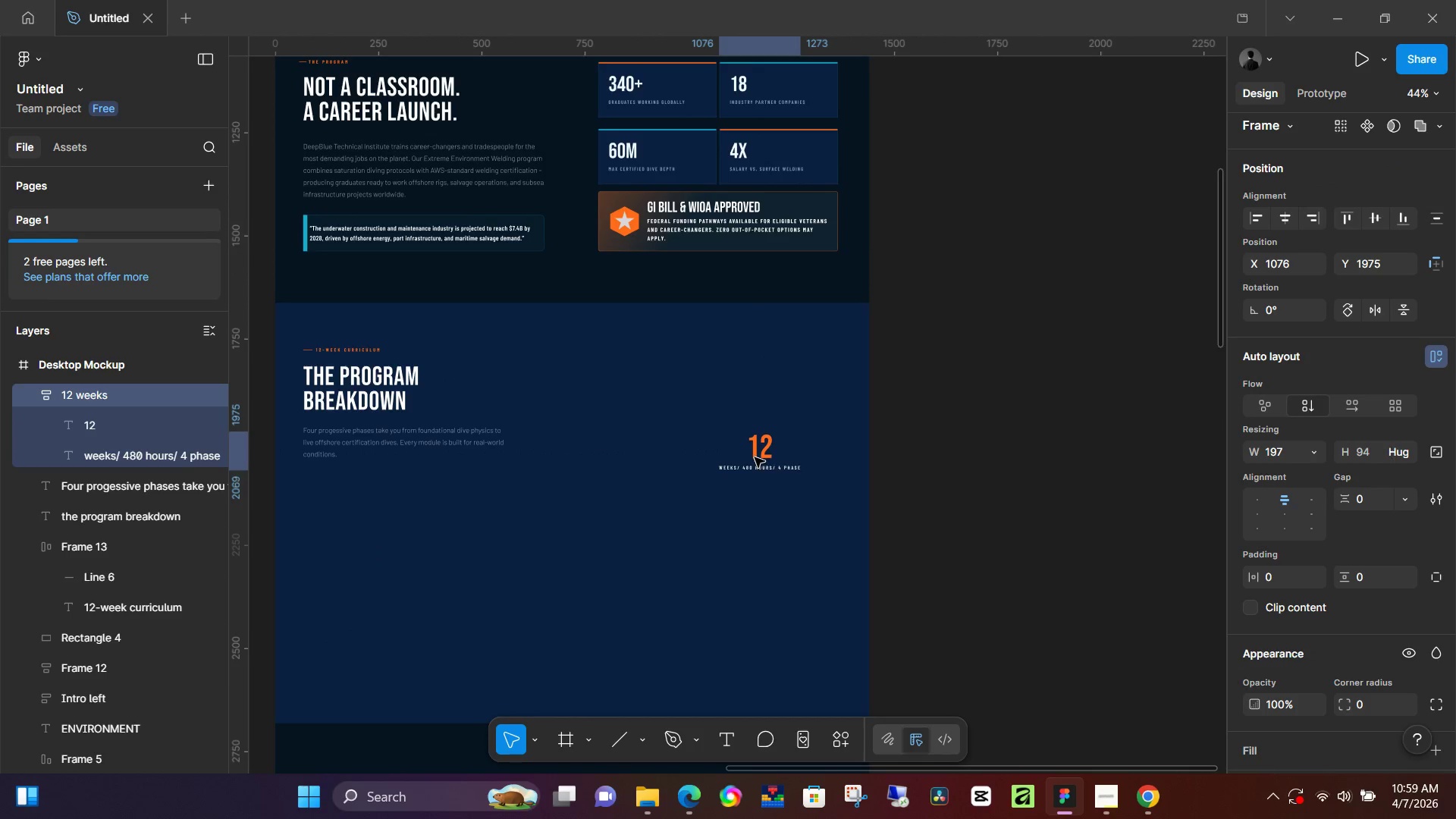 
key(ArrowUp)
 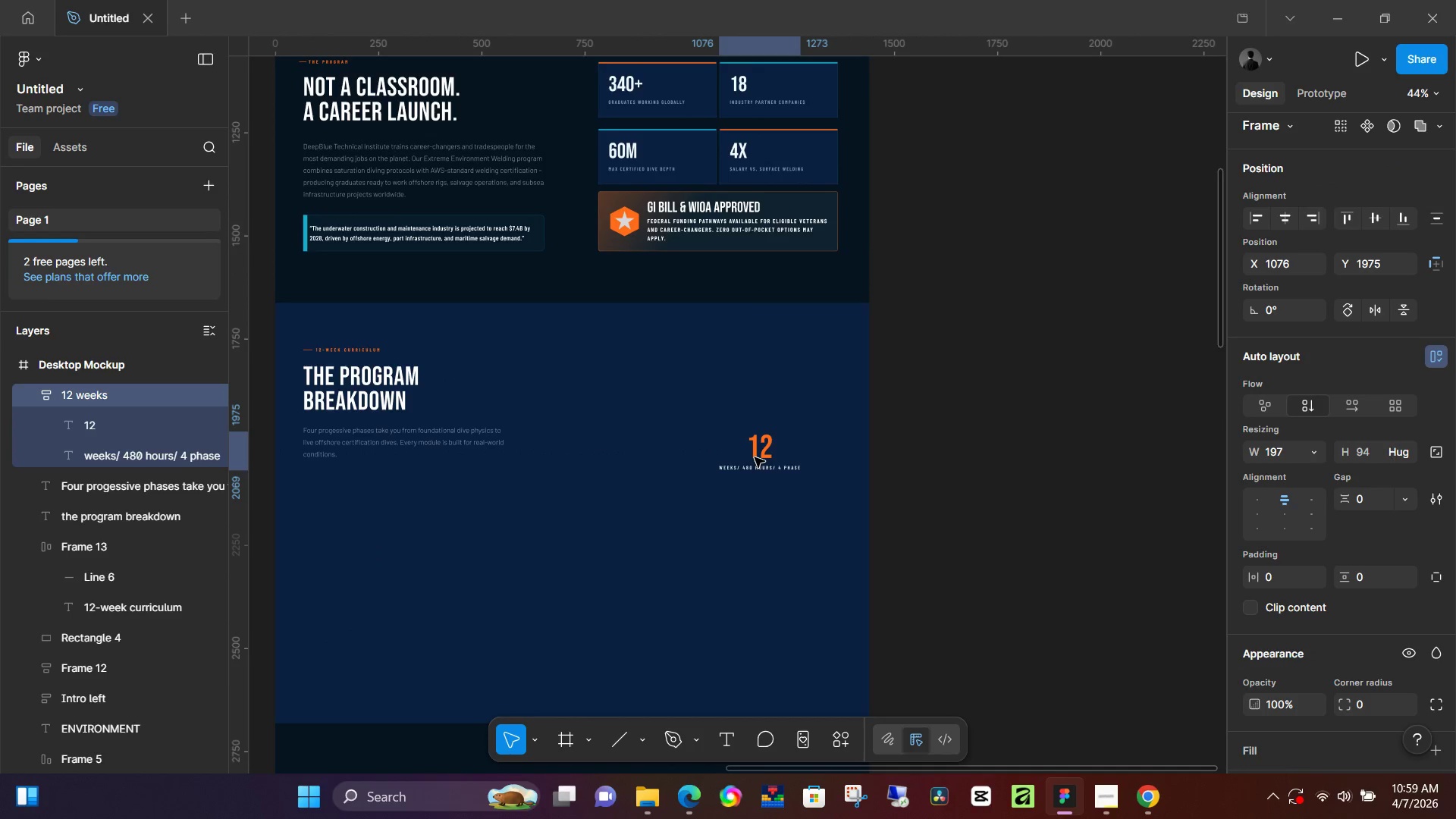 
key(ArrowUp)
 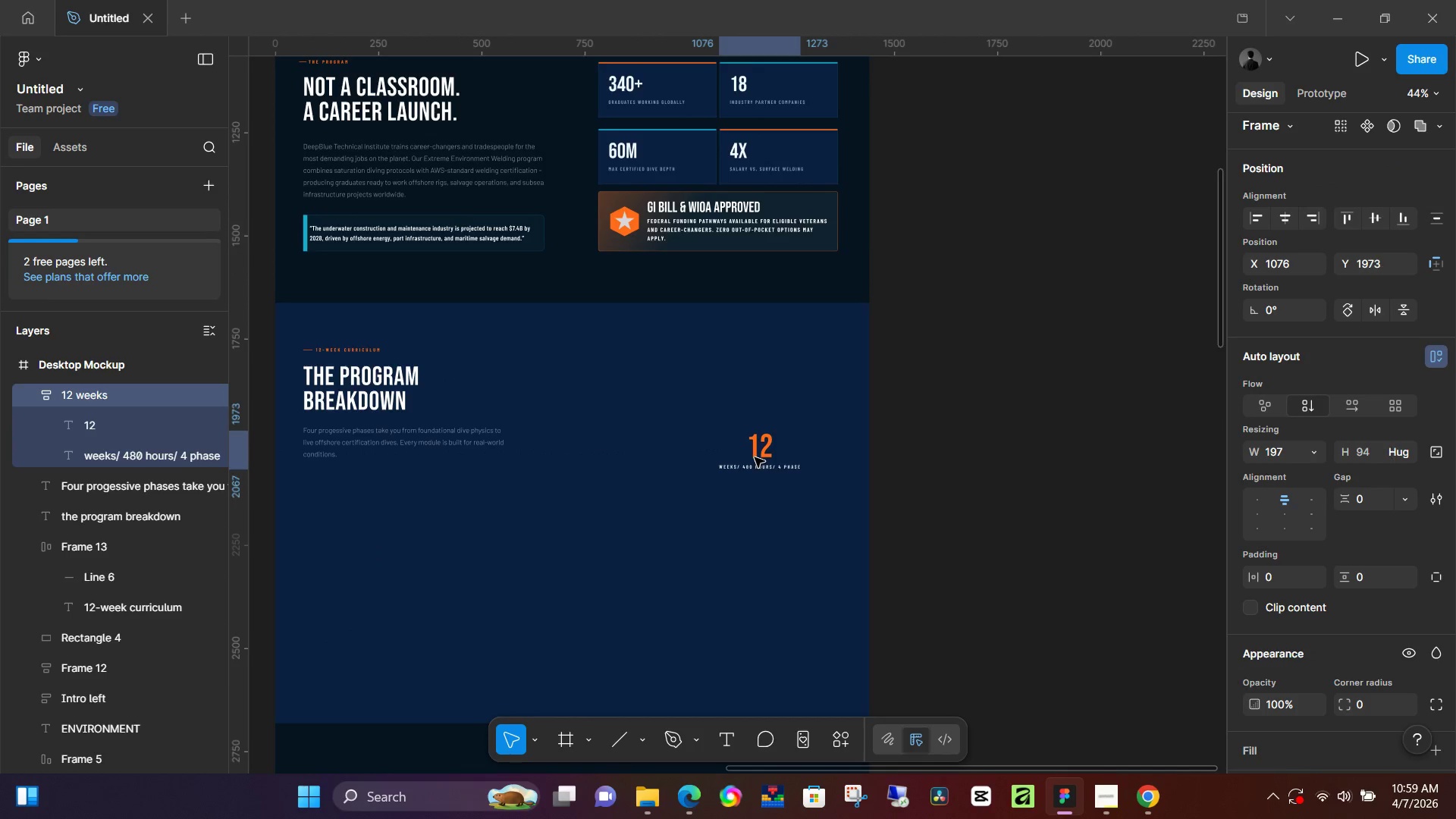 
key(ArrowUp)
 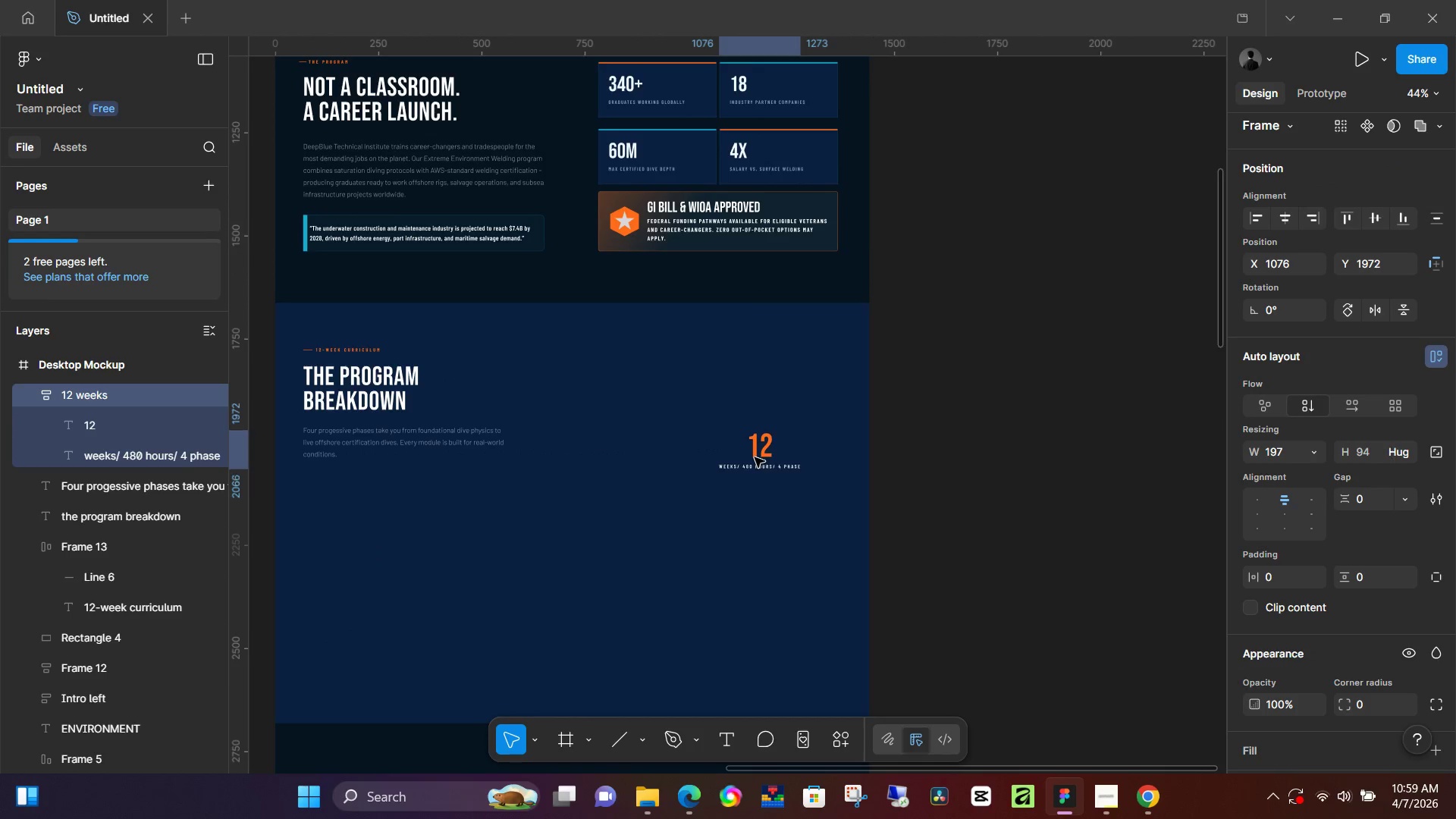 
hold_key(key=ArrowUp, duration=1.05)
 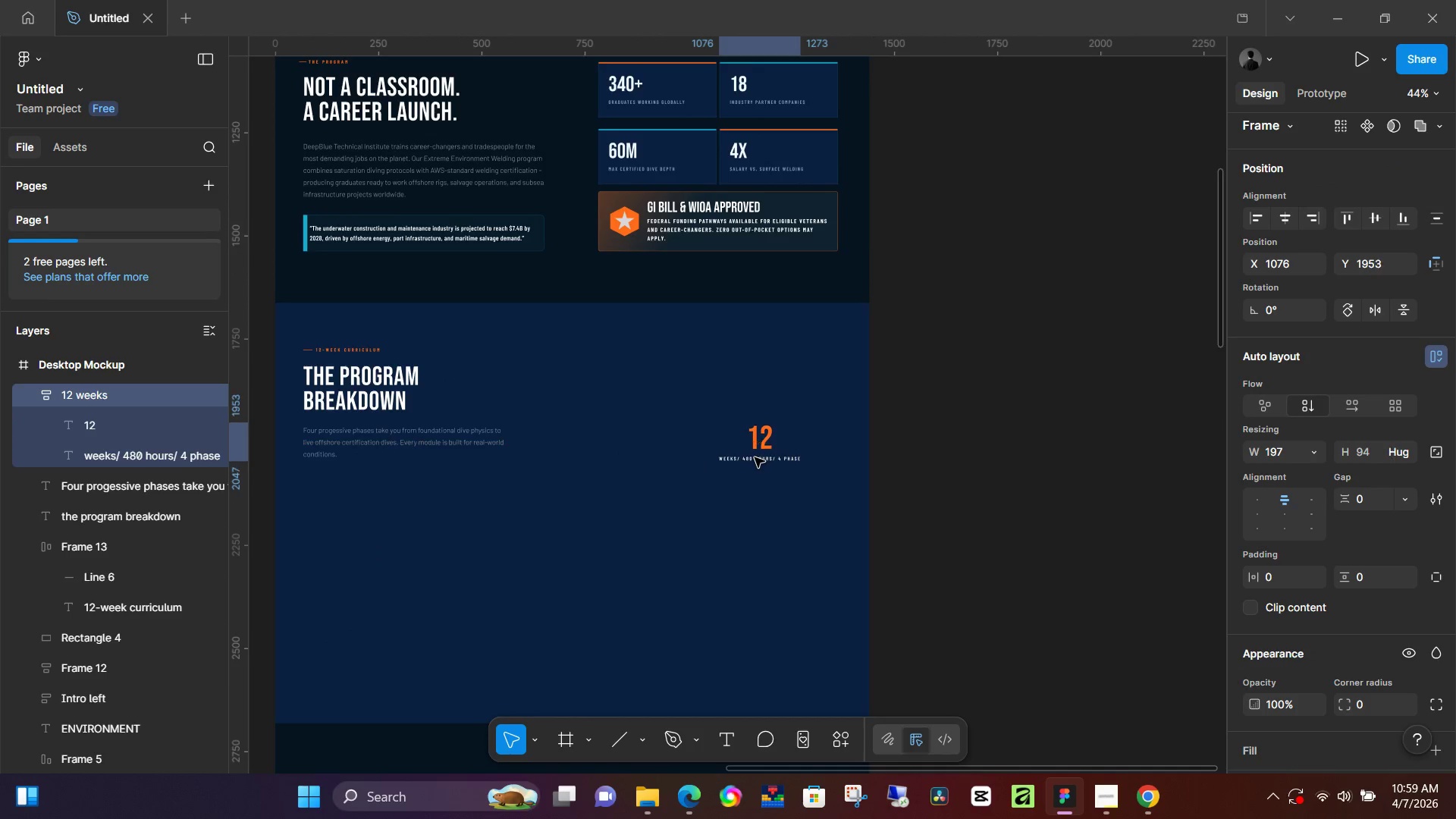 
key(ArrowUp)
 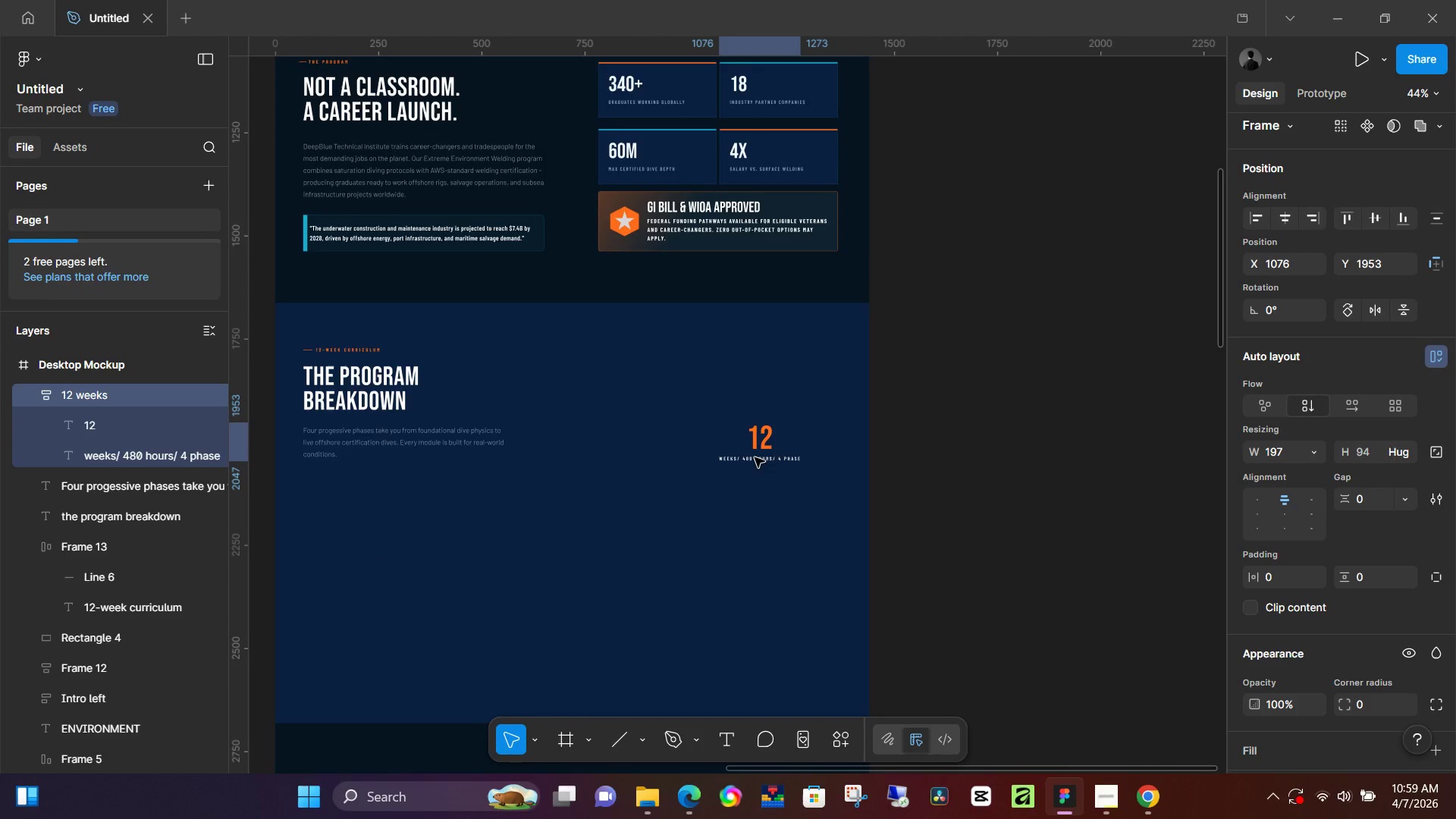 
key(ArrowDown)
 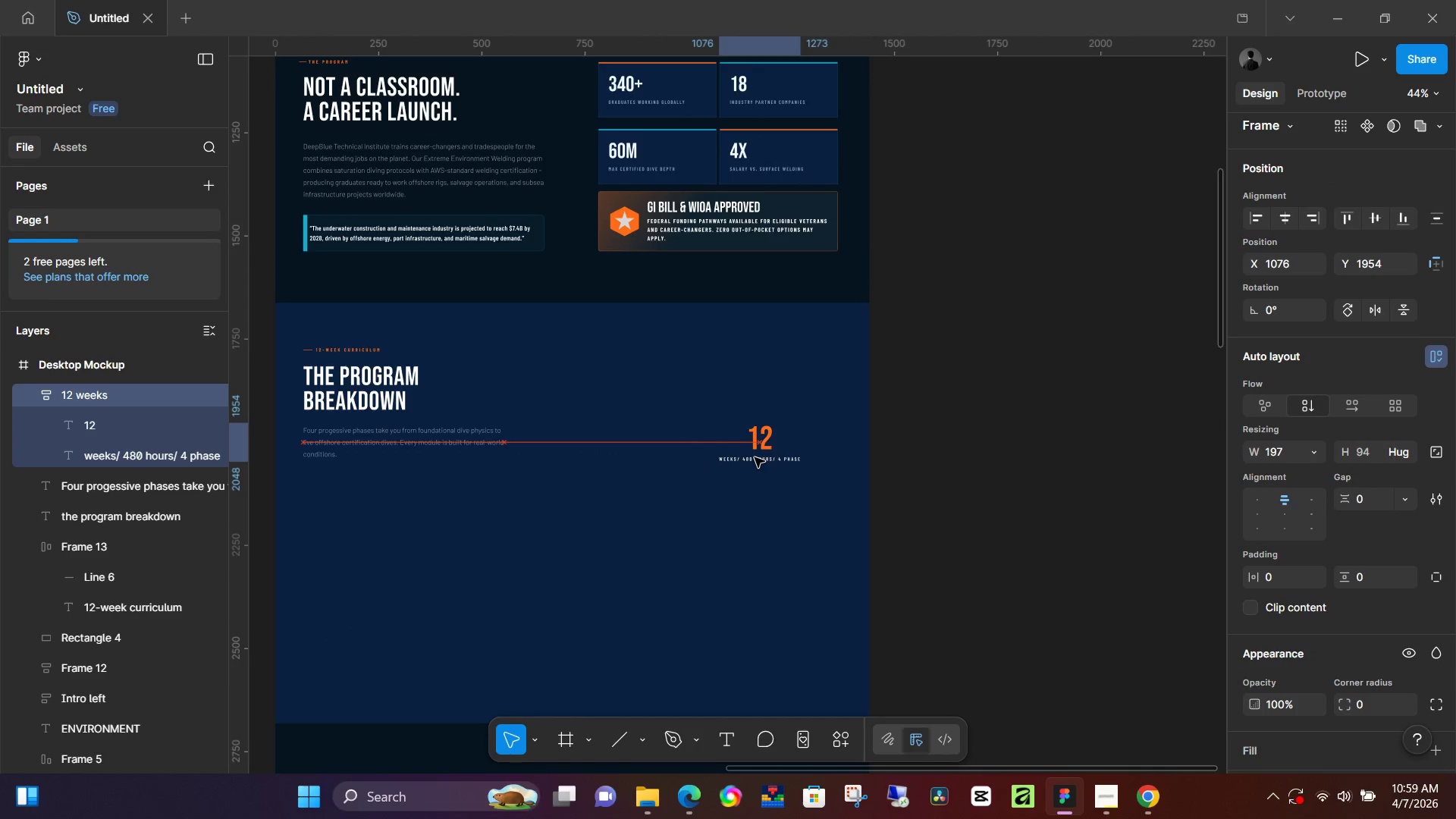 
key(ArrowDown)
 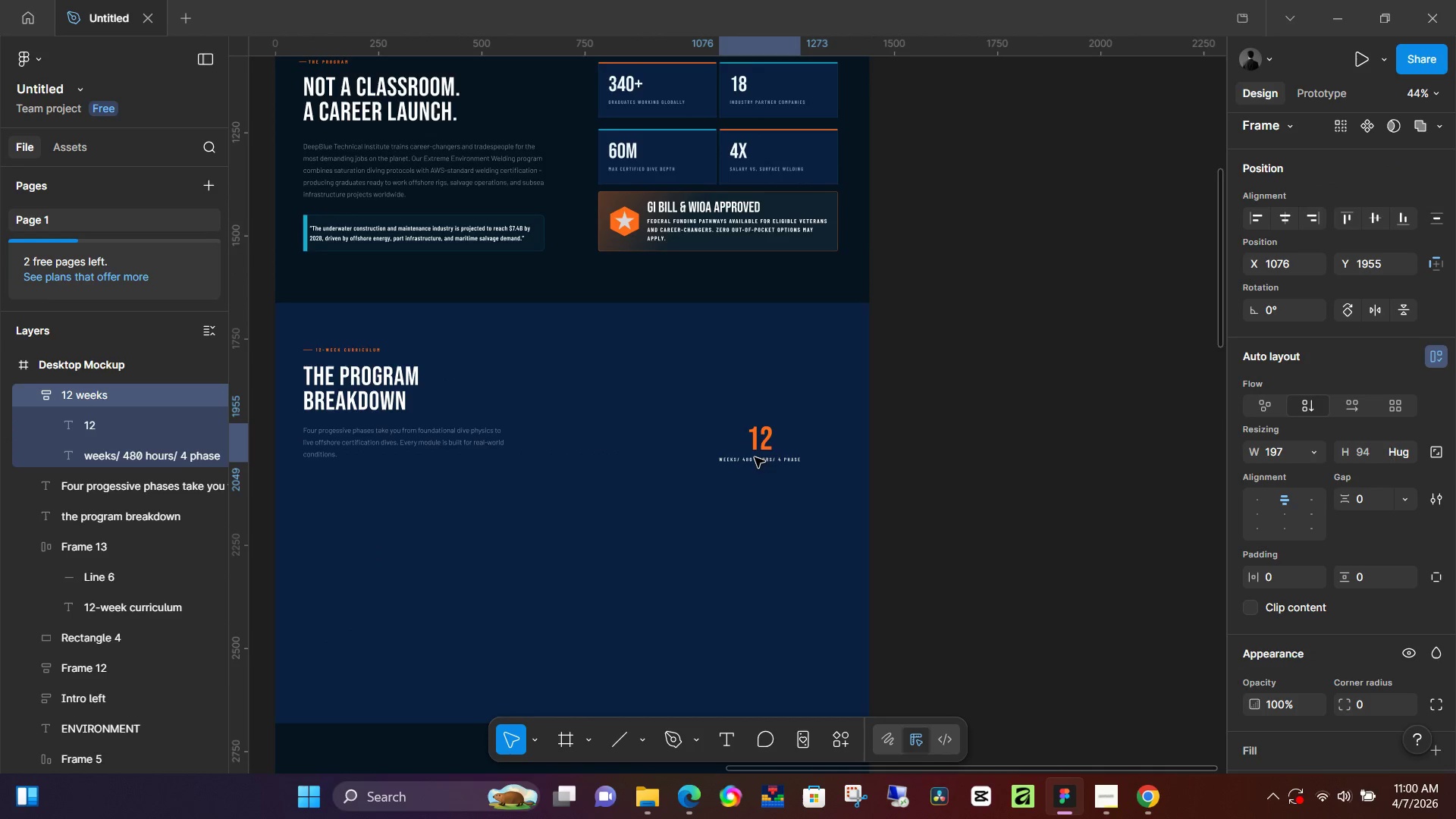 
key(ArrowDown)
 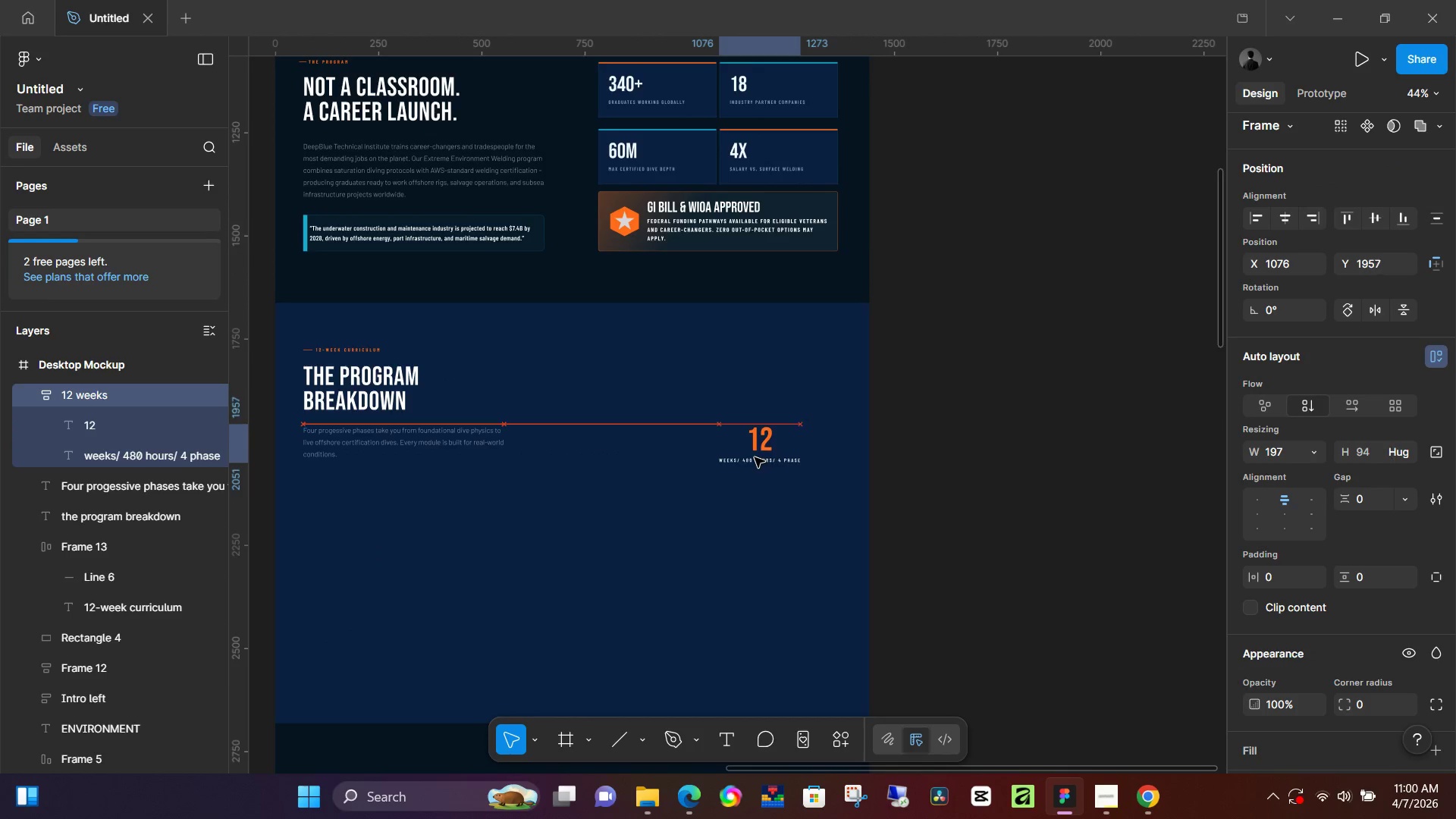 
key(ArrowDown)
 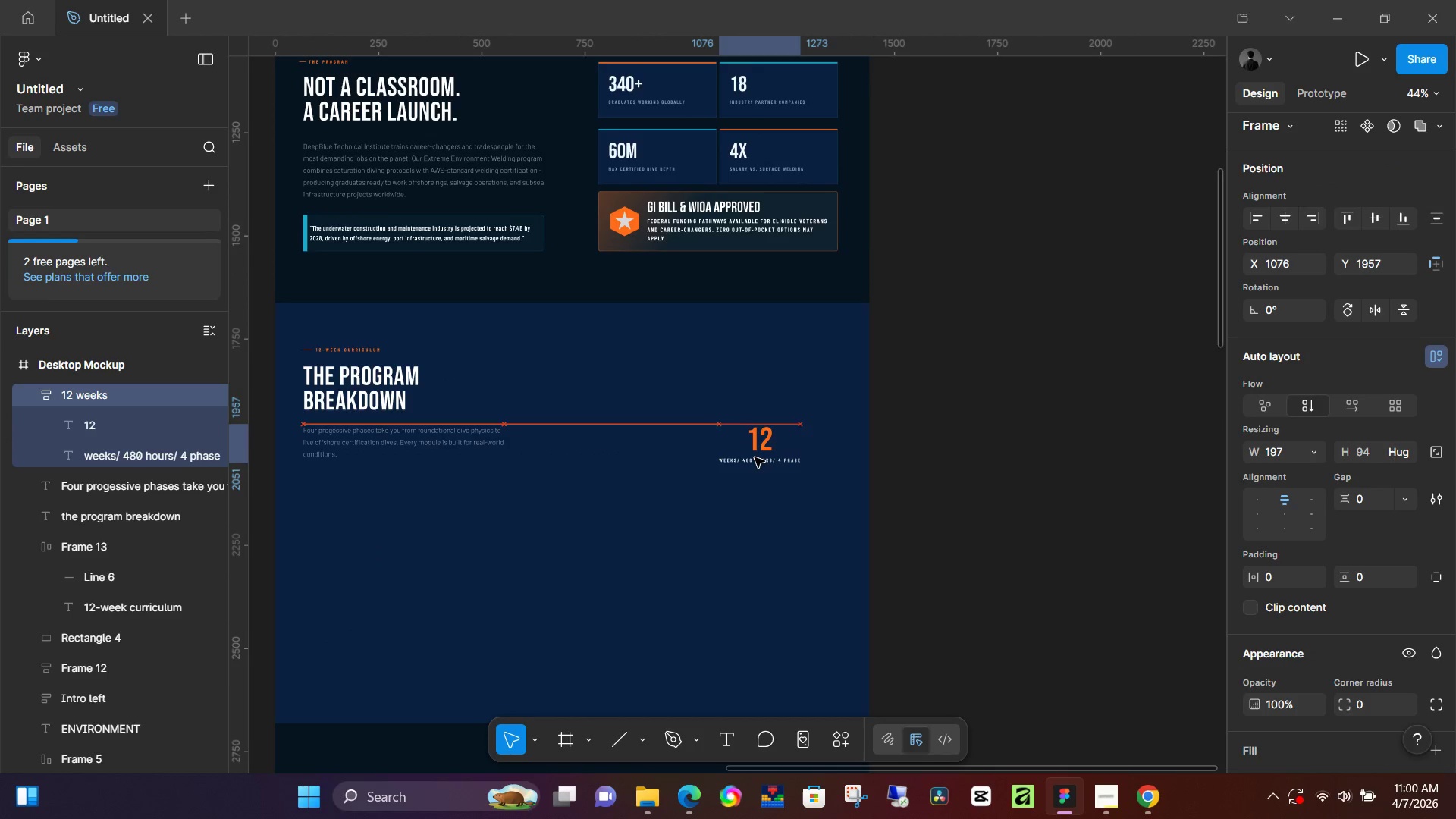 
key(ArrowDown)
 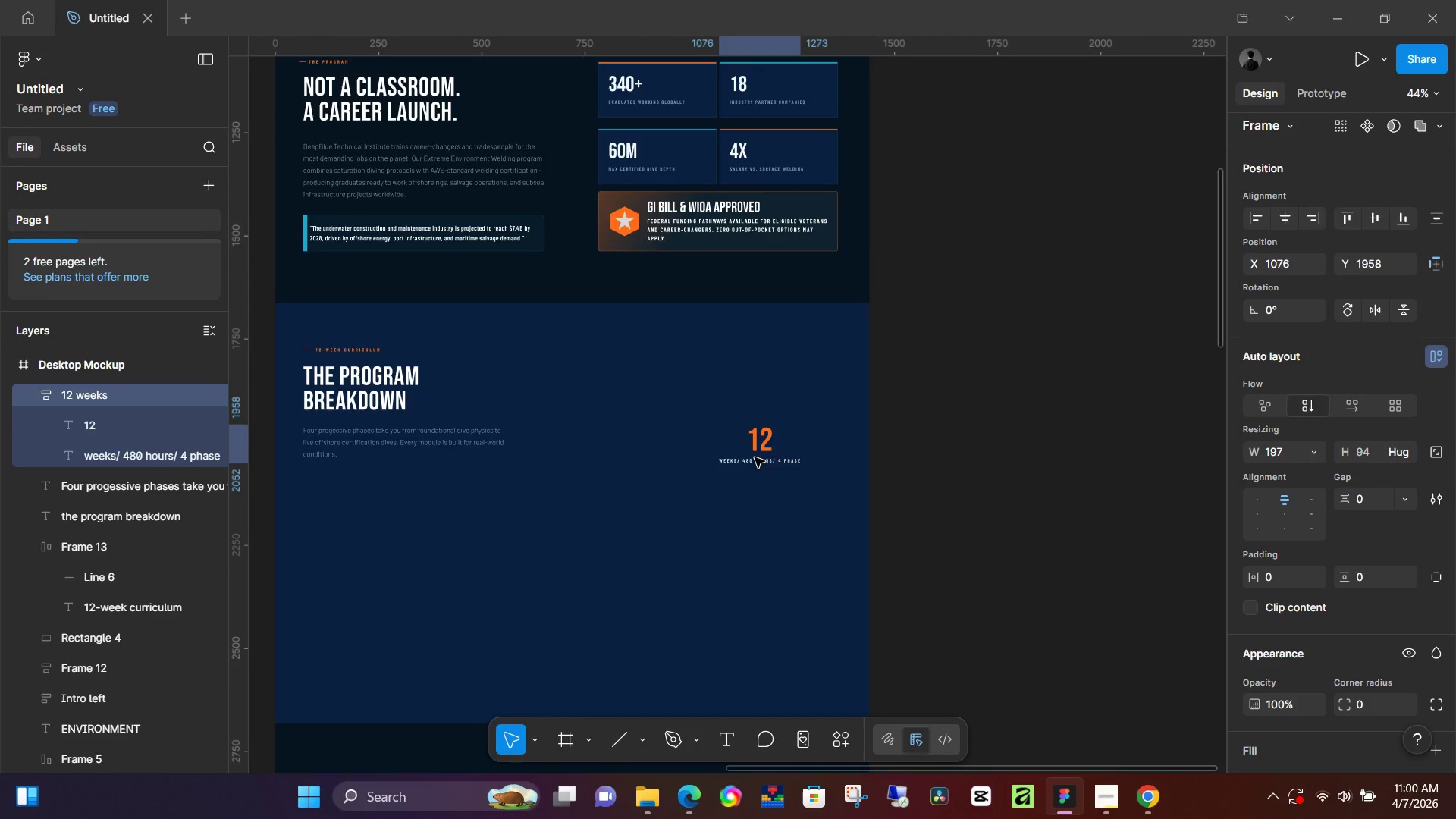 
key(ArrowDown)
 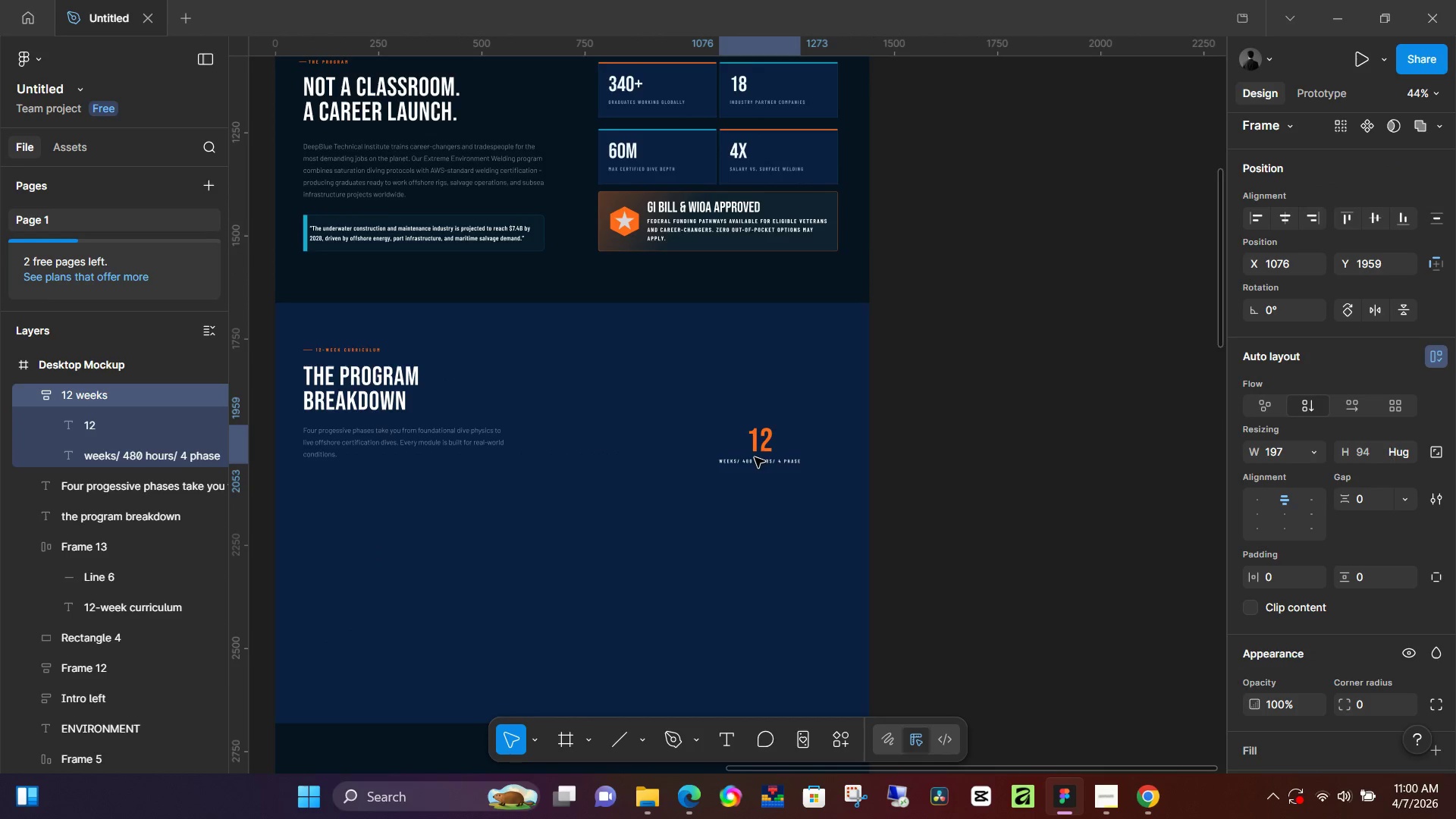 
key(ArrowDown)
 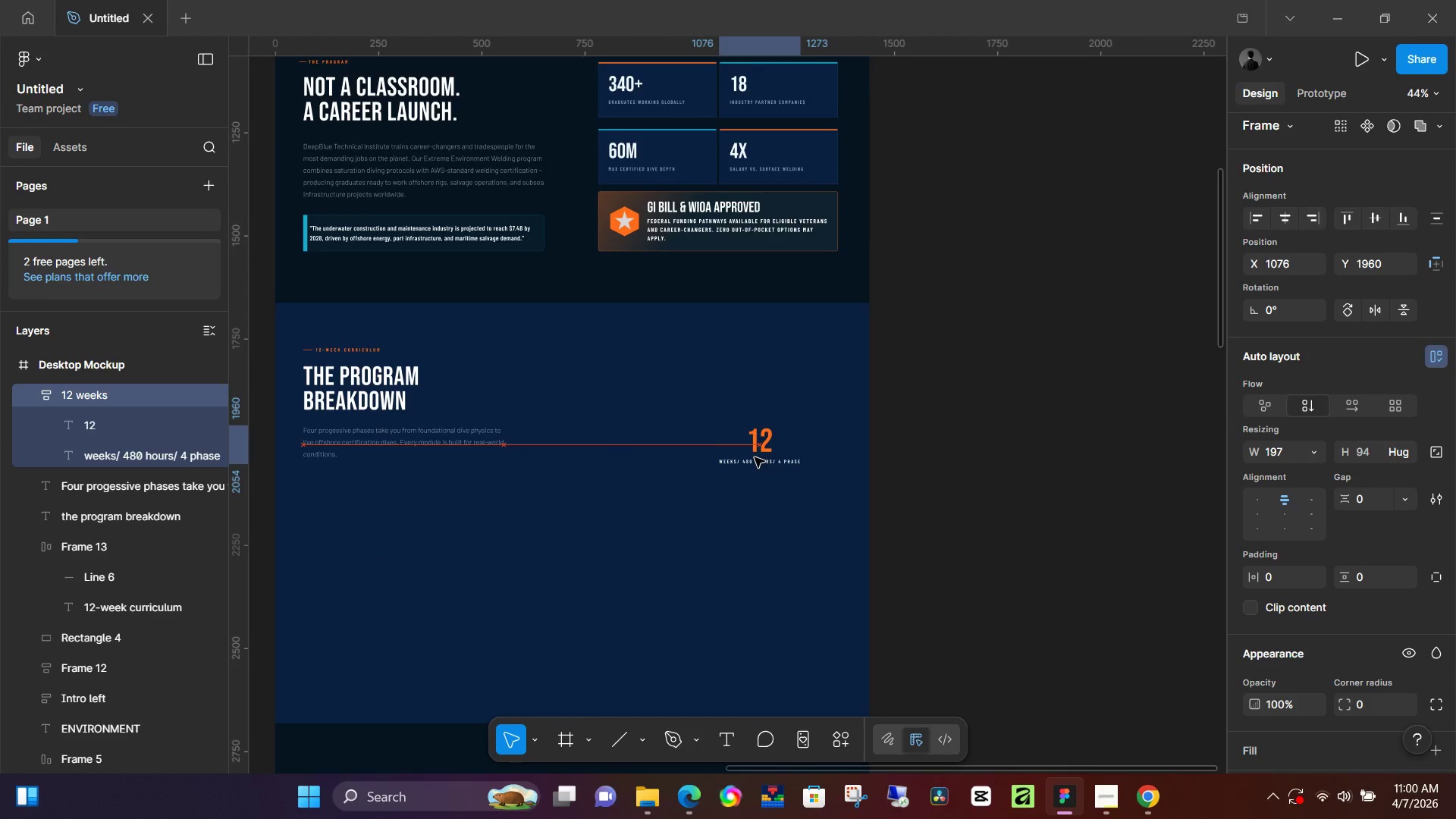 
key(ArrowDown)
 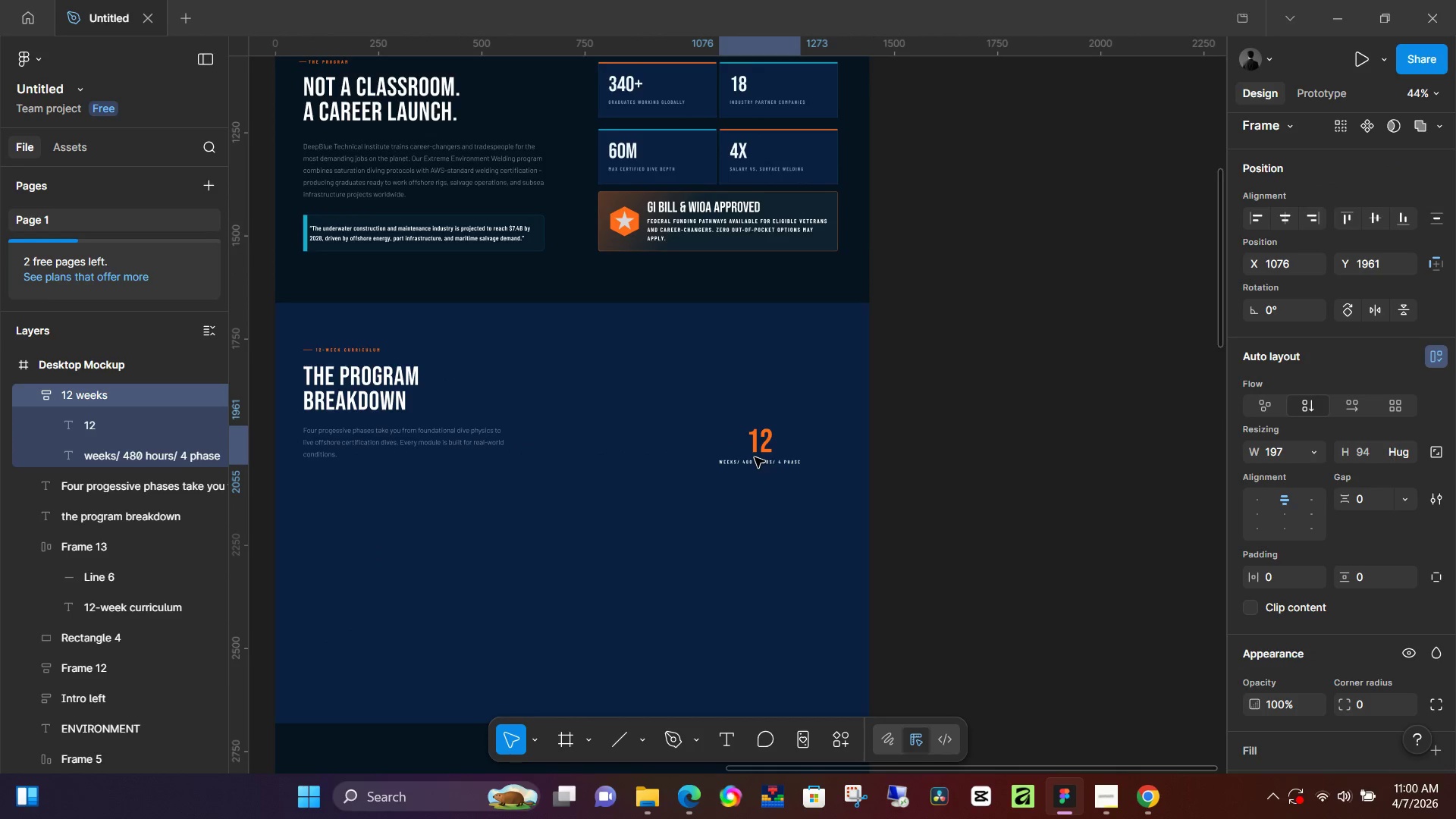 
key(ArrowDown)
 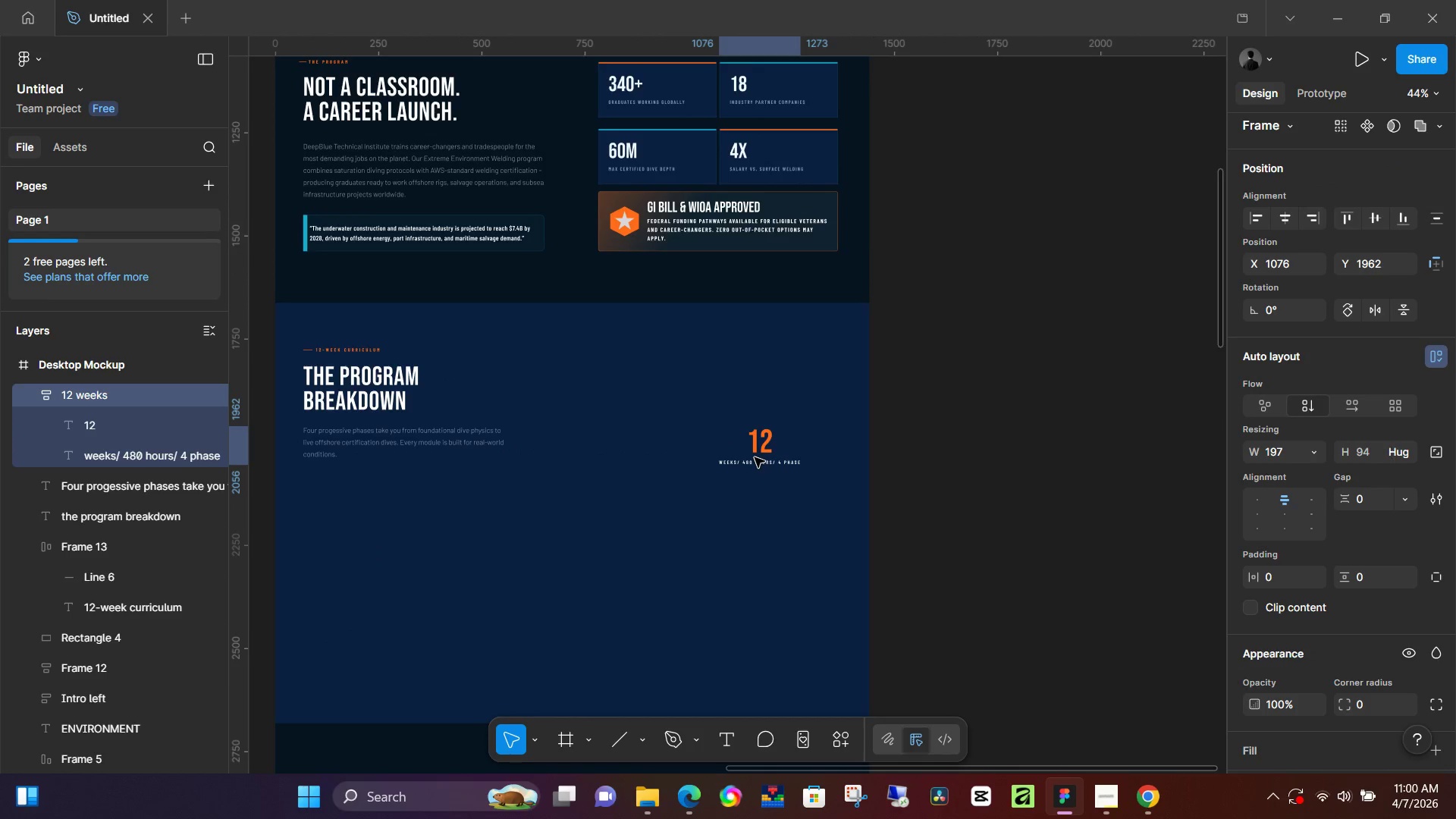 
key(ArrowDown)
 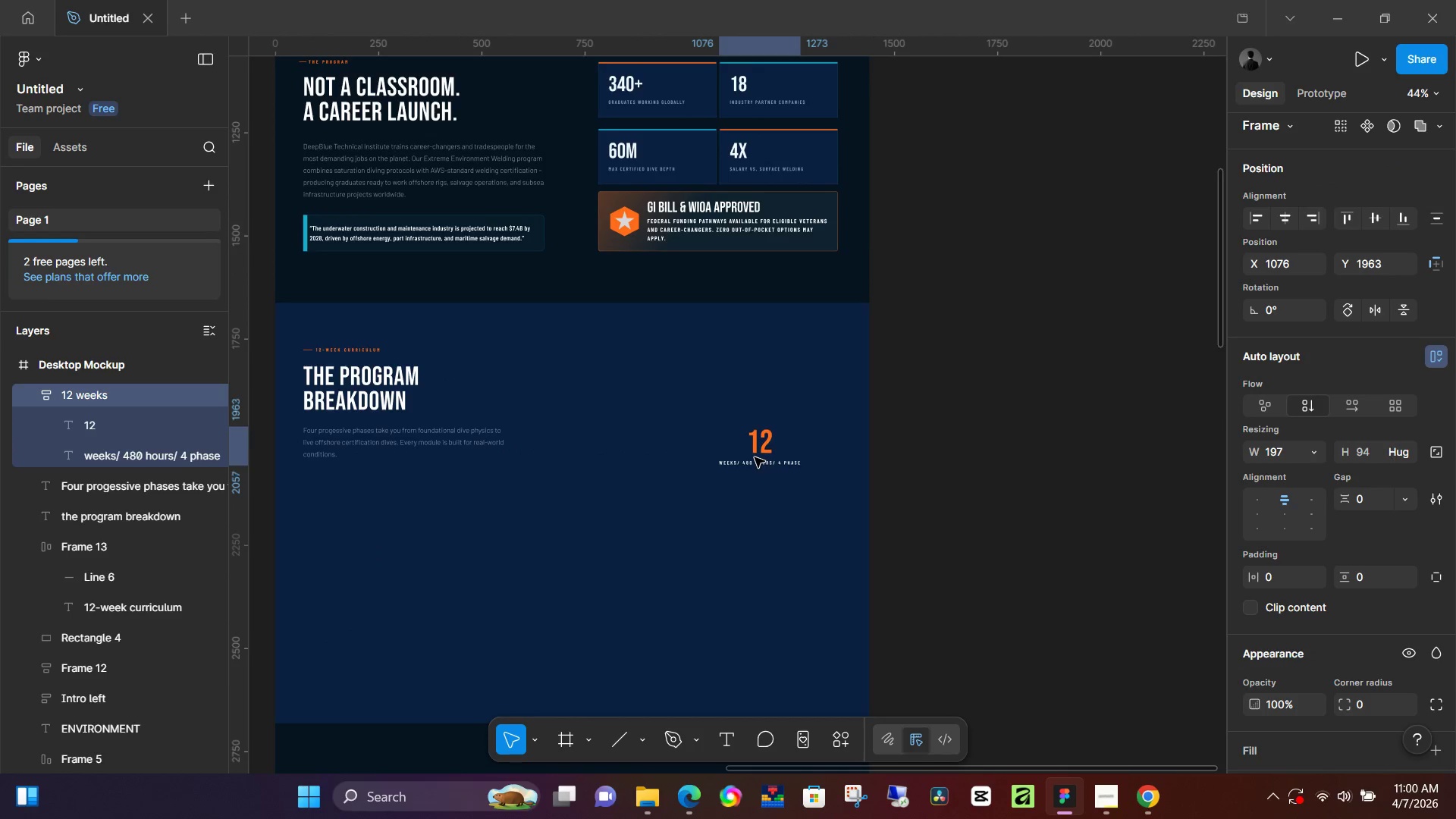 
key(ArrowDown)
 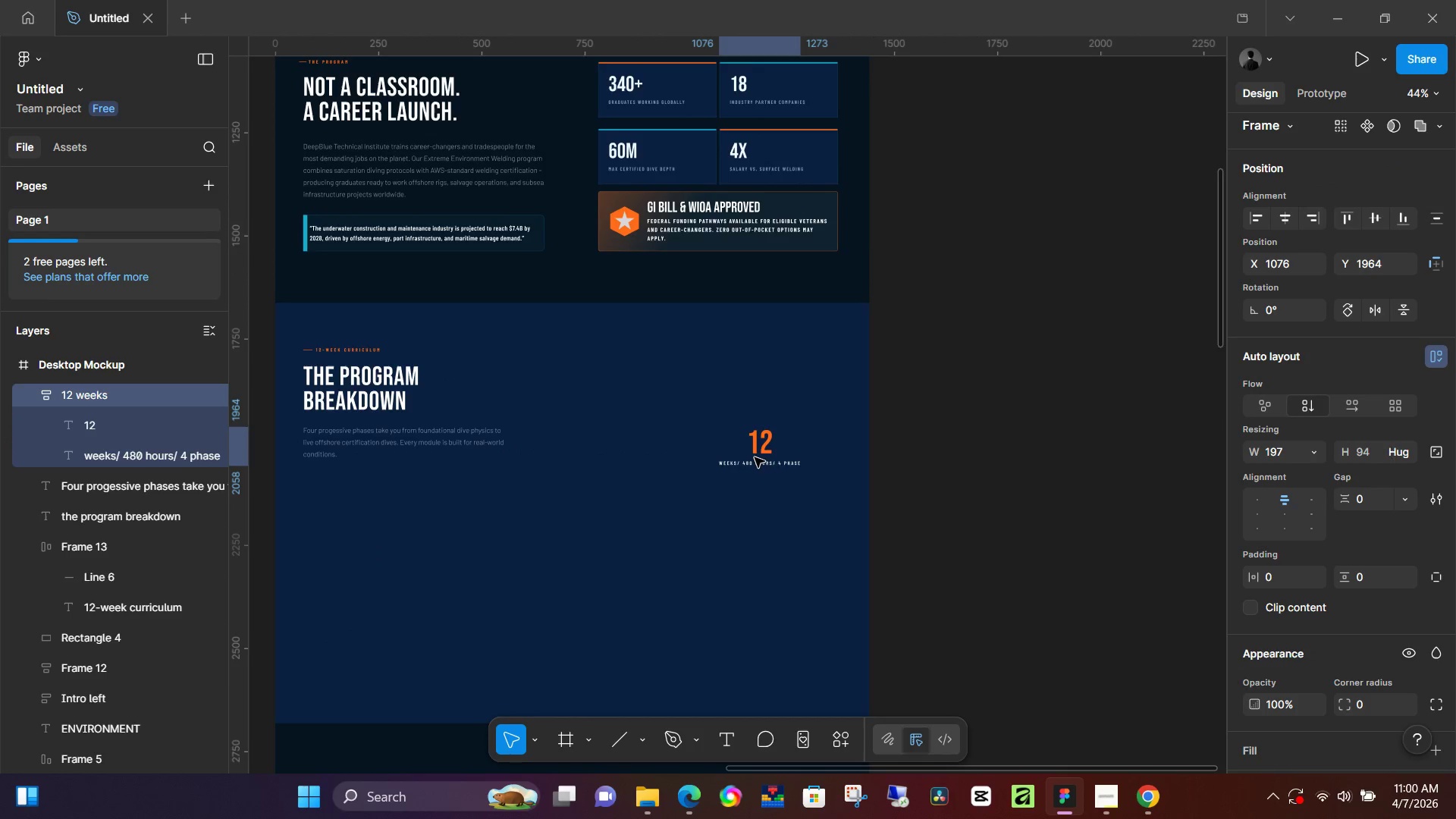 
key(ArrowDown)
 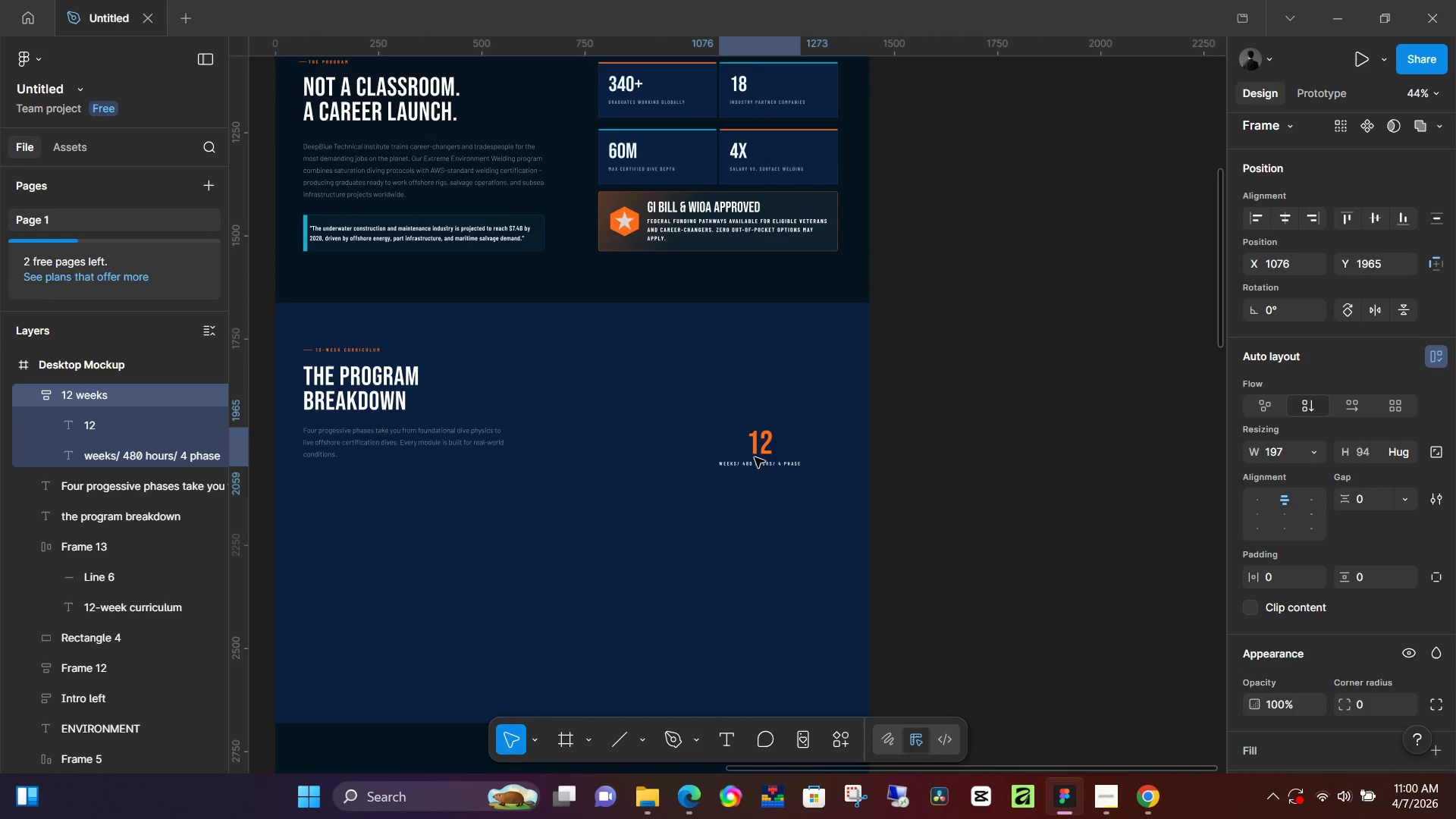 
key(ArrowDown)
 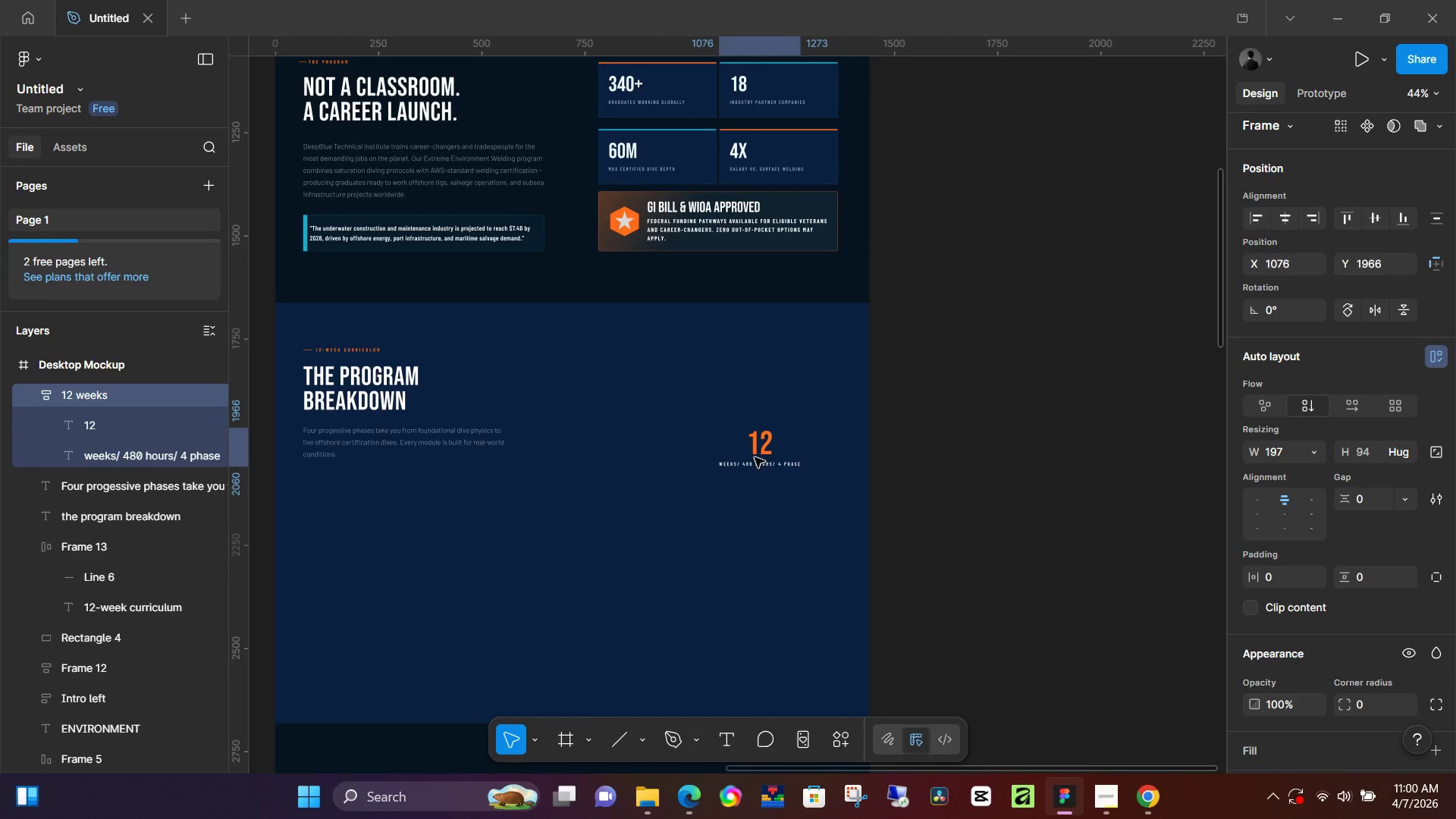 
key(ArrowDown)
 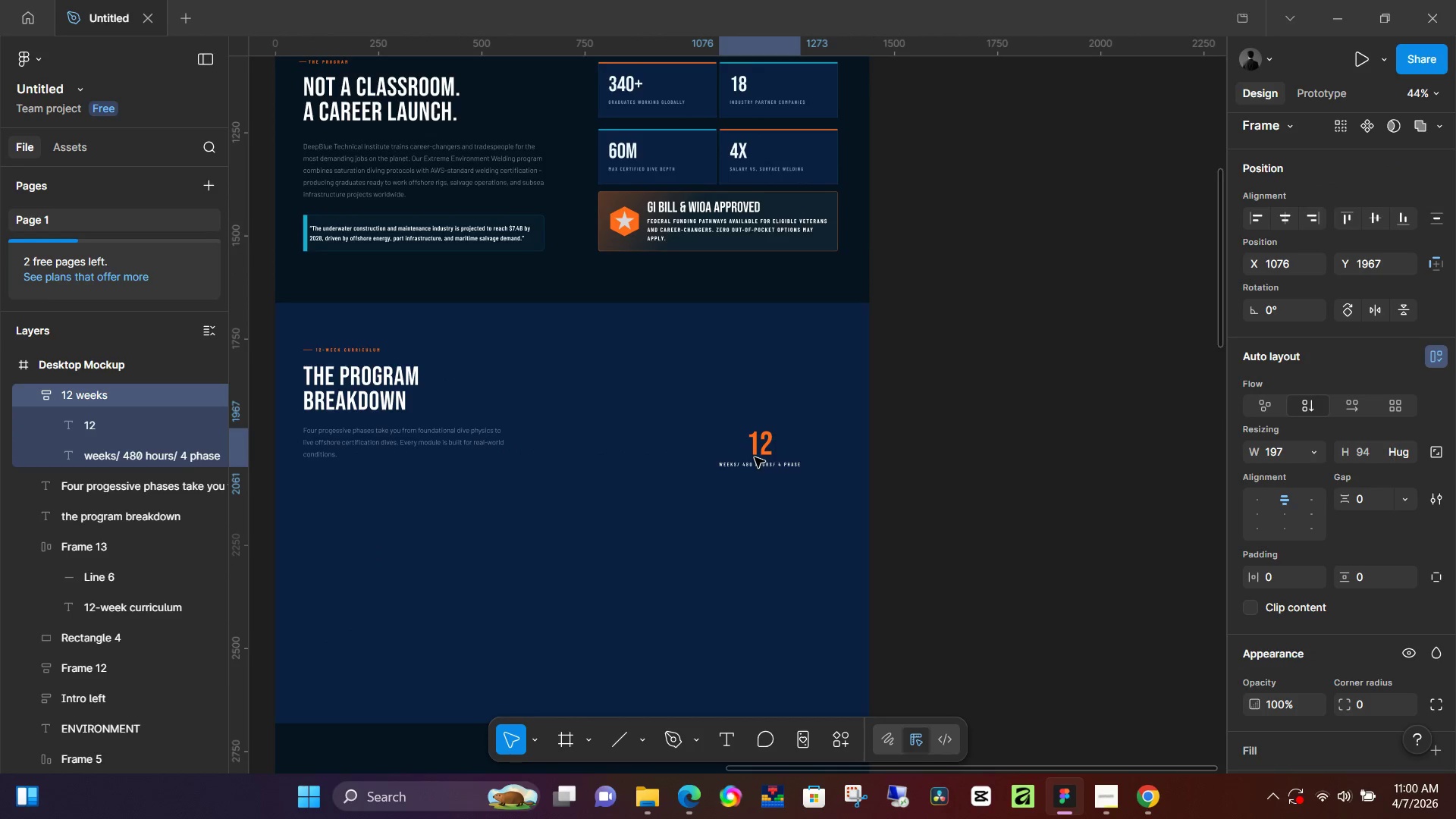 
key(ArrowDown)
 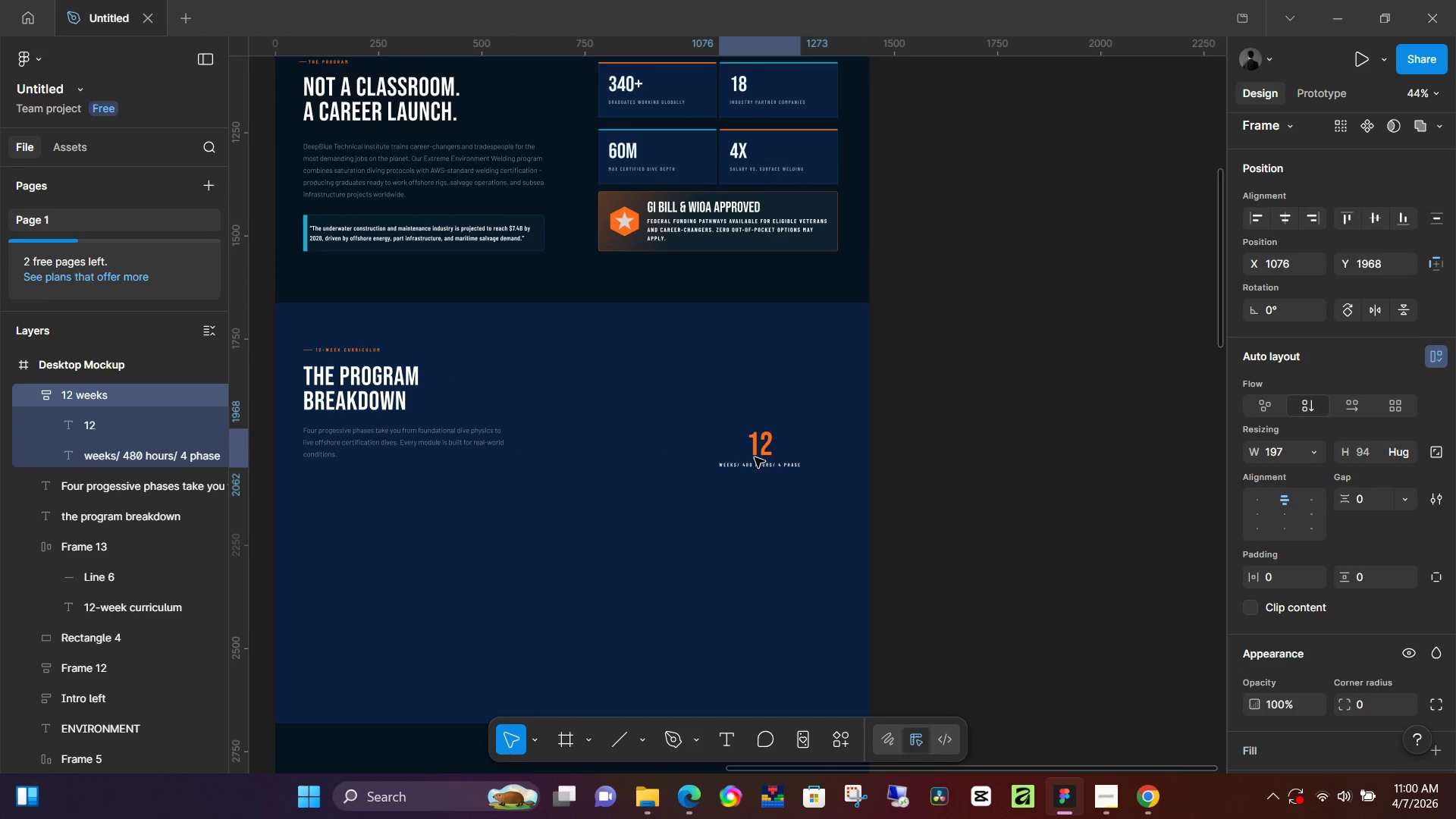 
key(ArrowDown)
 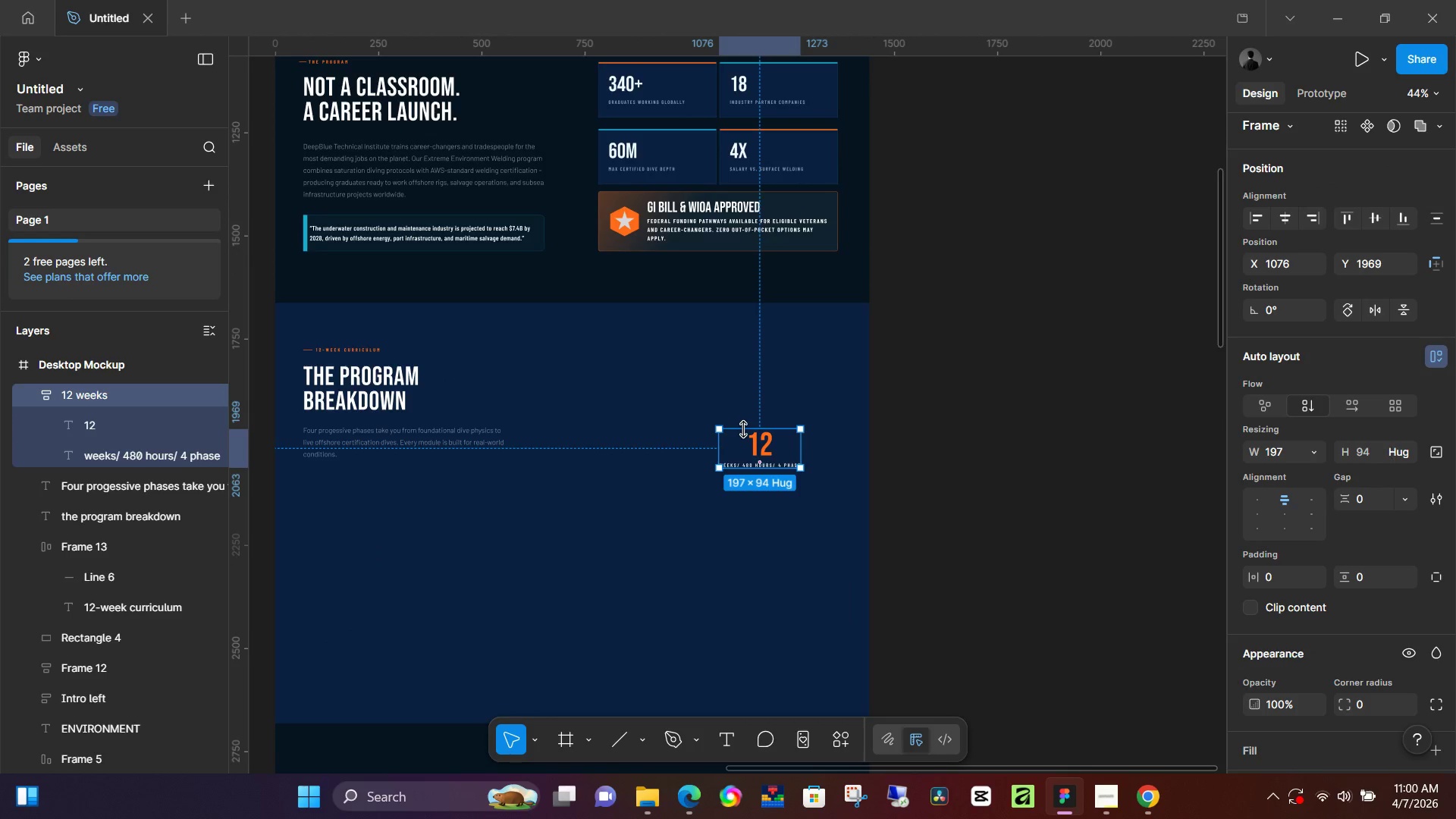 
key(L)
 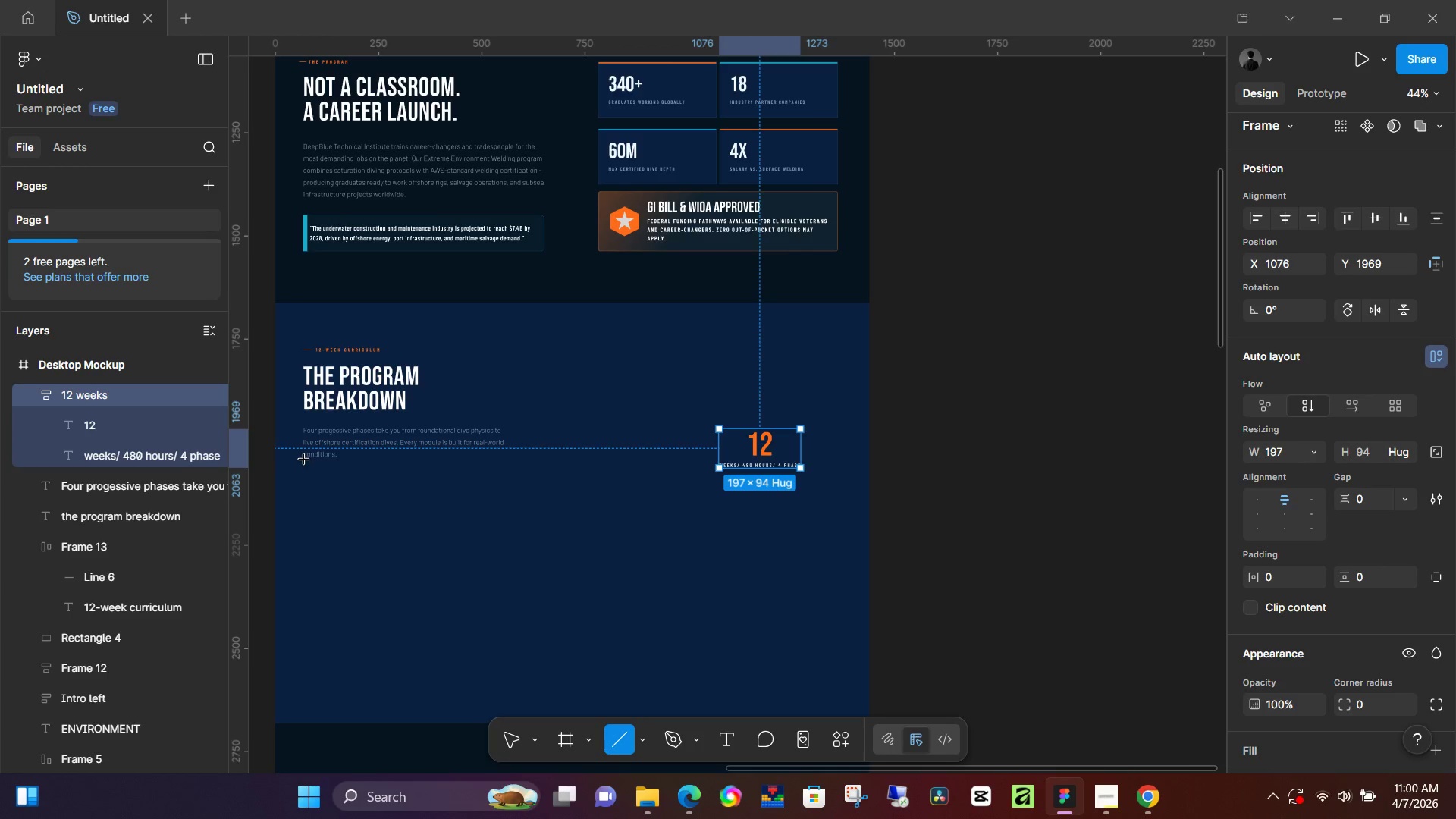 
hold_key(key=ShiftLeft, duration=1.52)
left_click_drag(start_coordinate=[304, 455], to_coordinate=[814, 460])
 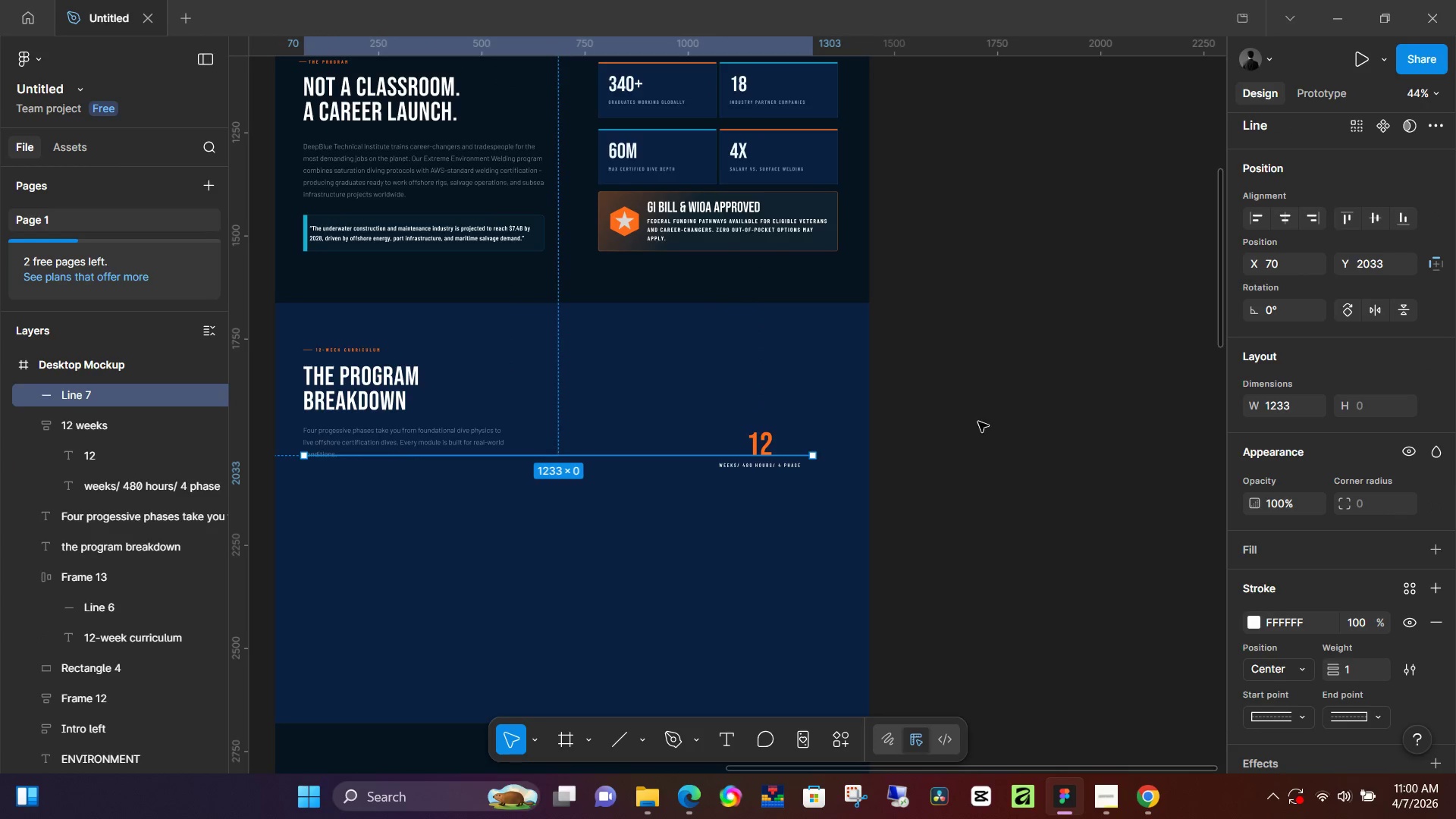 
hold_key(key=ShiftLeft, duration=1.14)
 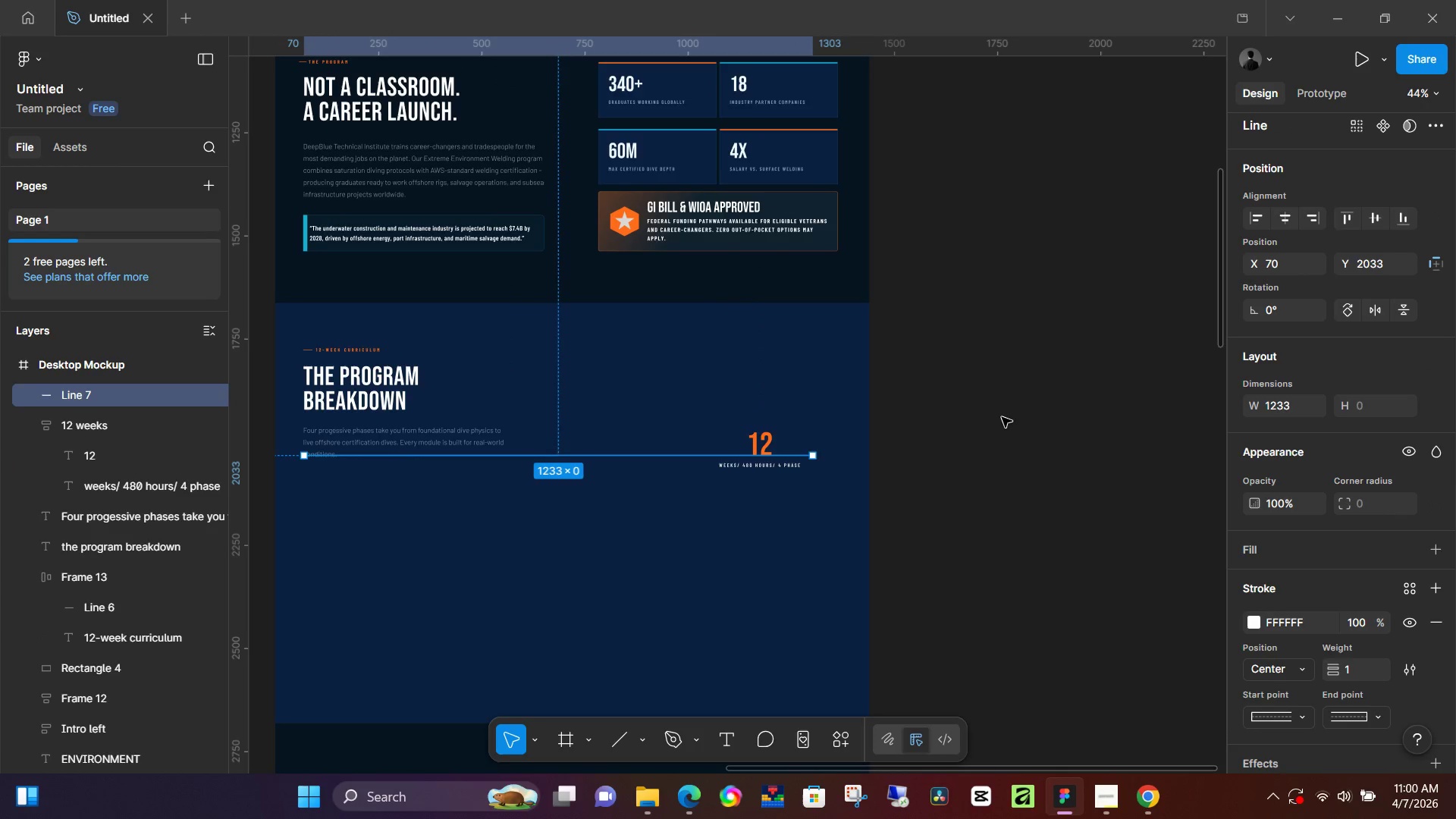 
left_click([1005, 416])
 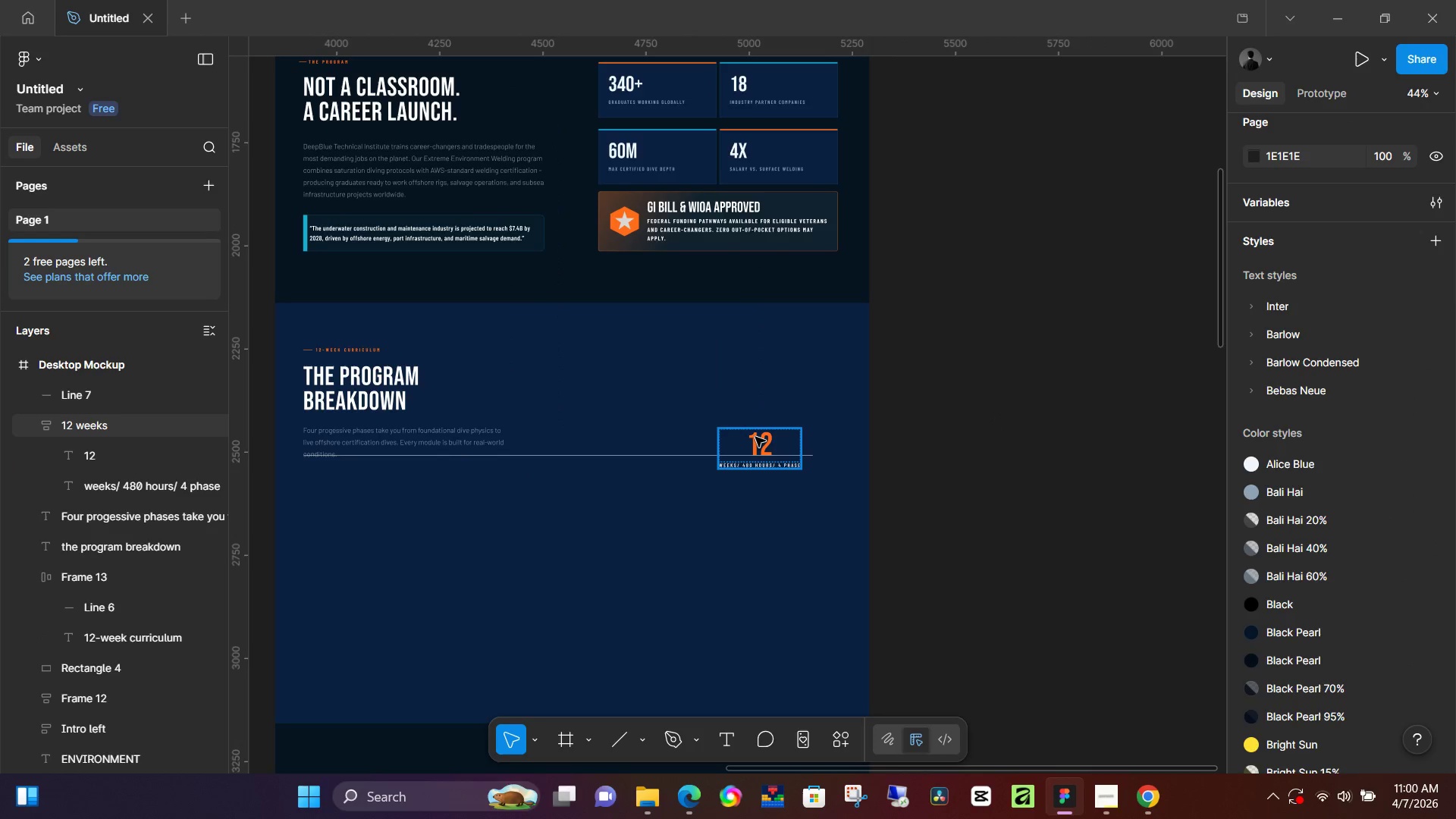 
left_click([756, 437])
 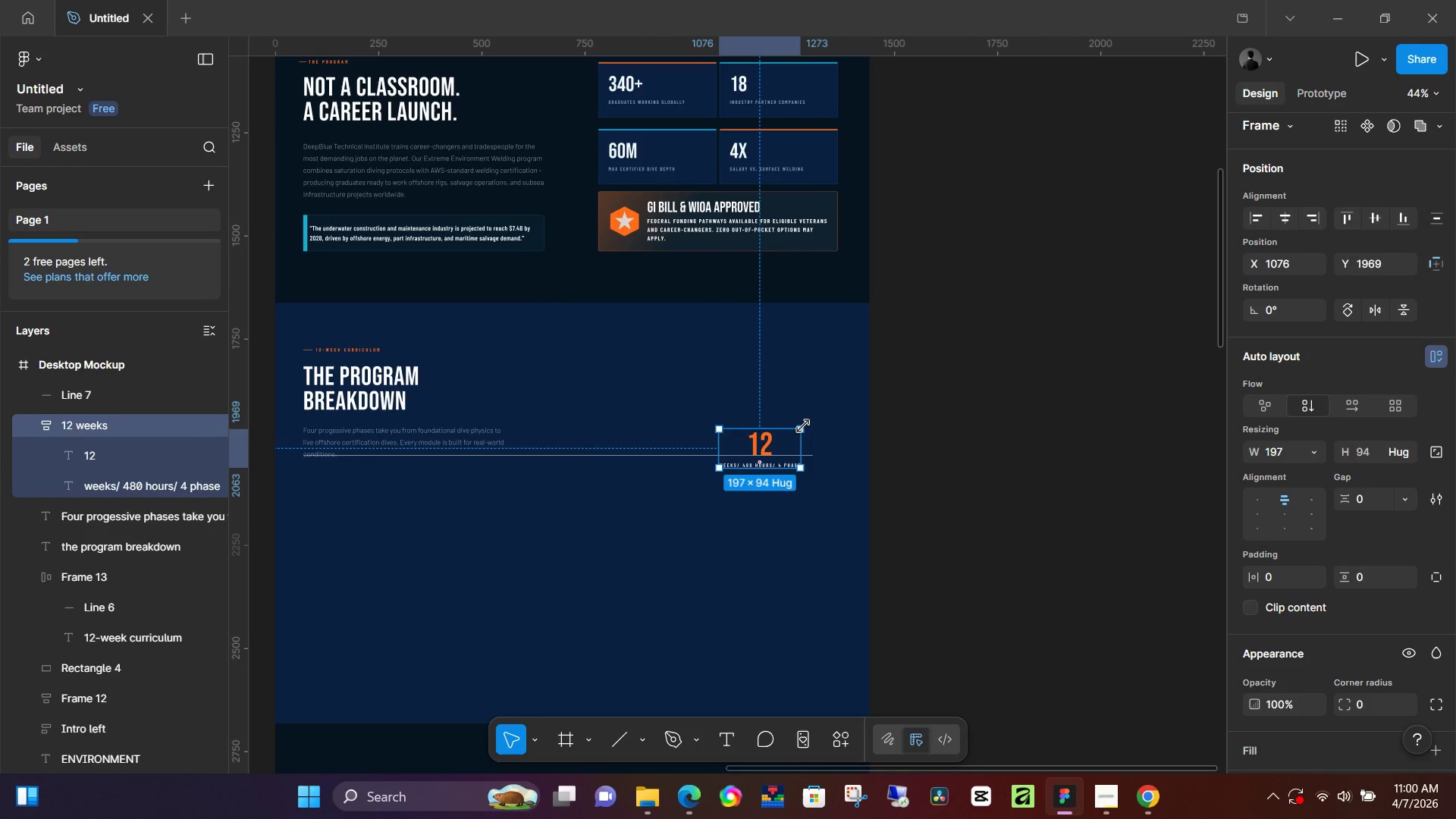 
hold_key(key=ArrowUp, duration=1.5)
 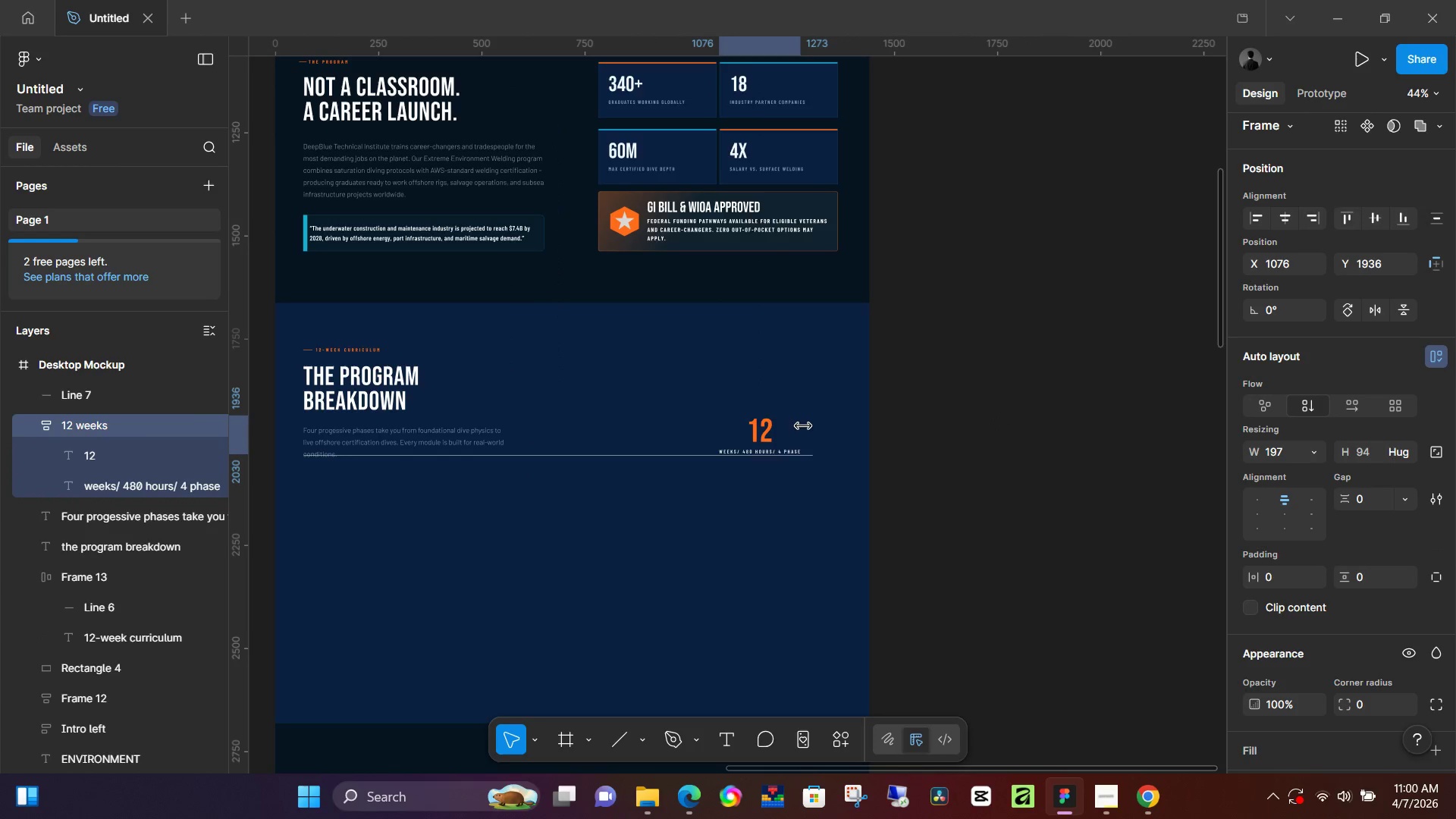 
key(ArrowUp)
 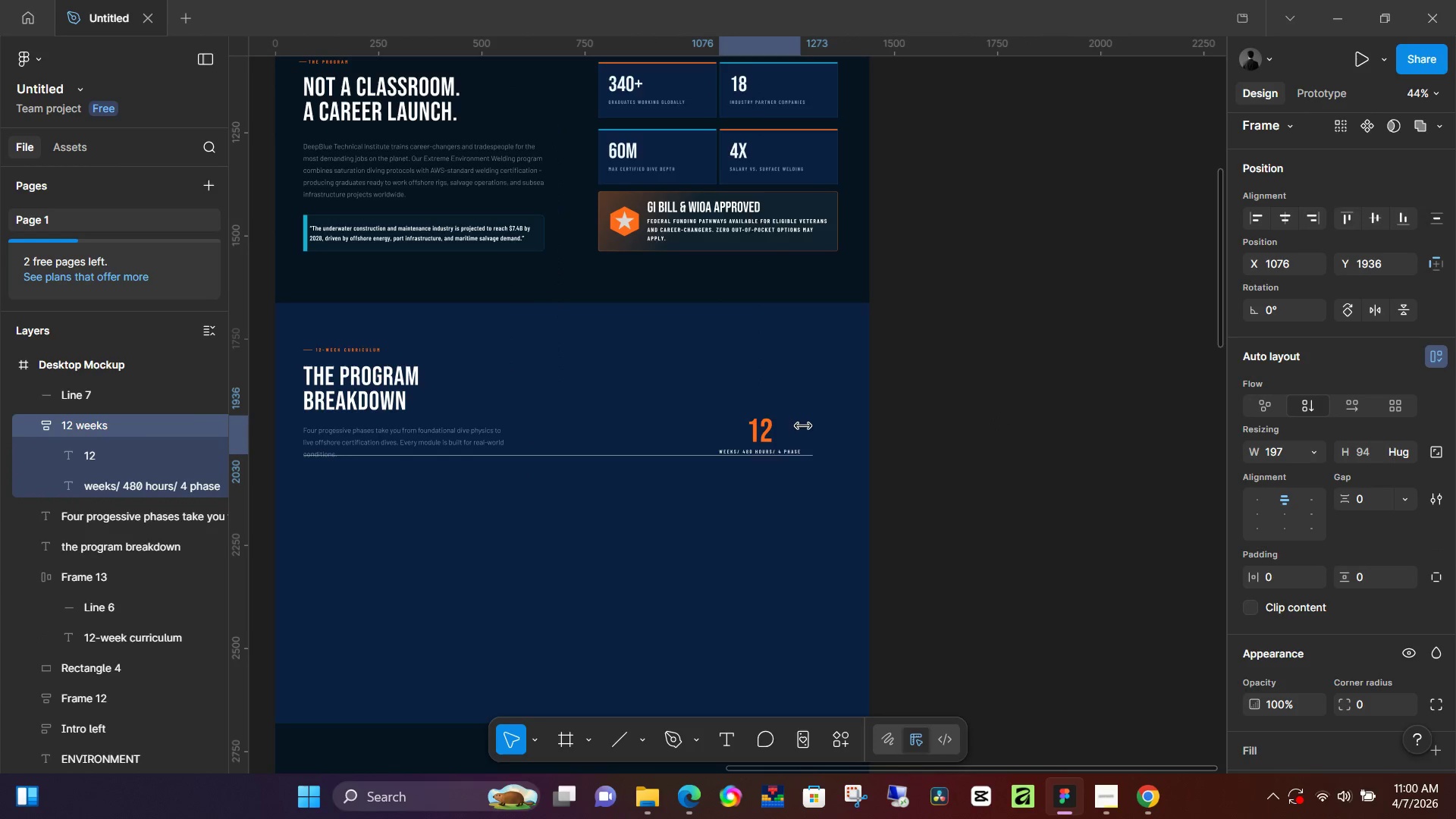 
key(ArrowUp)
 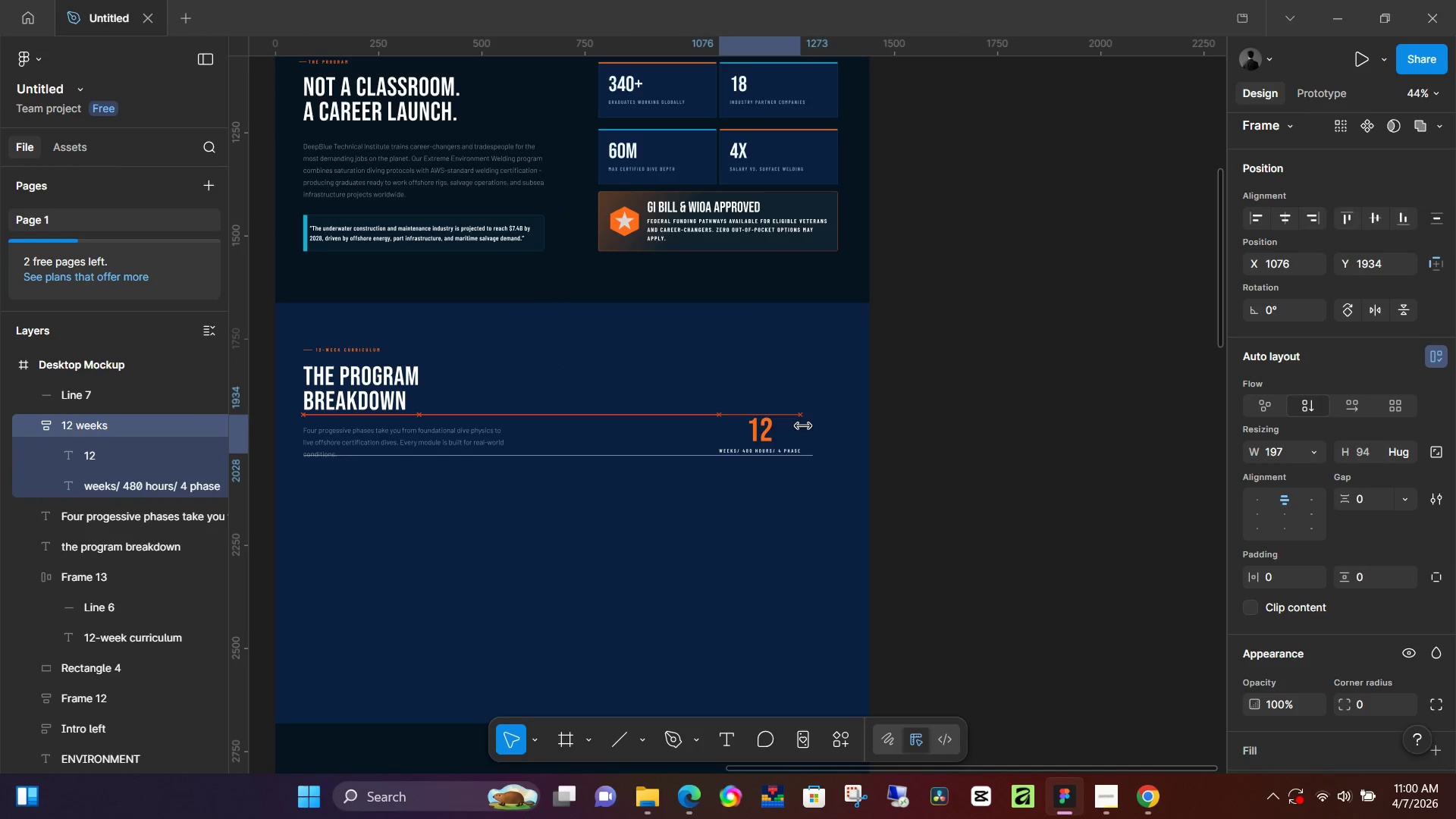 
key(ArrowDown)
 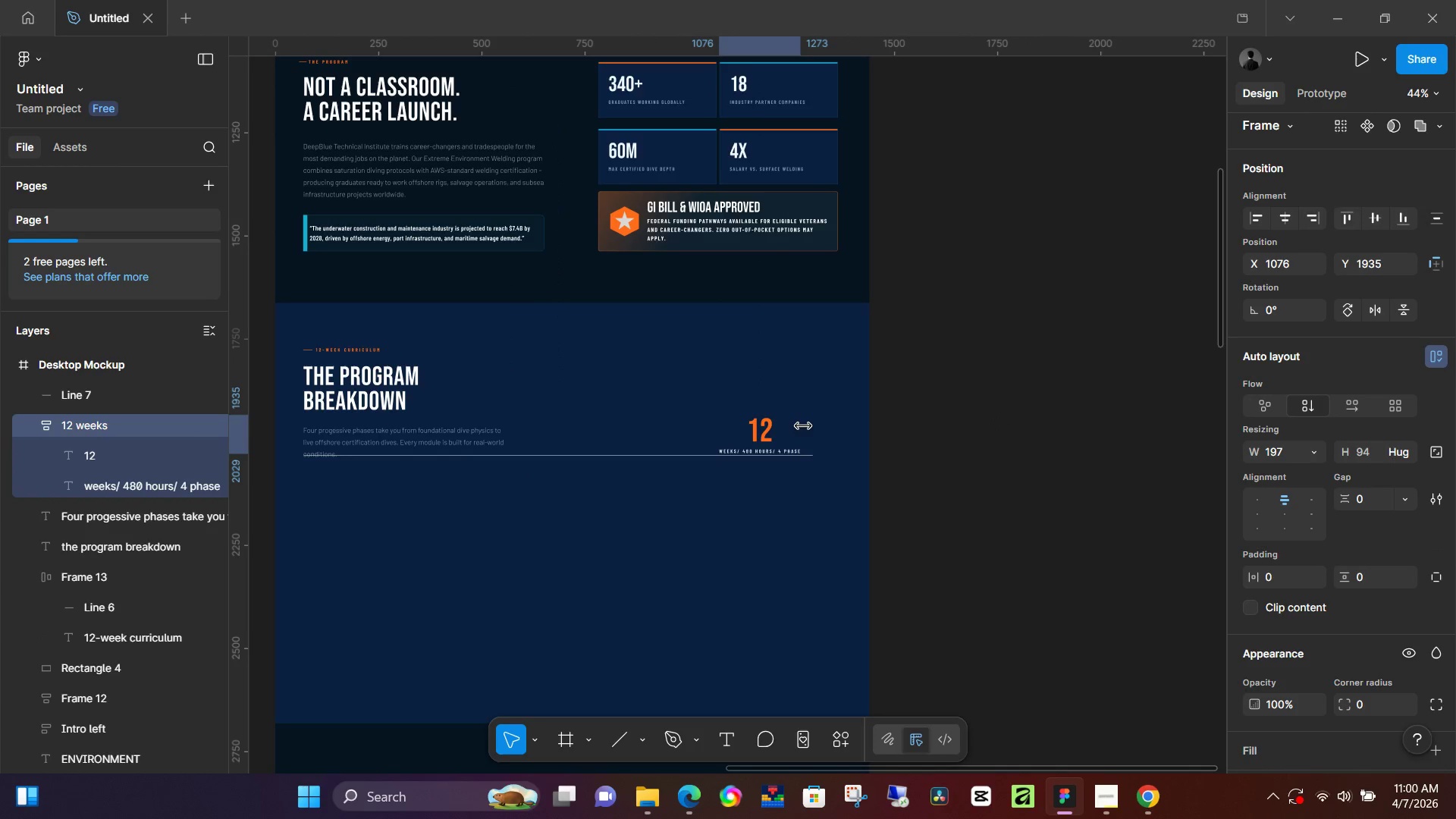 
key(ArrowDown)
 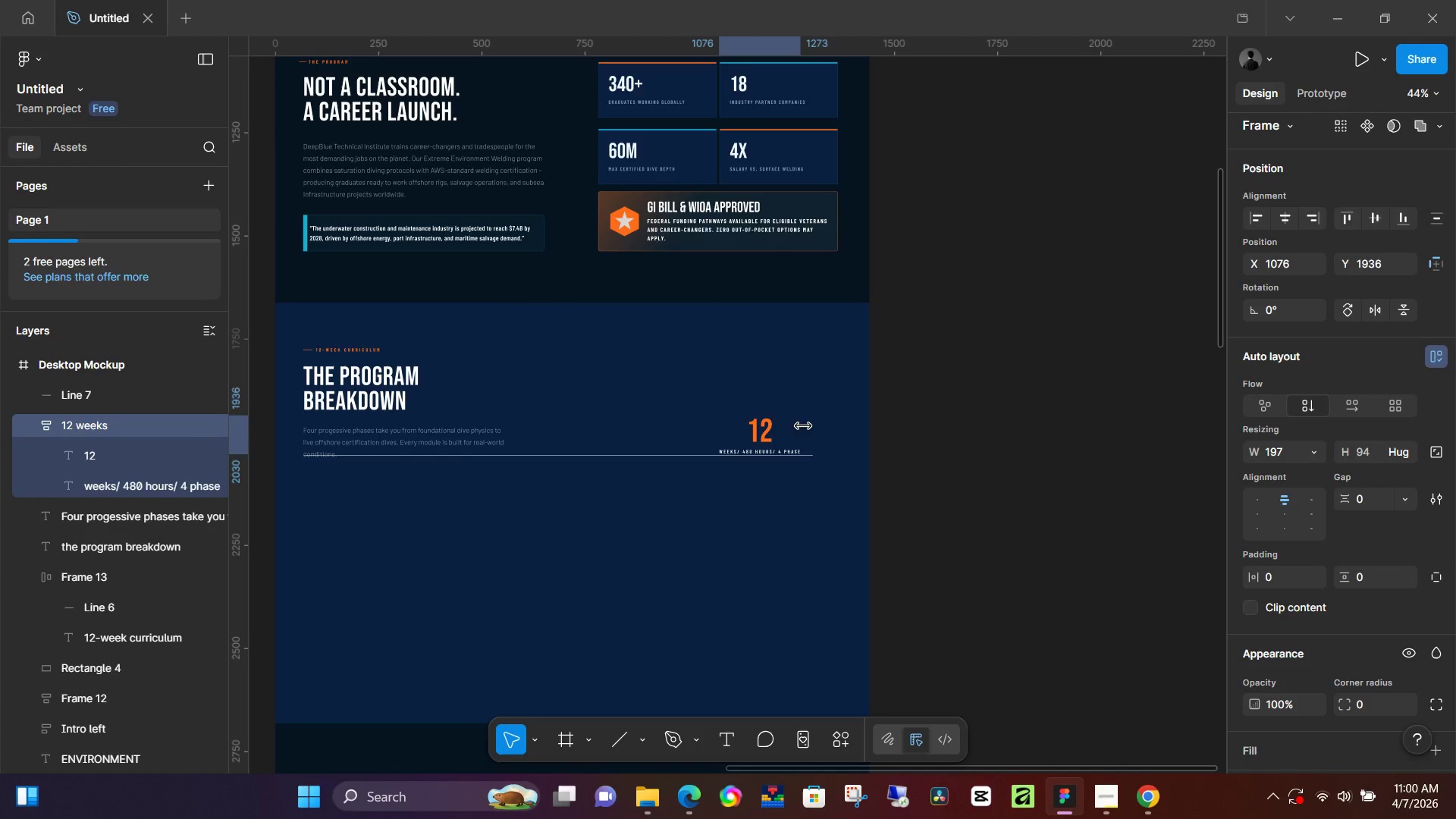 
key(ArrowDown)
 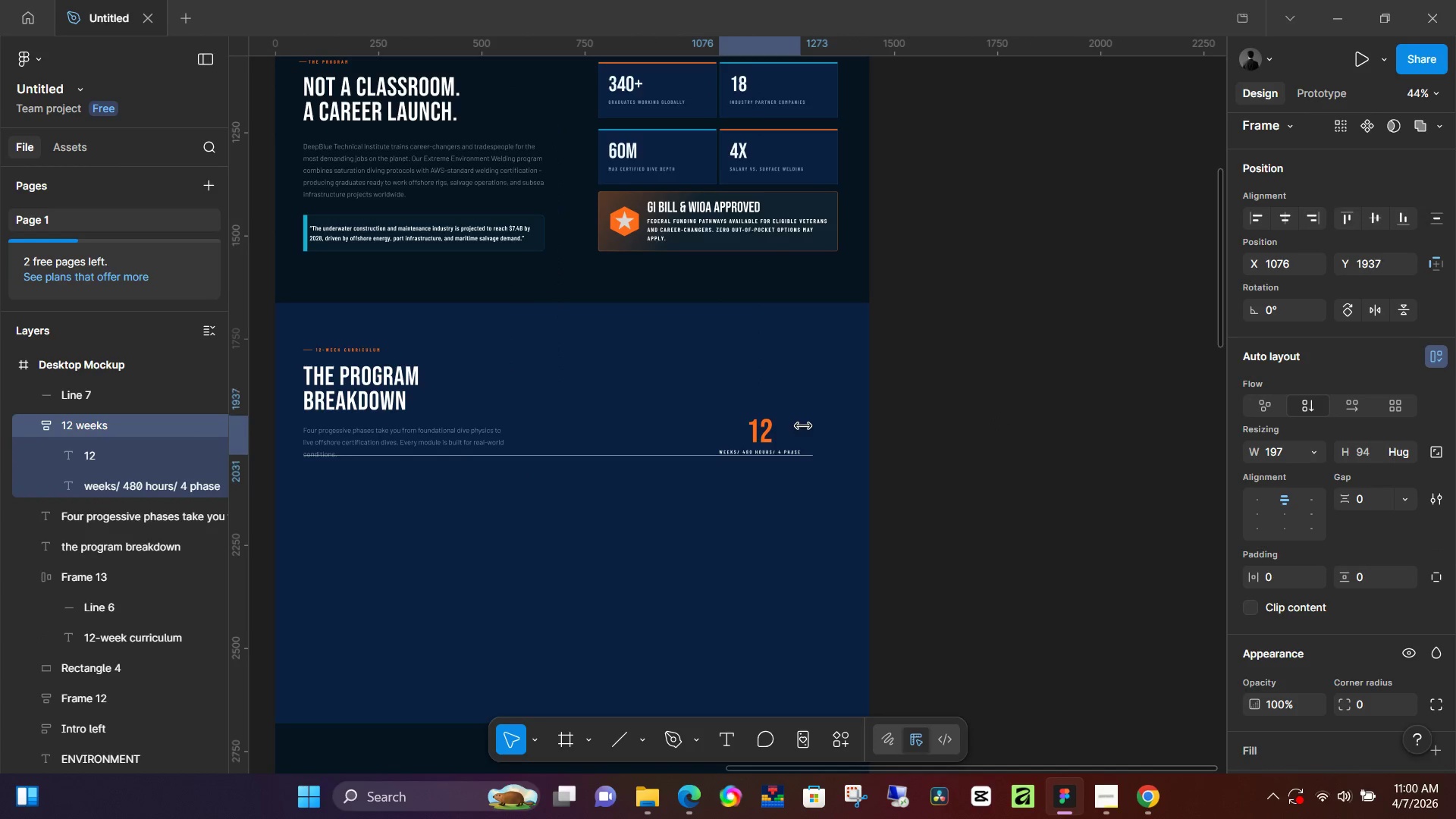 
key(ArrowDown)
 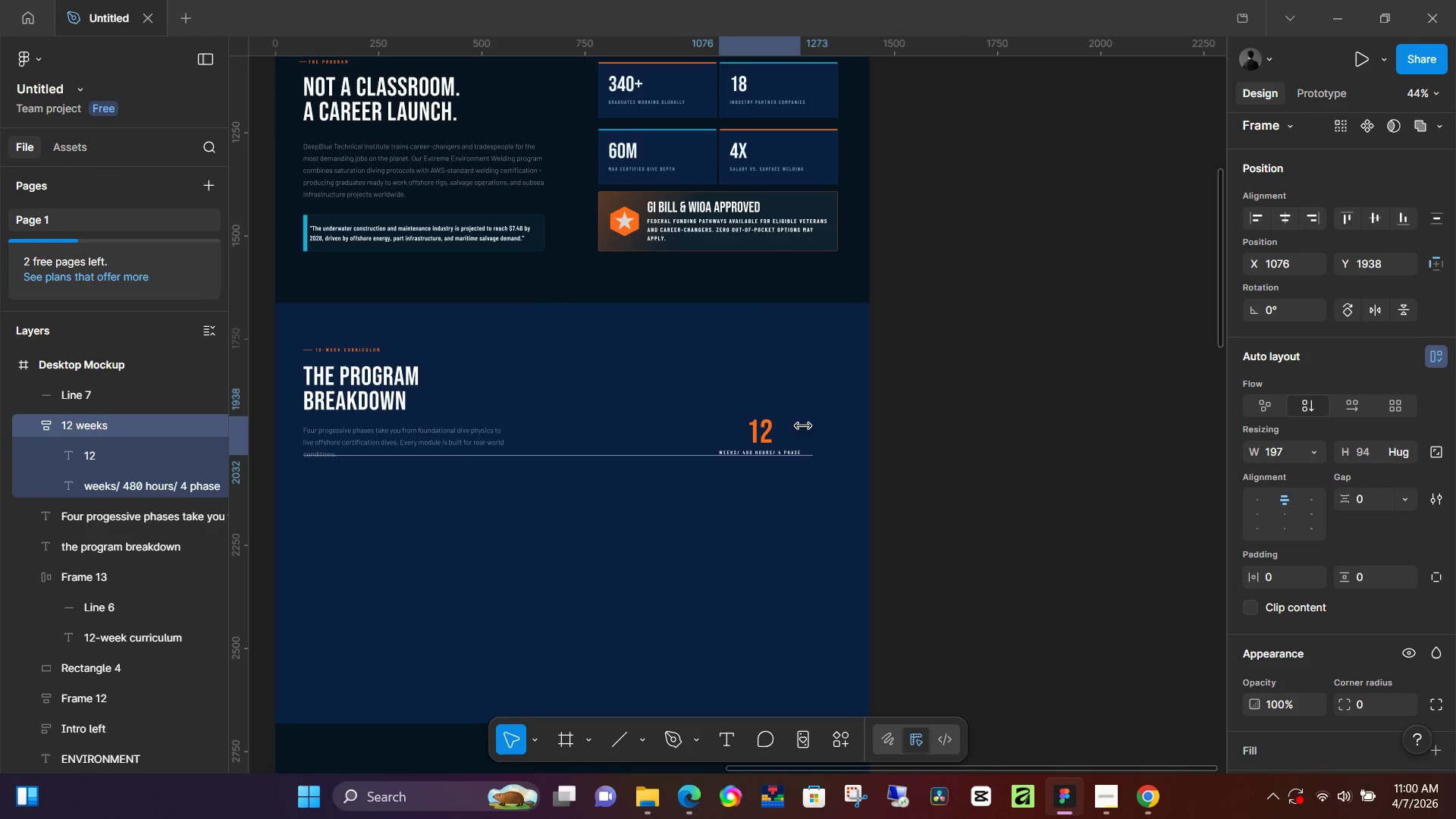 
key(ArrowDown)
 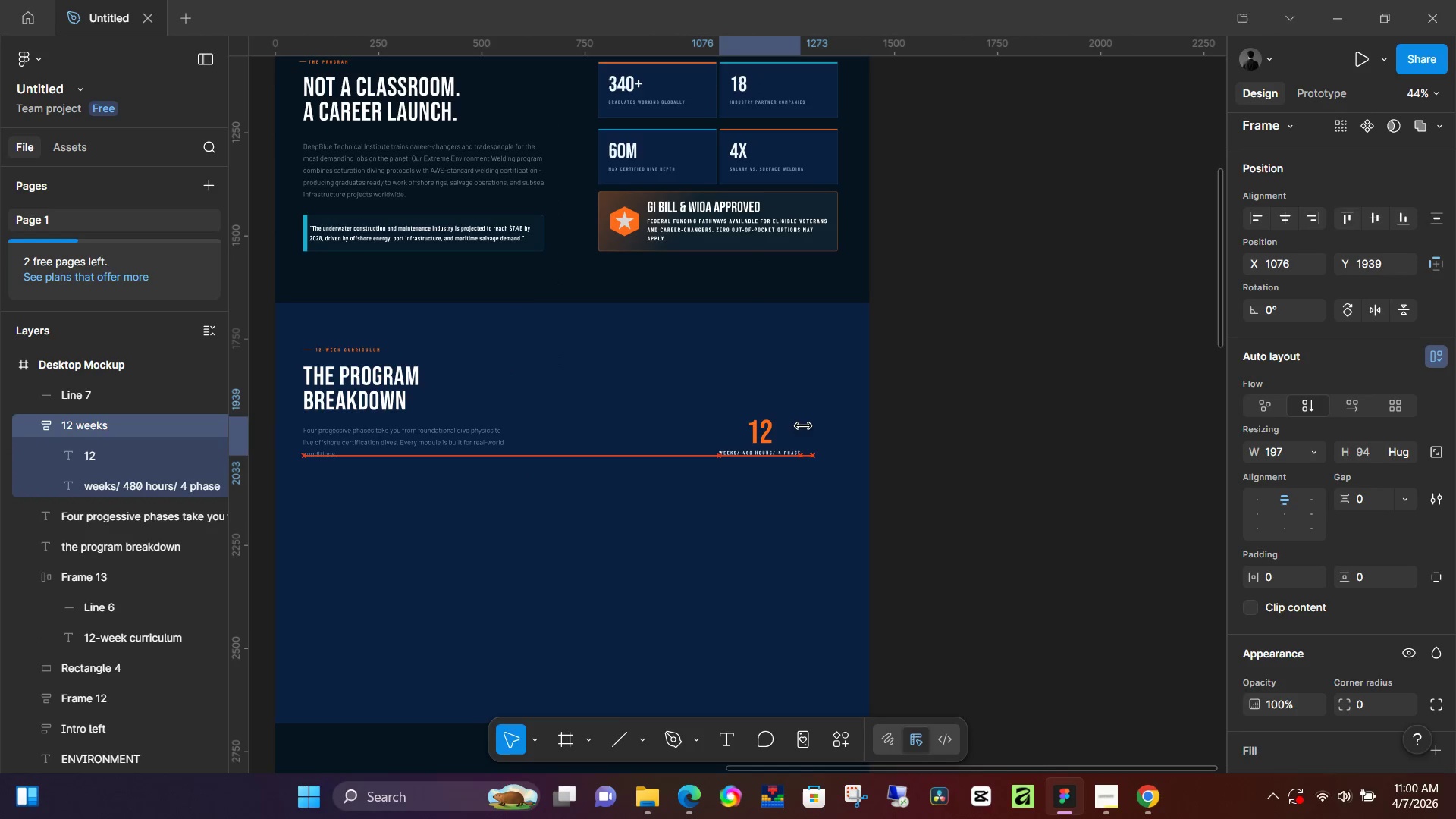 
key(ArrowDown)
 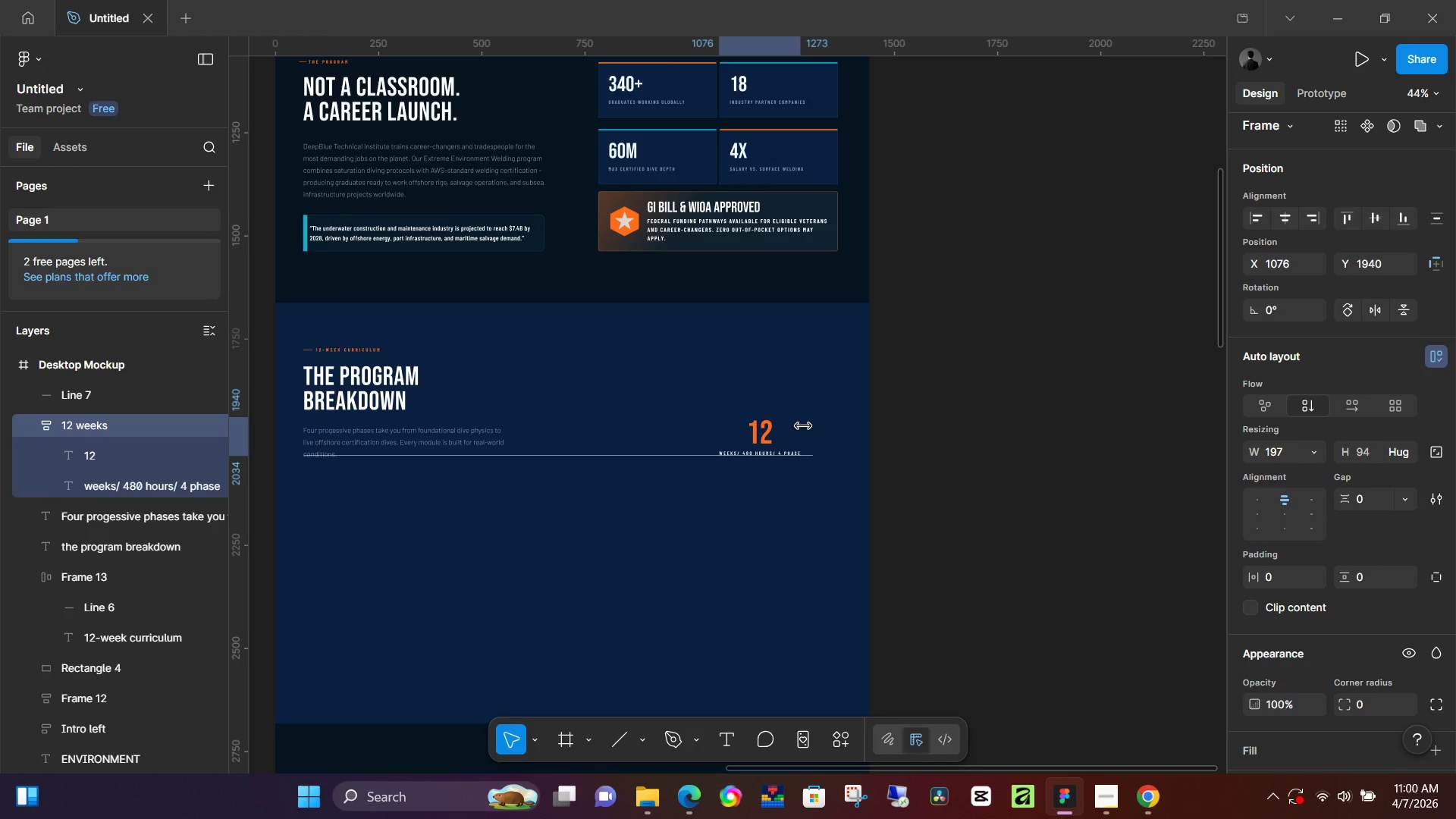 
key(ArrowUp)
 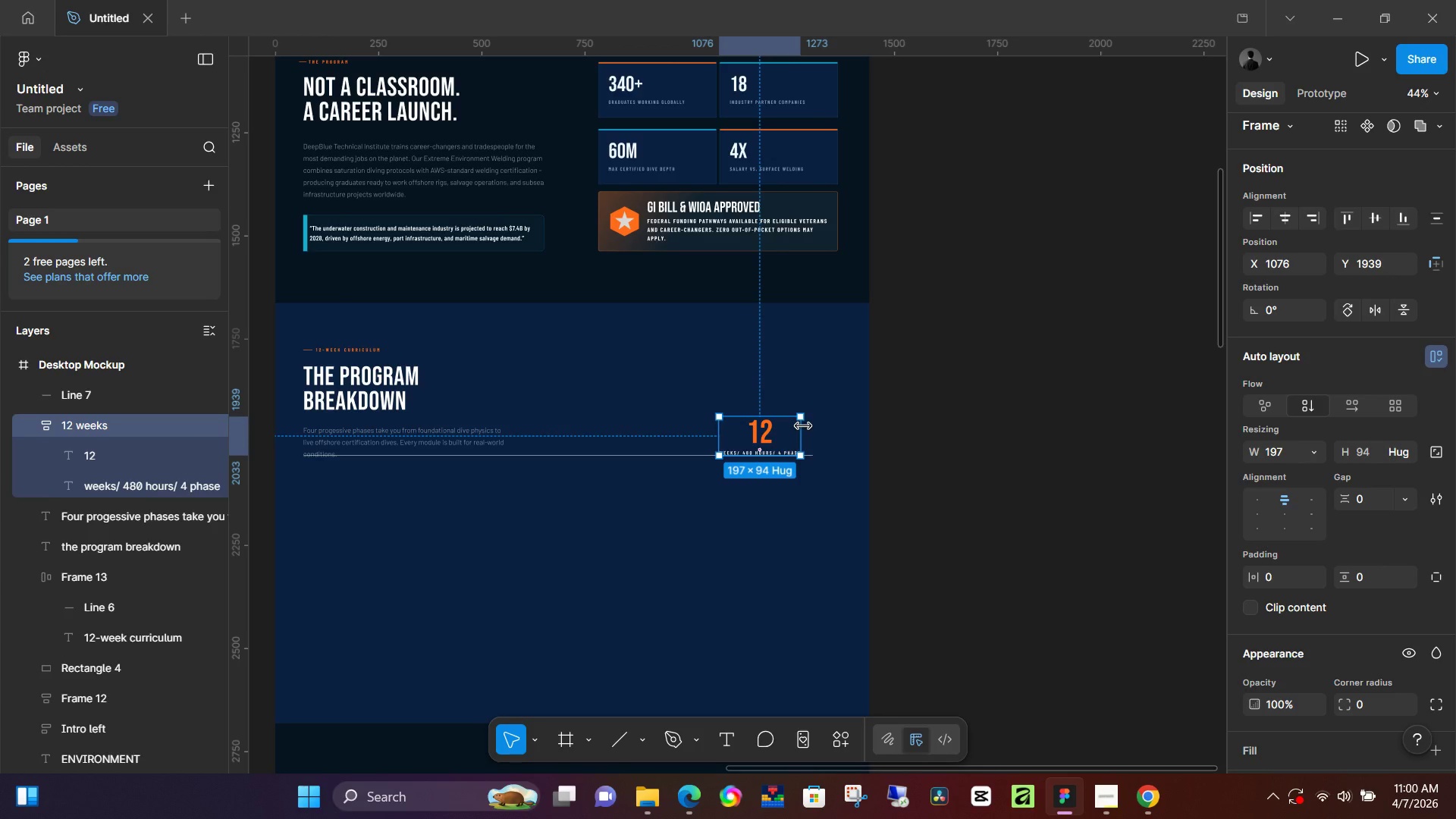 
wait(6.47)
 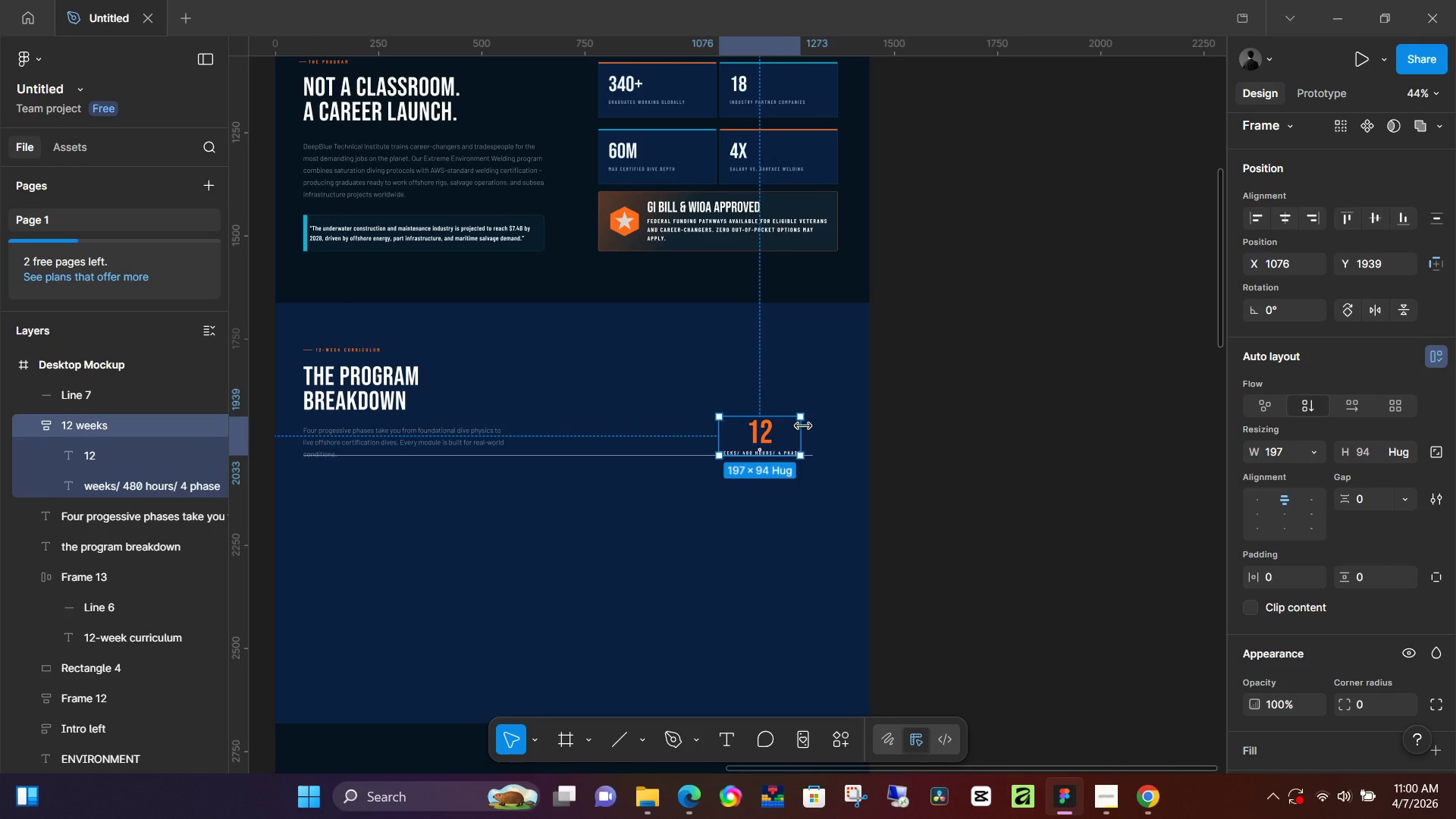 
left_click([627, 458])
 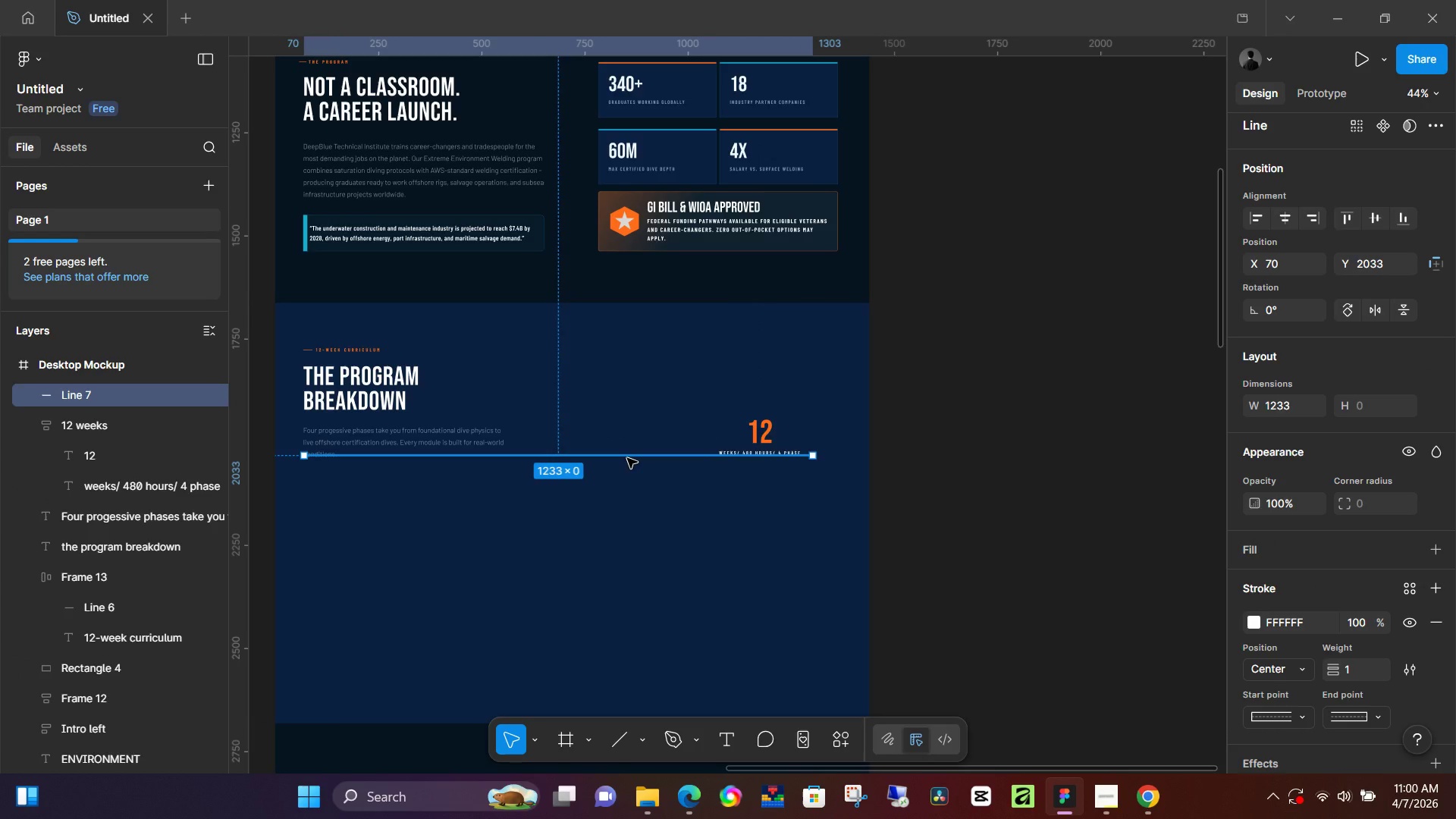 
key(Backspace)
 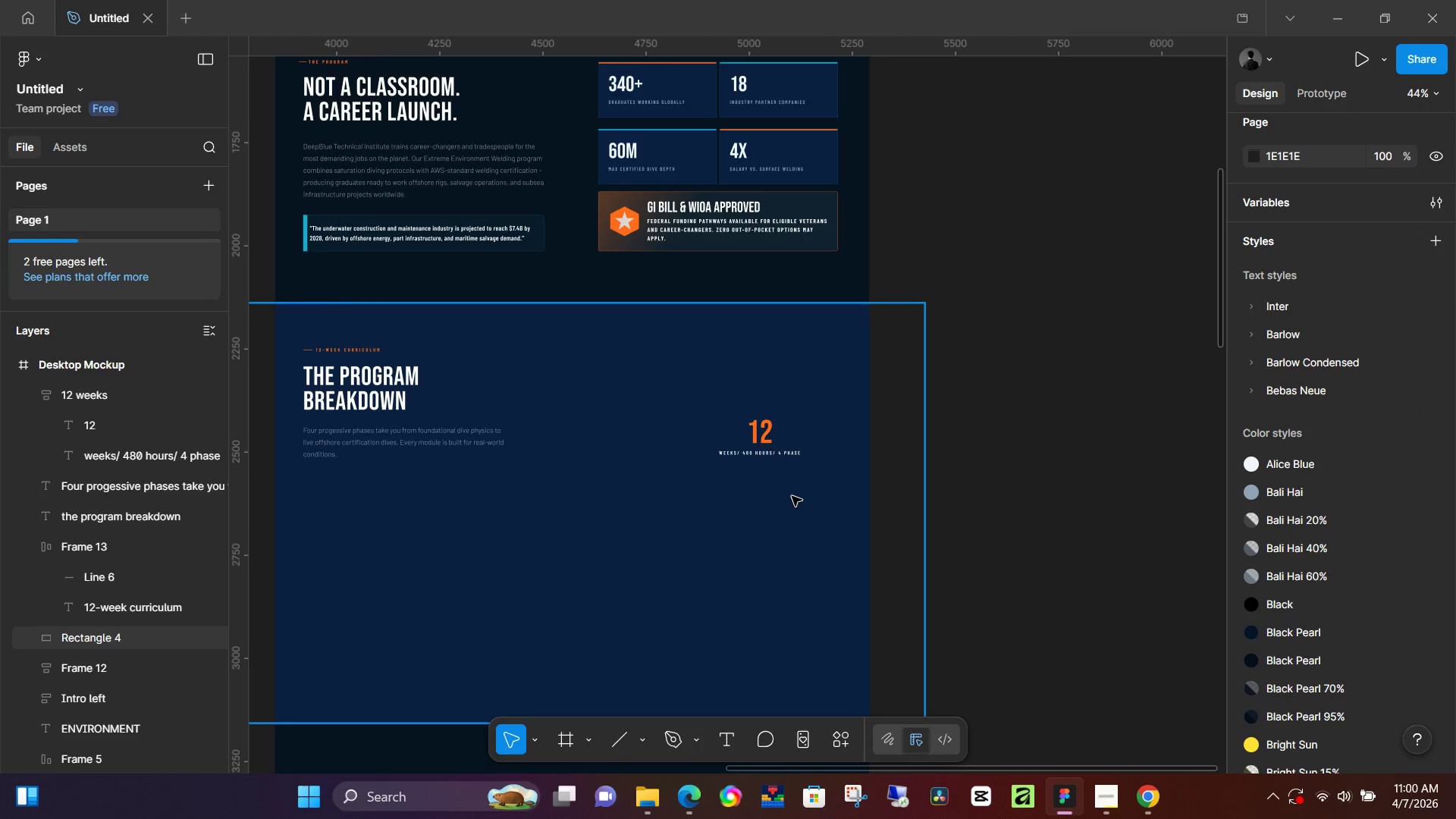 
left_click([1009, 447])
 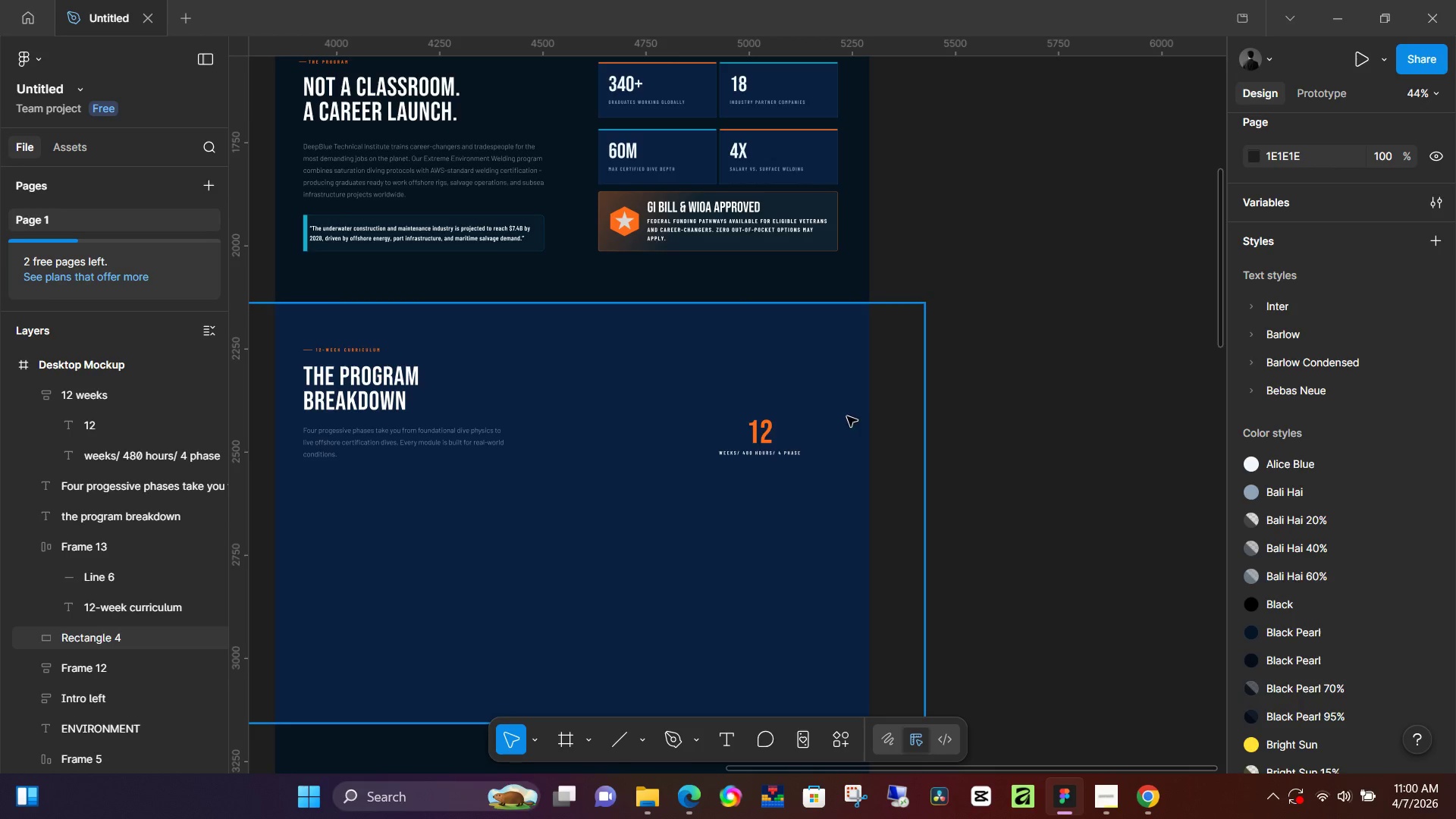 
key(Control+ControlLeft)
 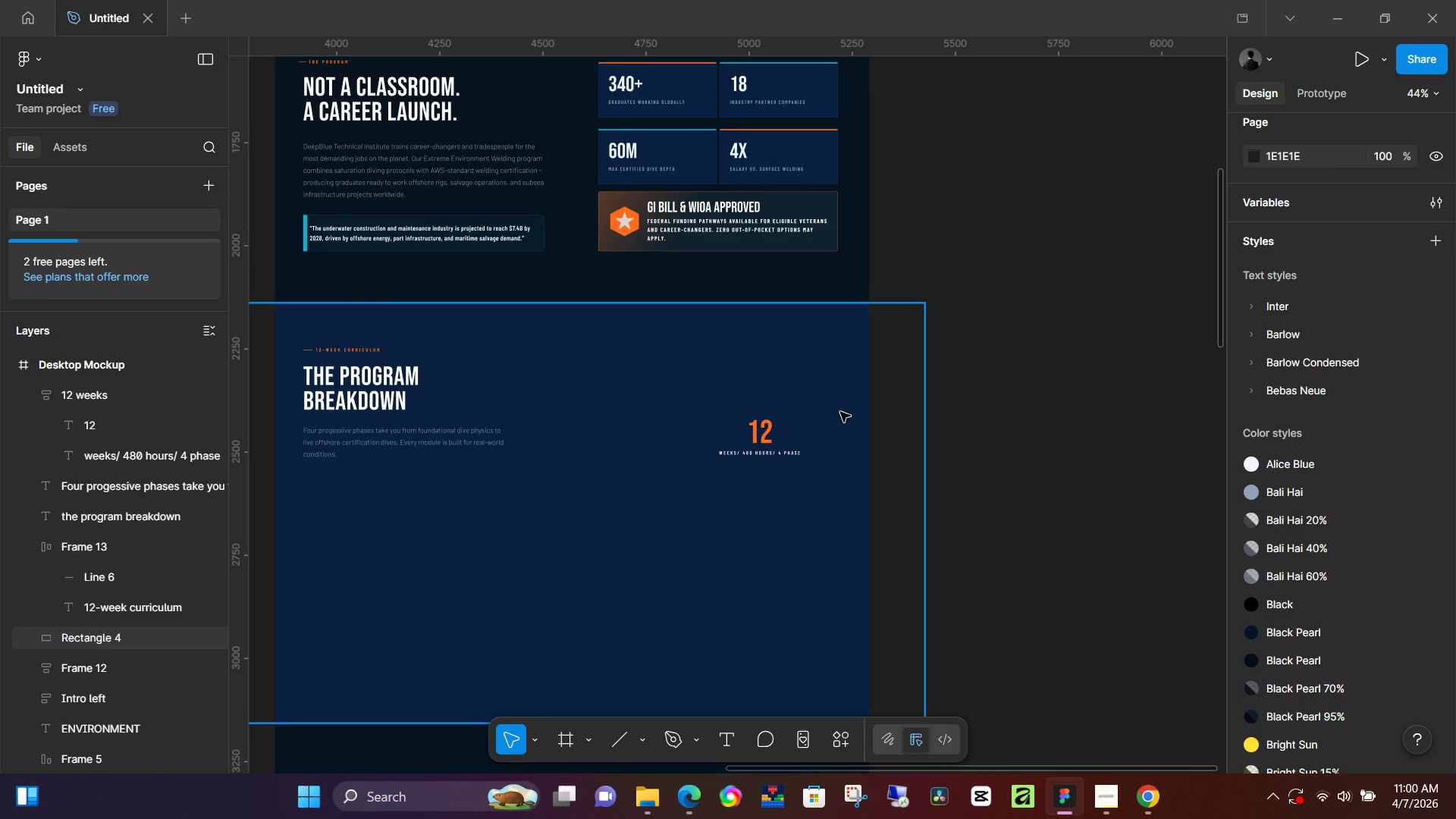 
key(Control+Z)
 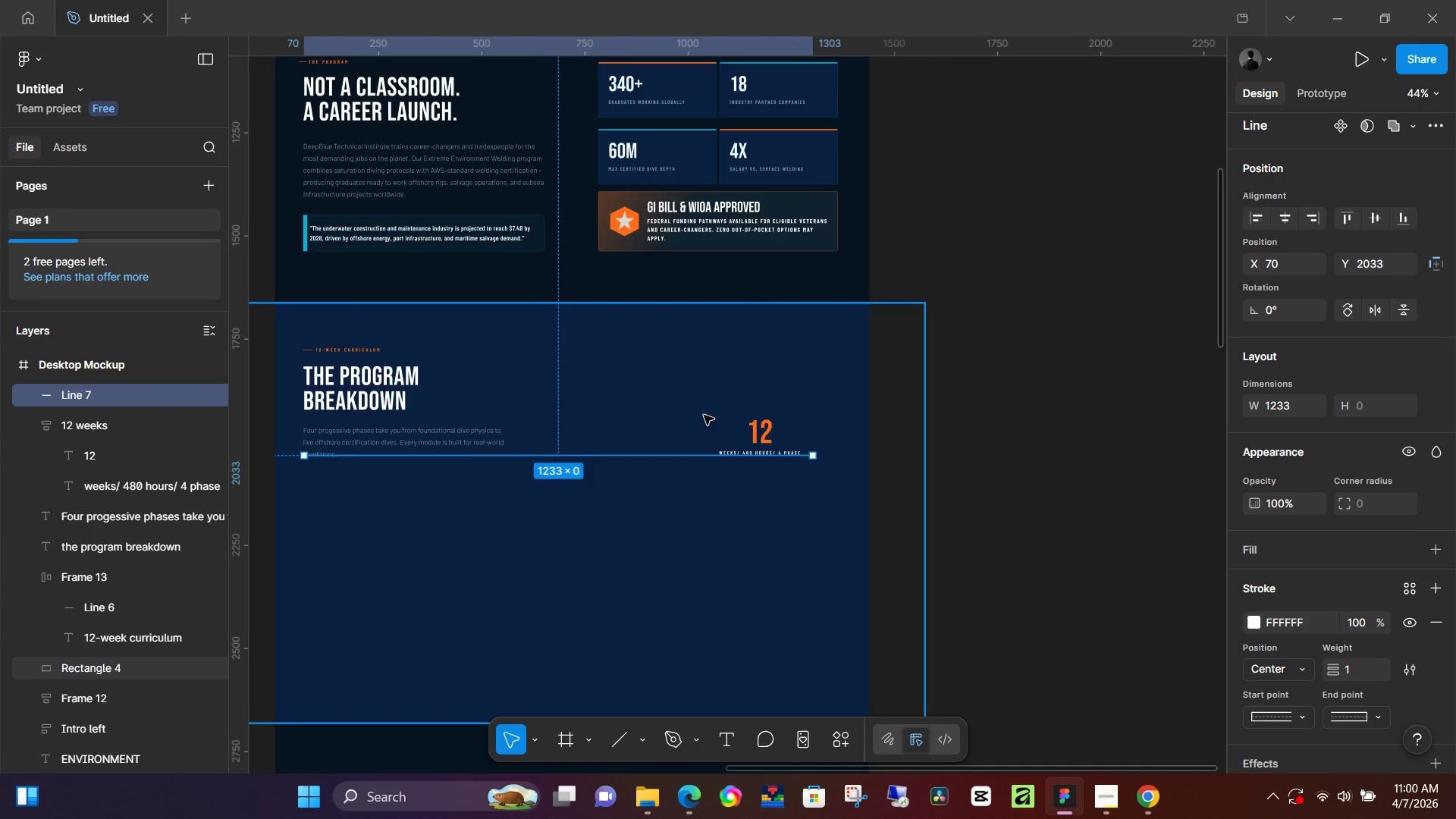 
scroll: coordinate [697, 406], scroll_direction: down, amount: 4.0
 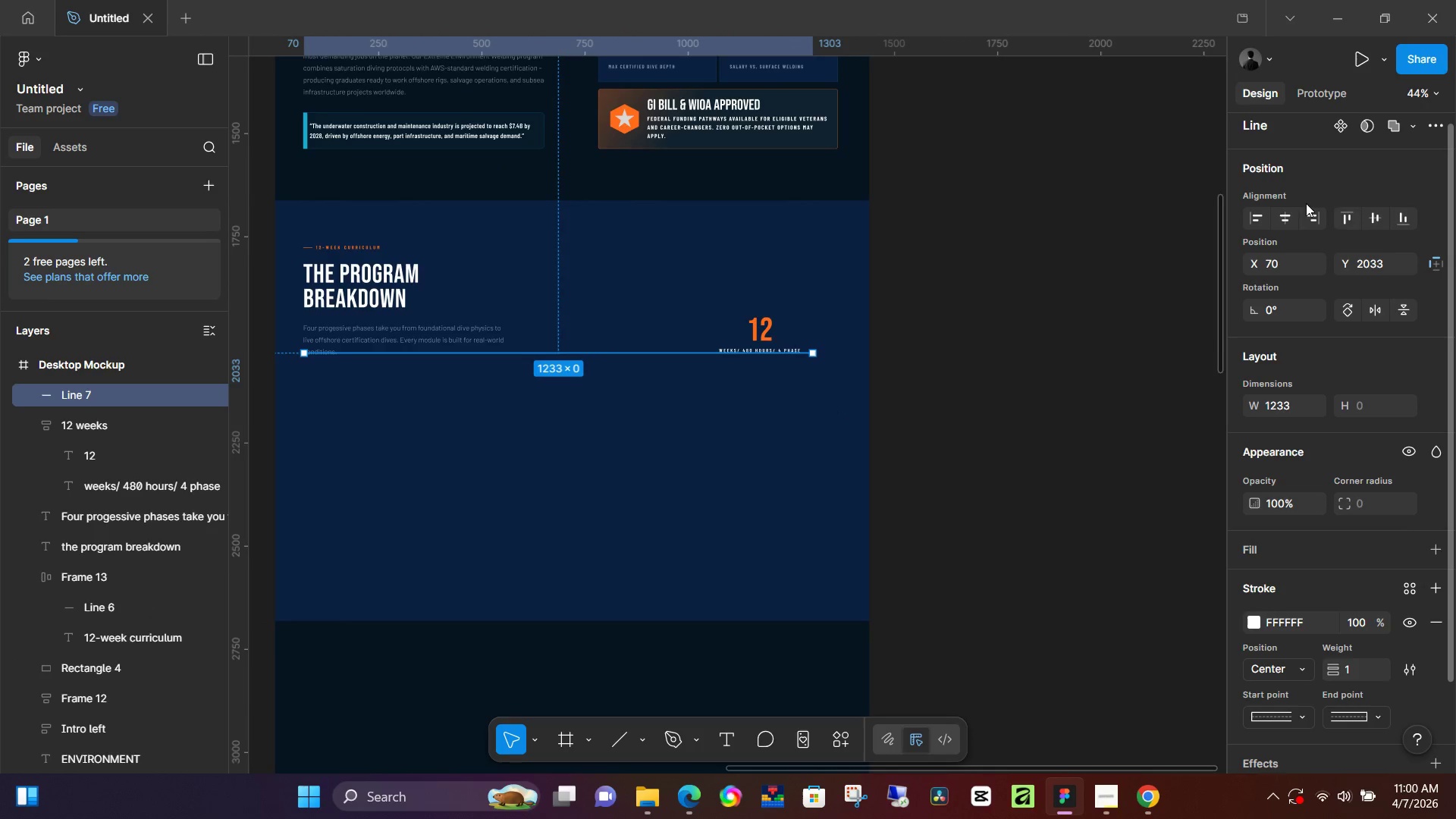 
left_click([1287, 217])
 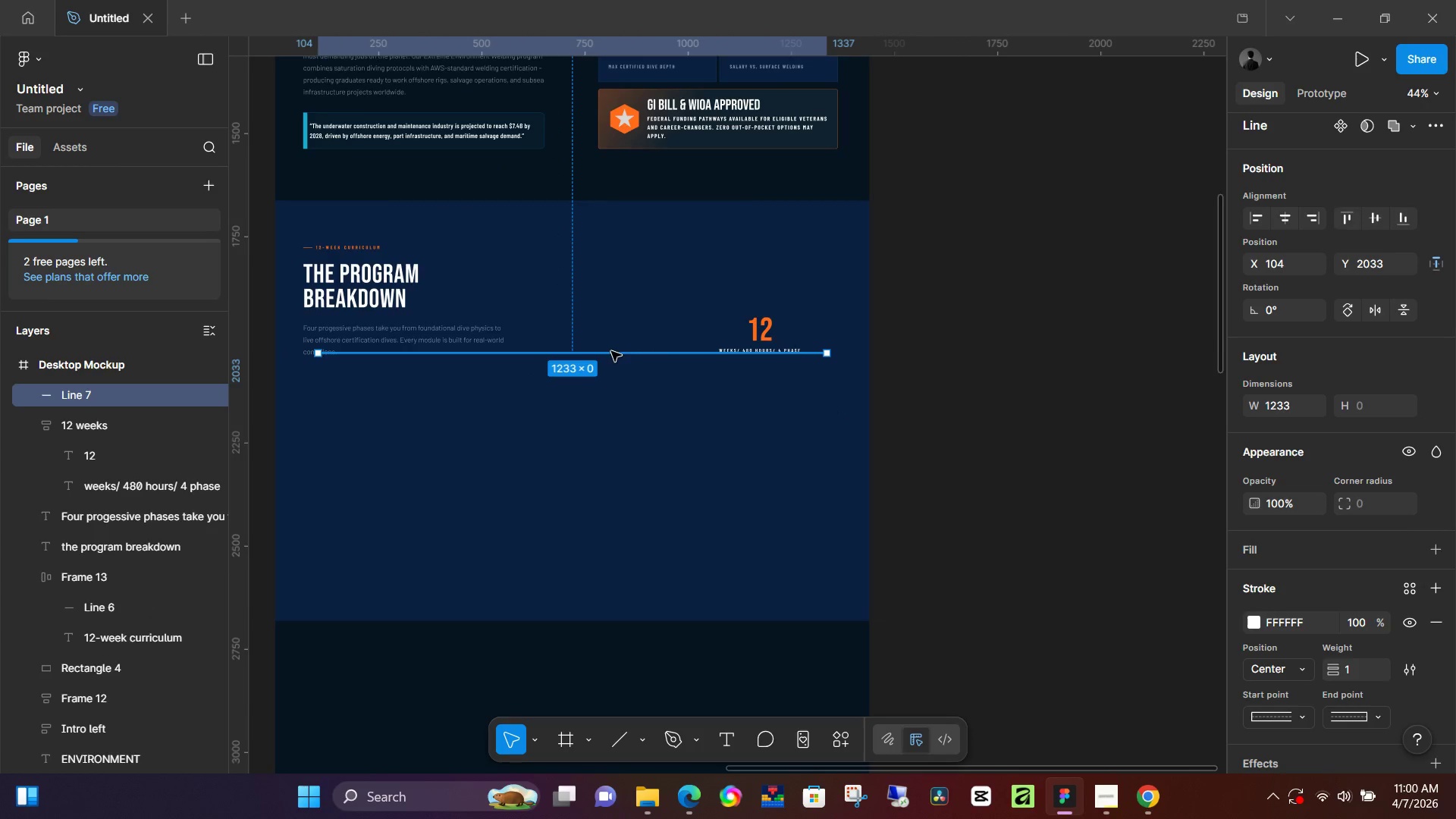 
left_click_drag(start_coordinate=[610, 354], to_coordinate=[594, 364])
 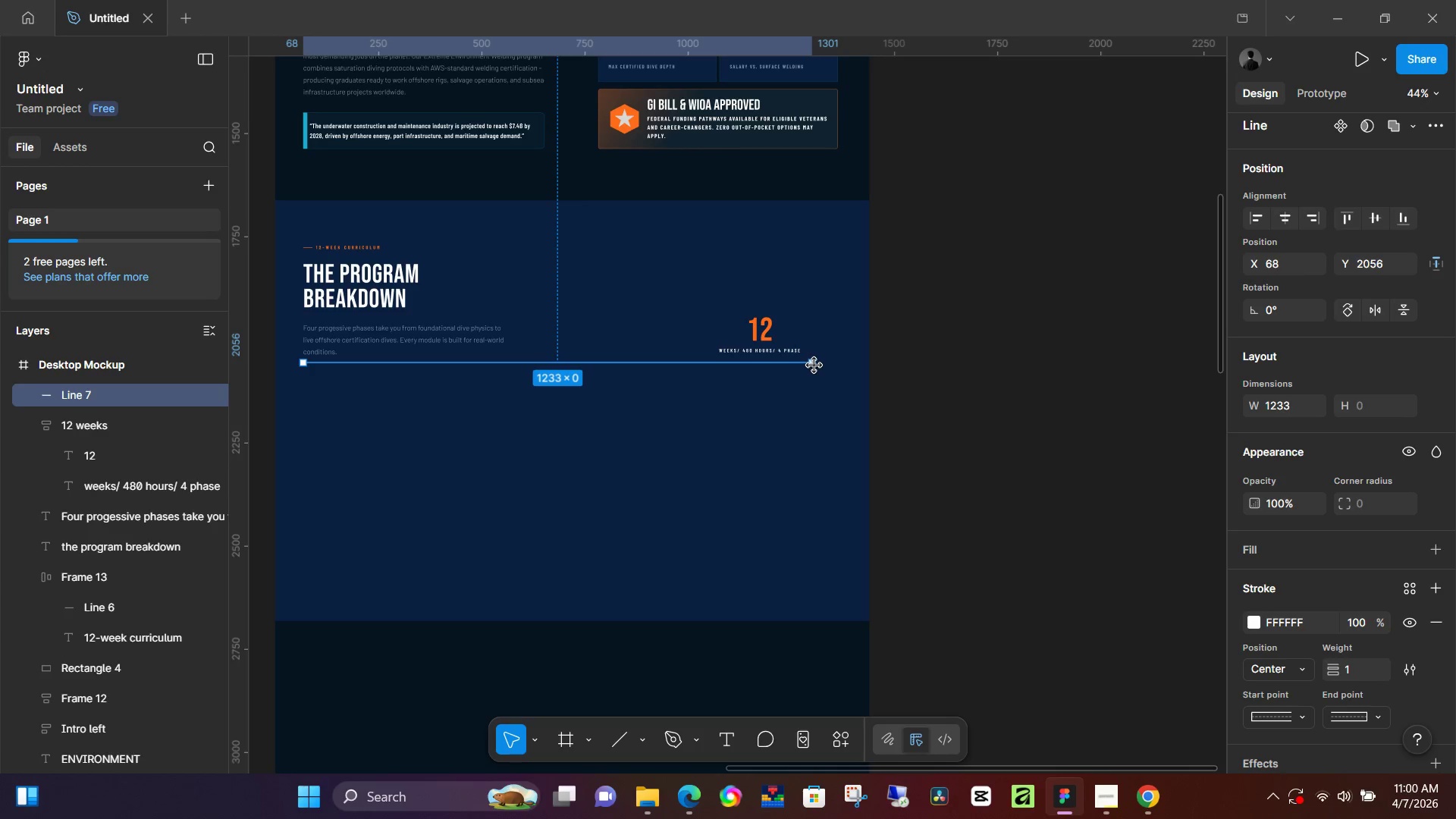 
hold_key(key=ShiftLeft, duration=1.5)
left_click_drag(start_coordinate=[817, 364], to_coordinate=[836, 363])
 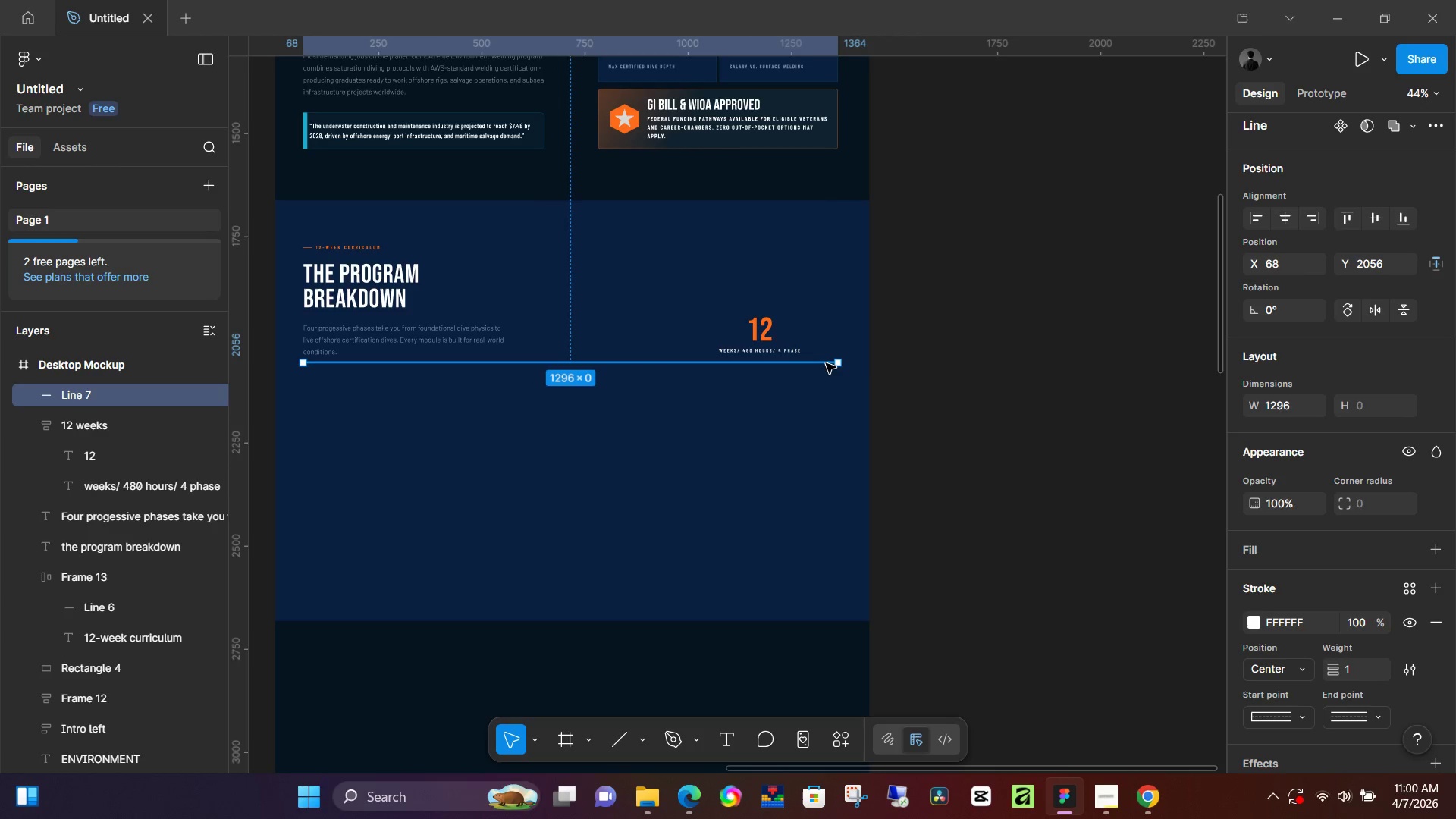 
hold_key(key=ShiftLeft, duration=1.5)
 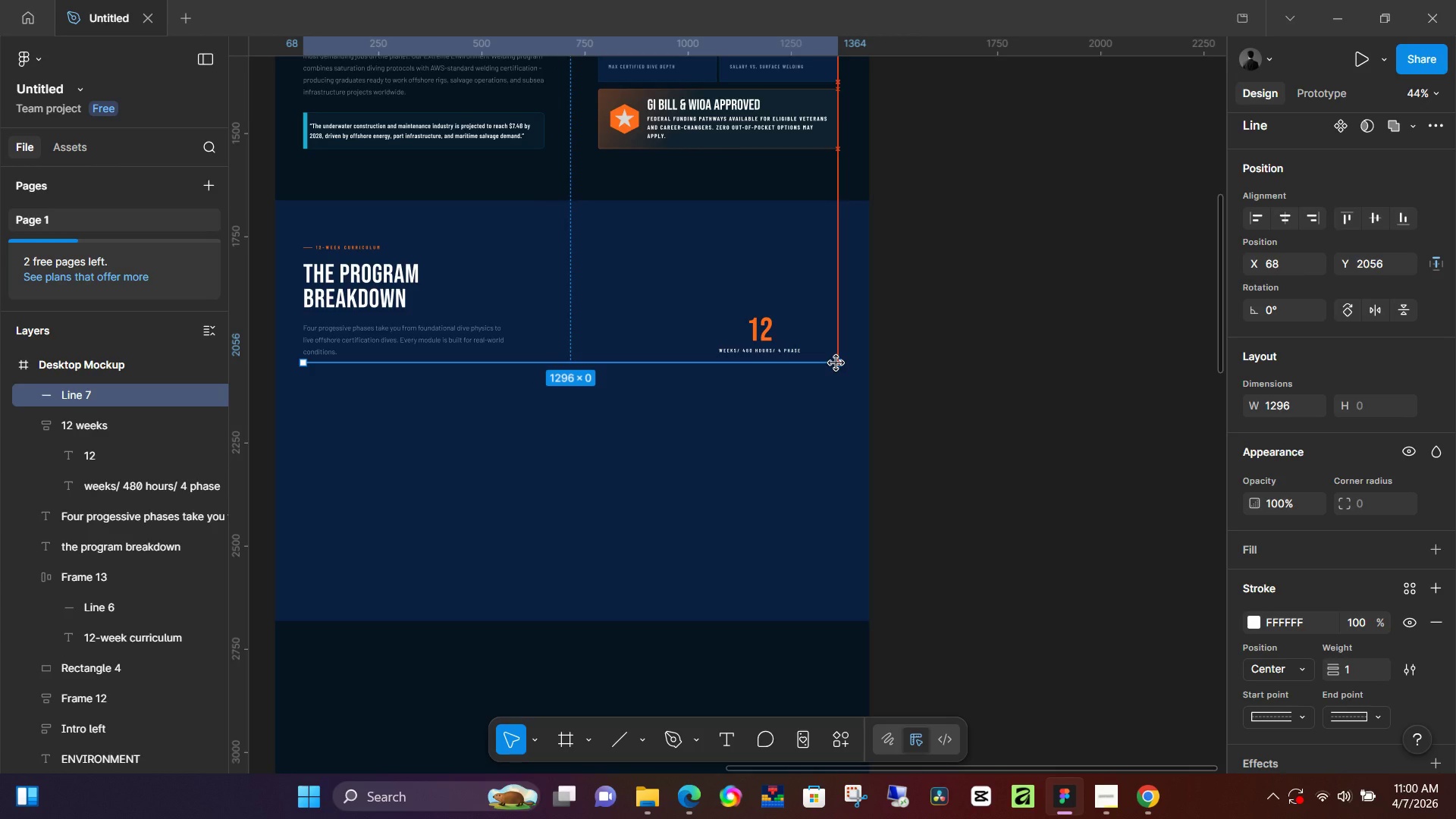 
hold_key(key=ShiftLeft, duration=1.5)
 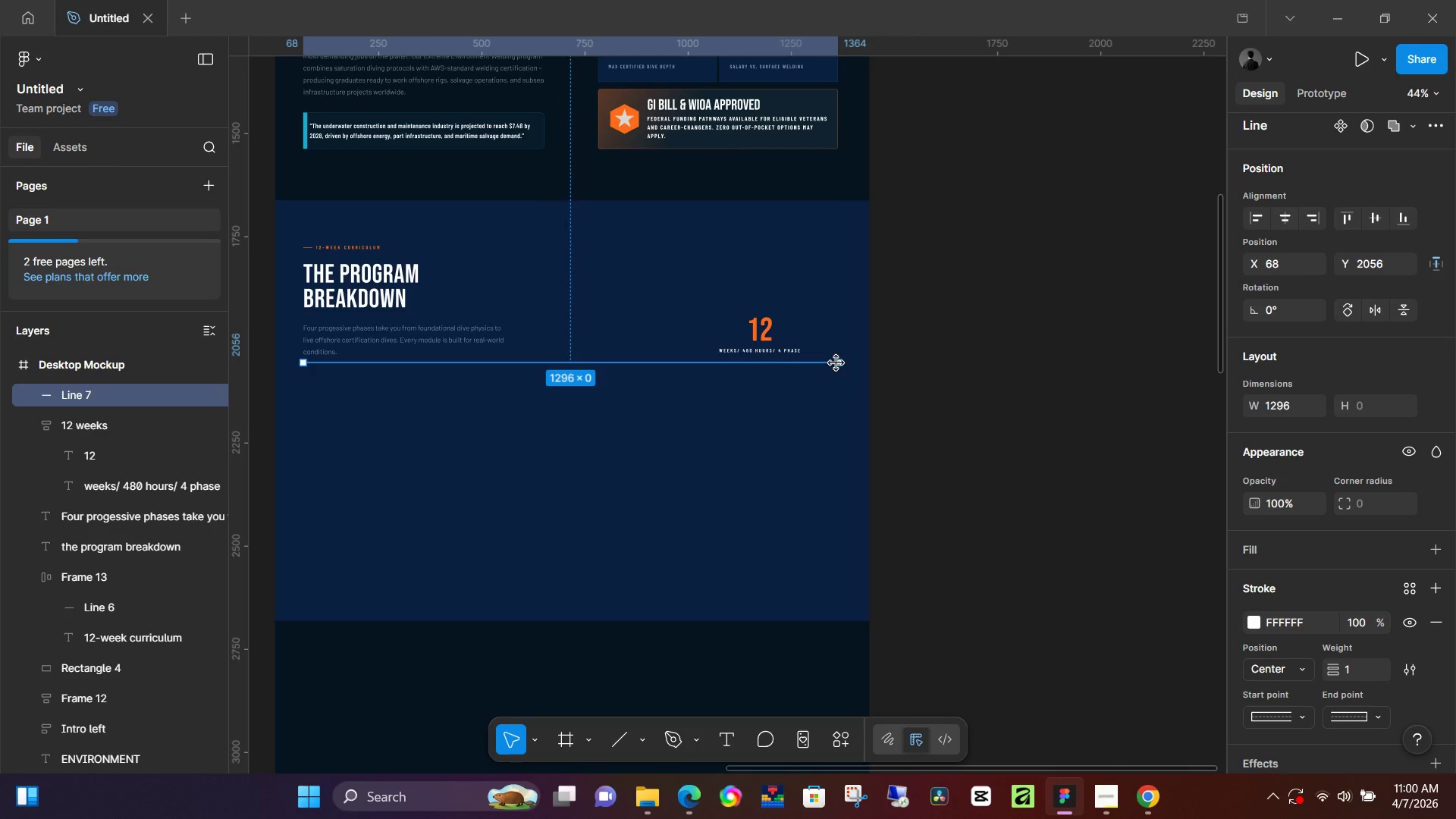 
key(Shift+ShiftLeft)
 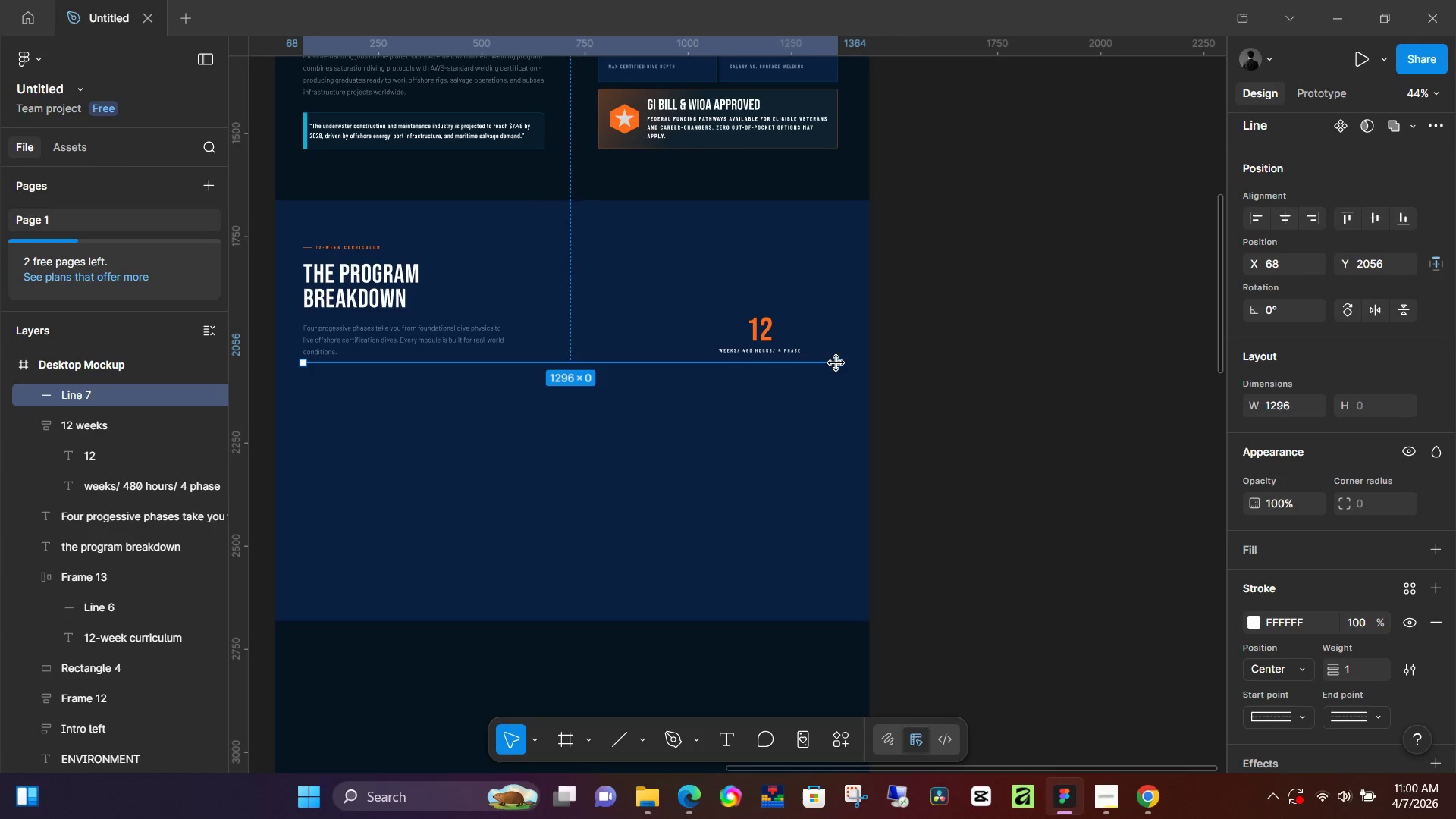 
key(Shift+ShiftLeft)
 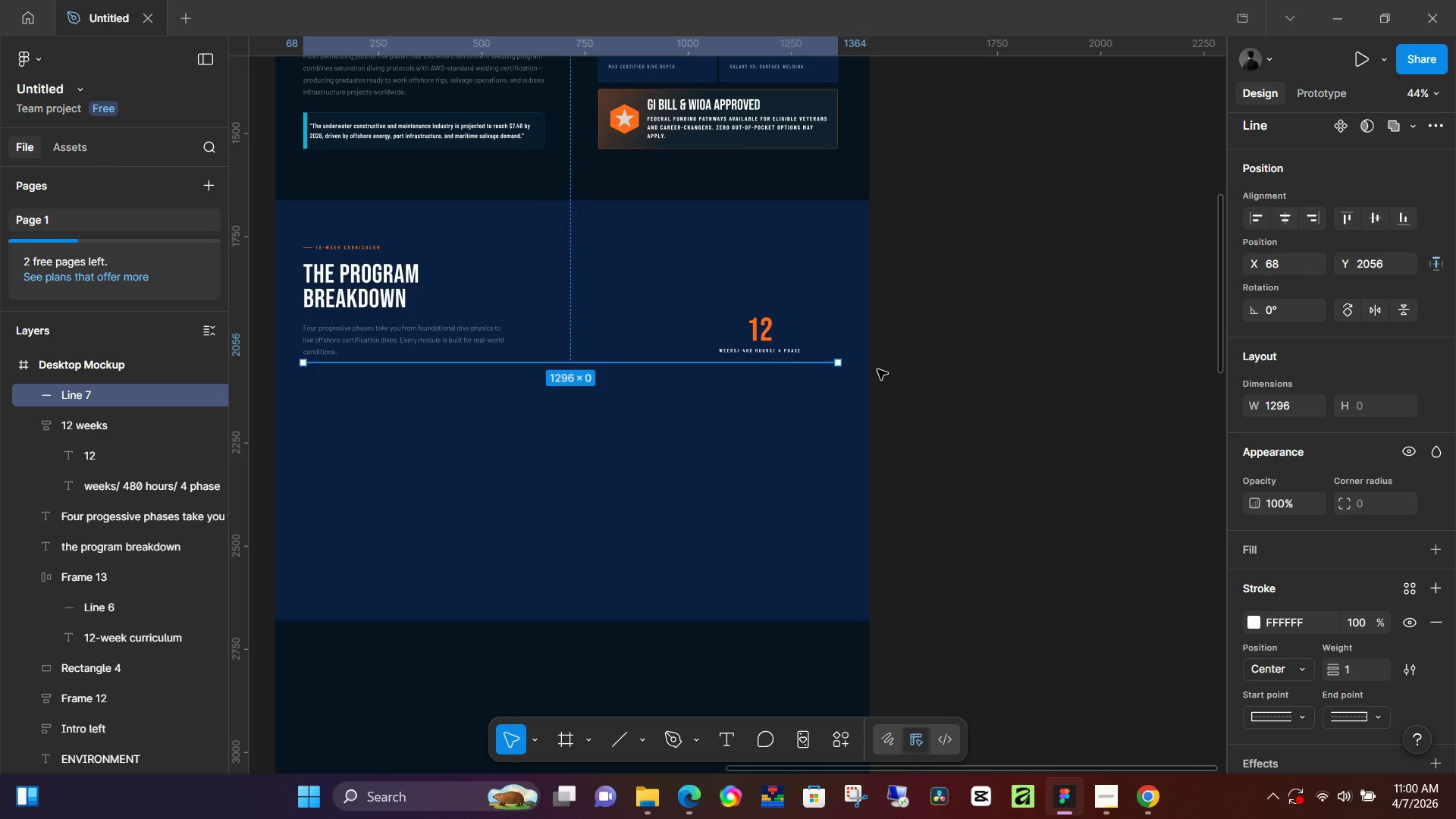 
hold_key(key=ArrowDown, duration=1.5)
 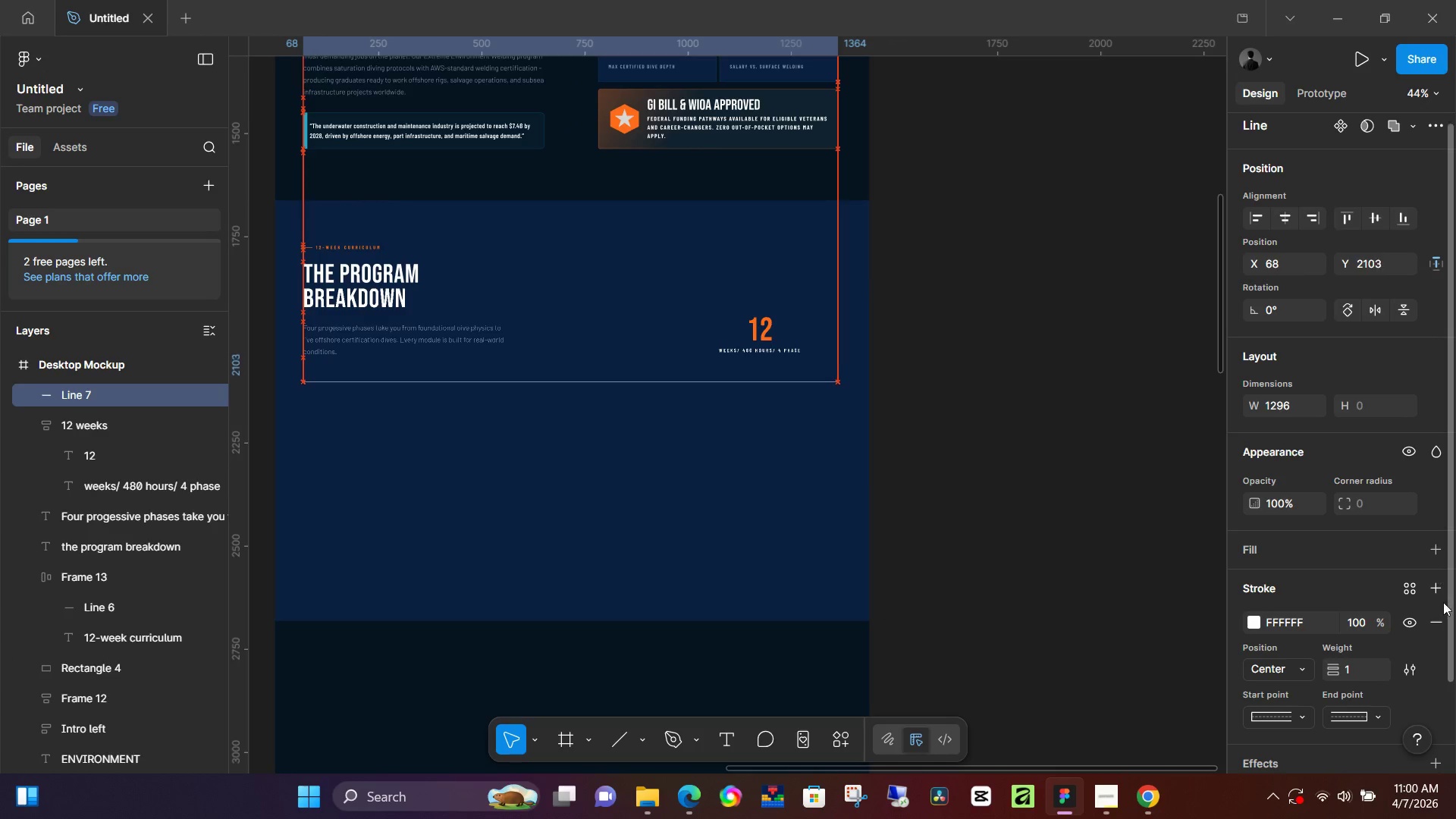 
hold_key(key=ArrowDown, duration=0.91)
 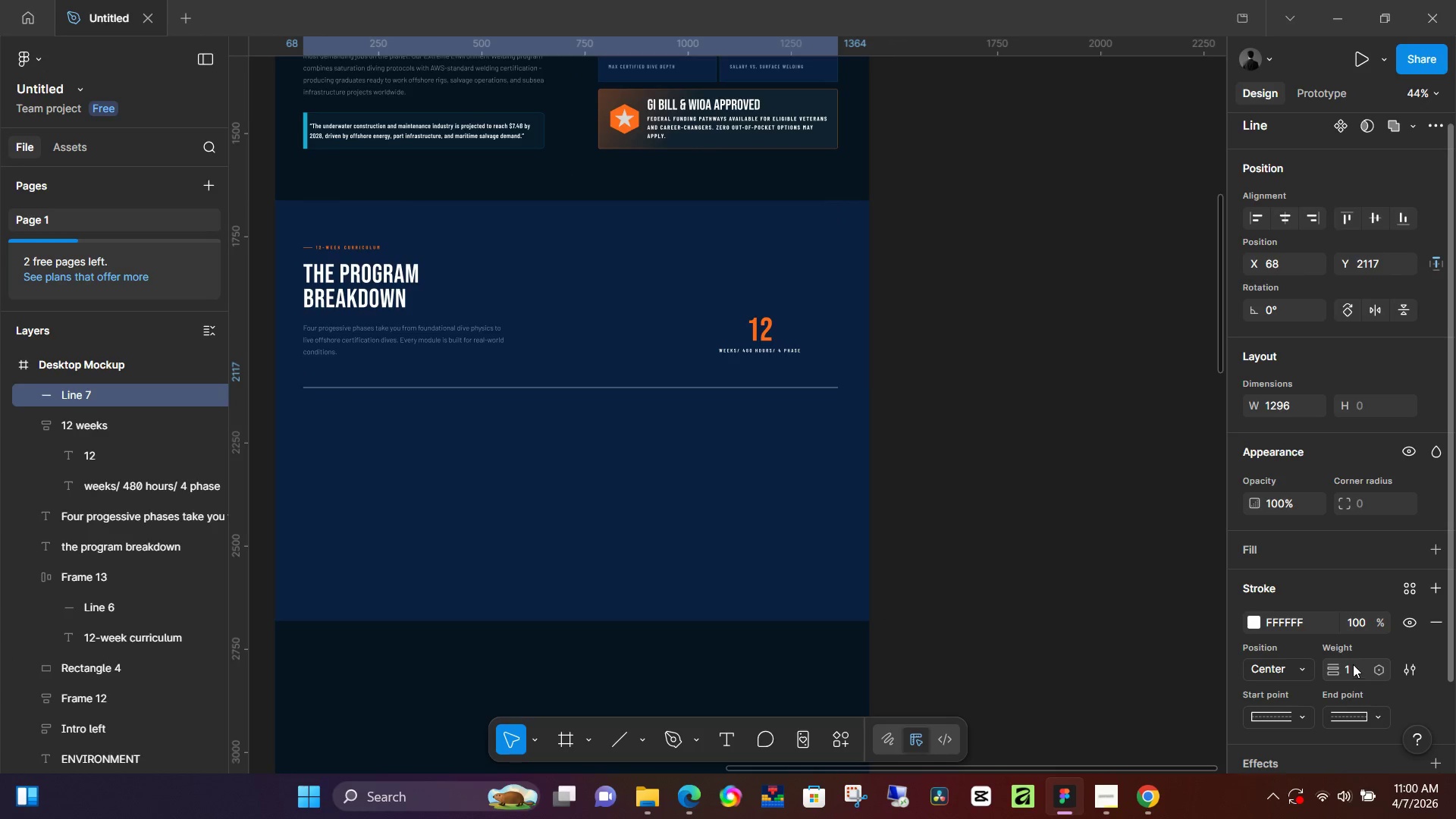 
left_click([1350, 668])
 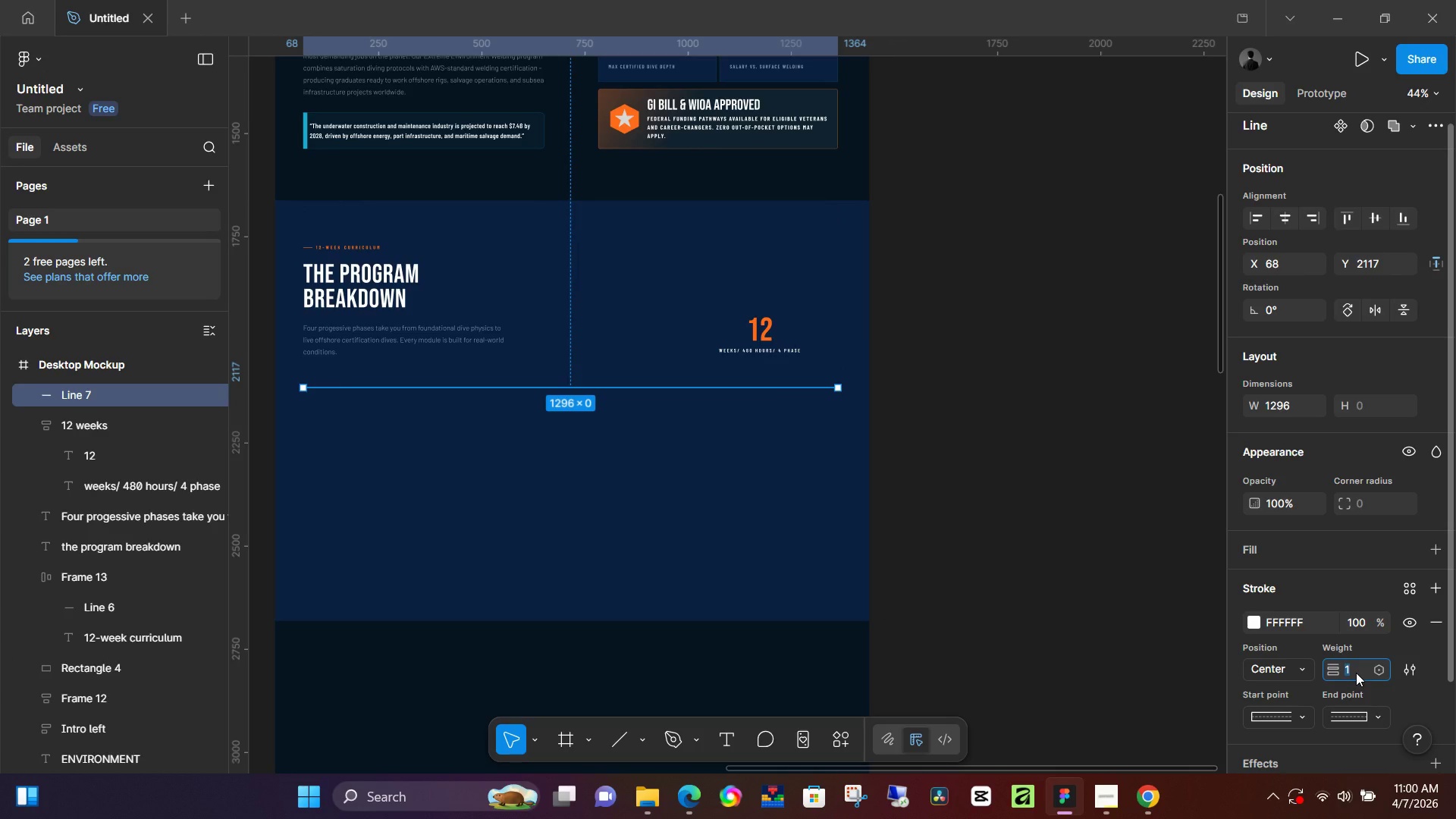 
key(Numpad0)
 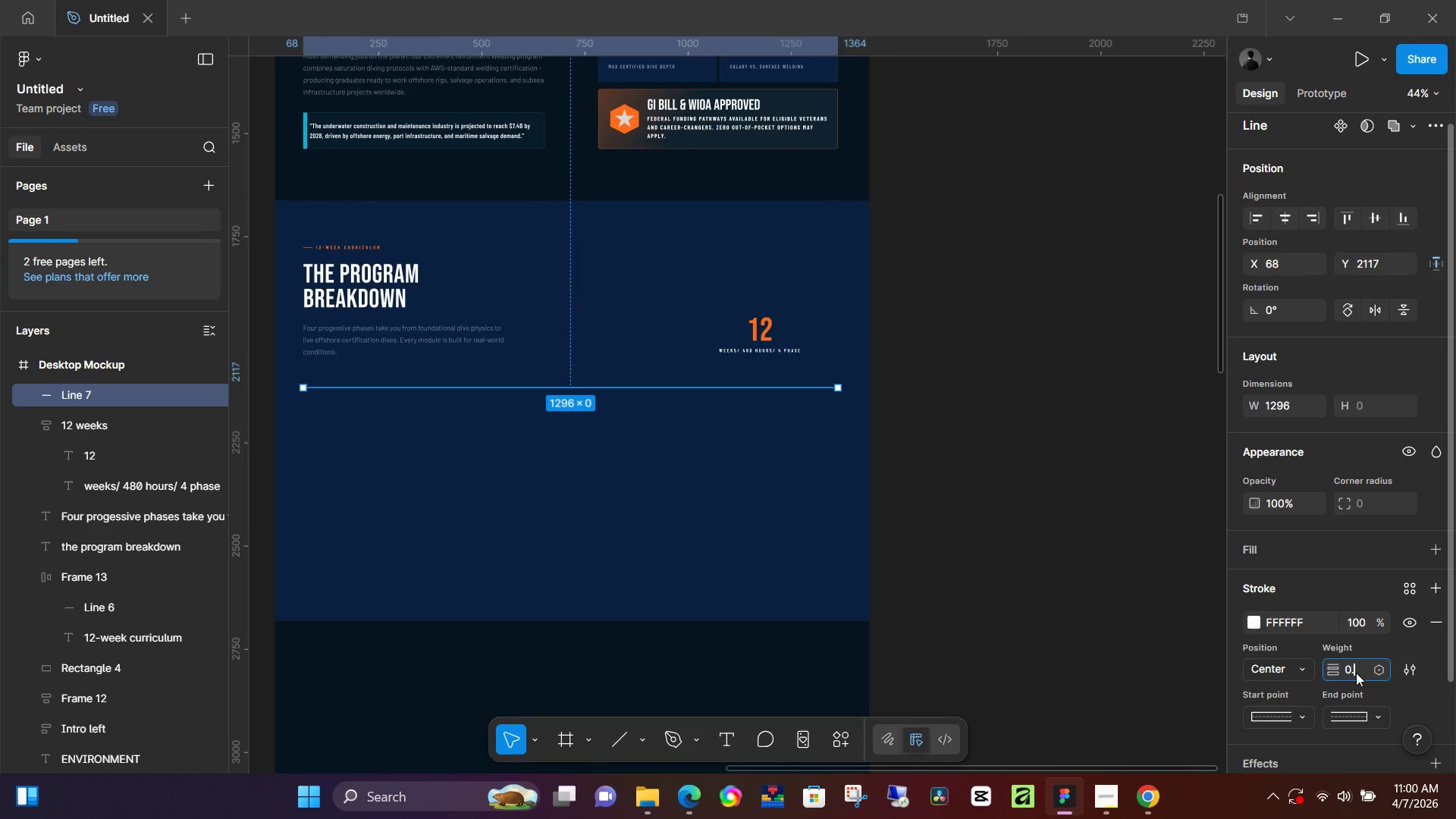 
key(NumpadDecimal)
 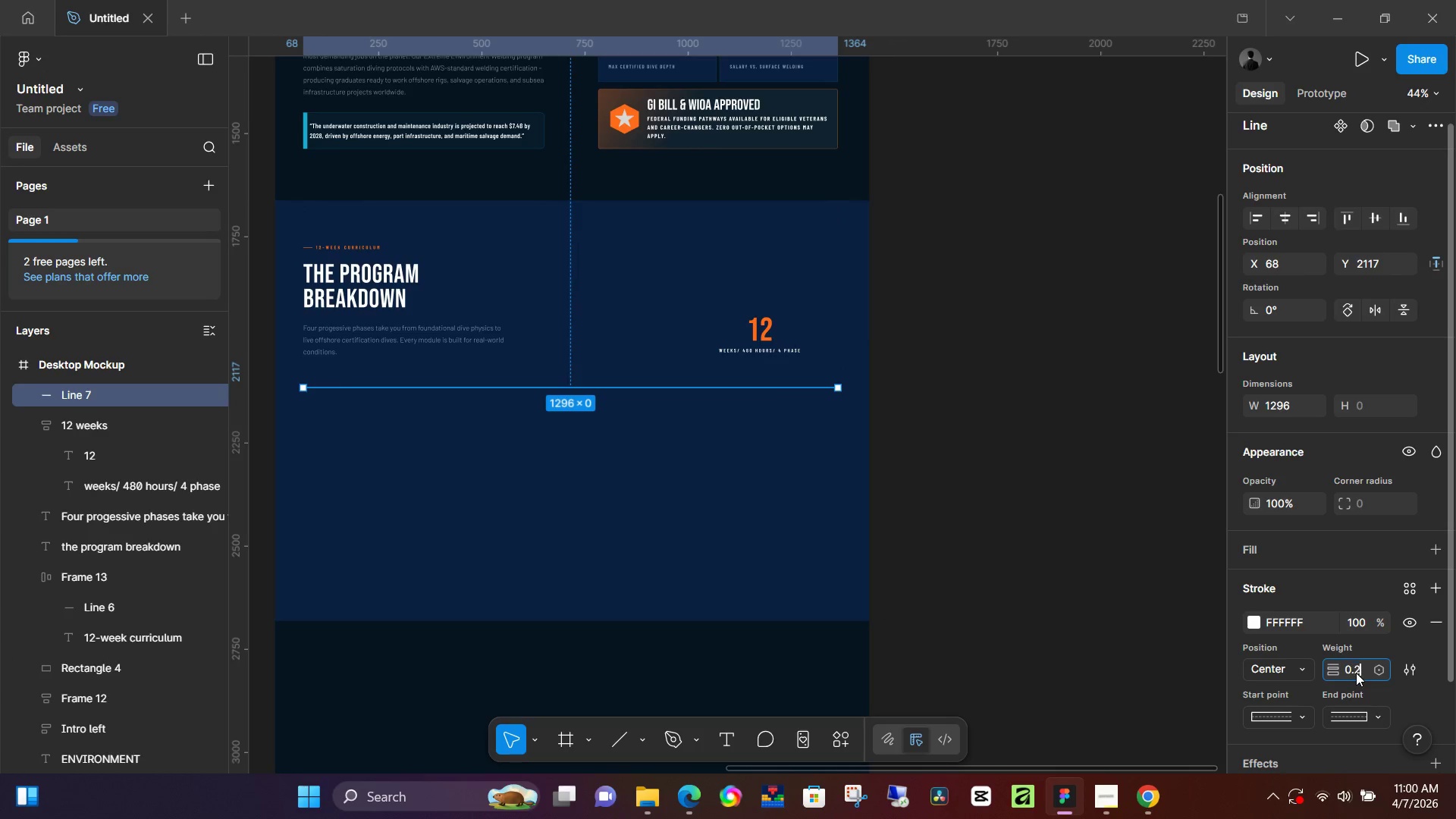 
key(Numpad2)
 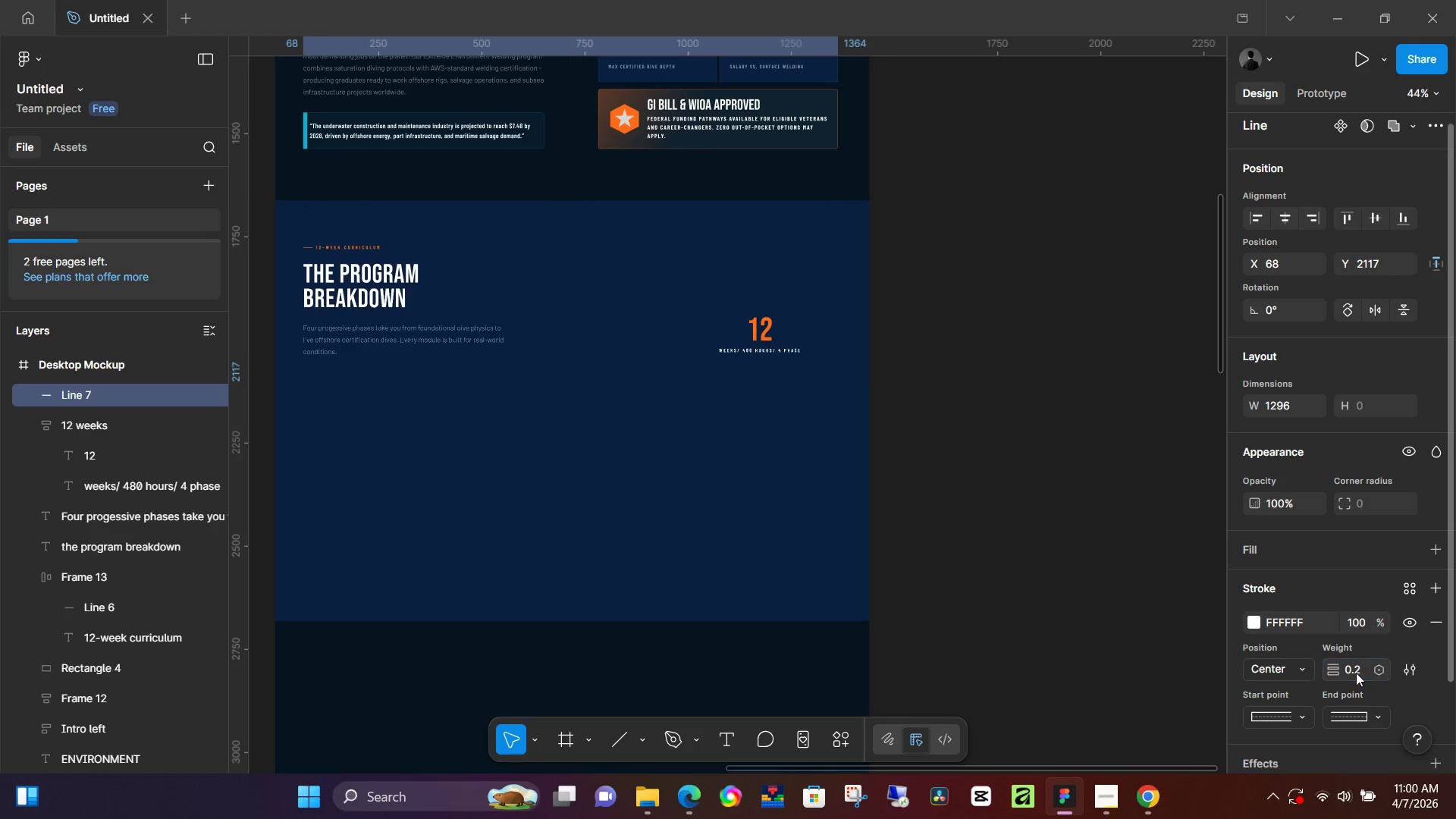 
key(NumpadEnter)
 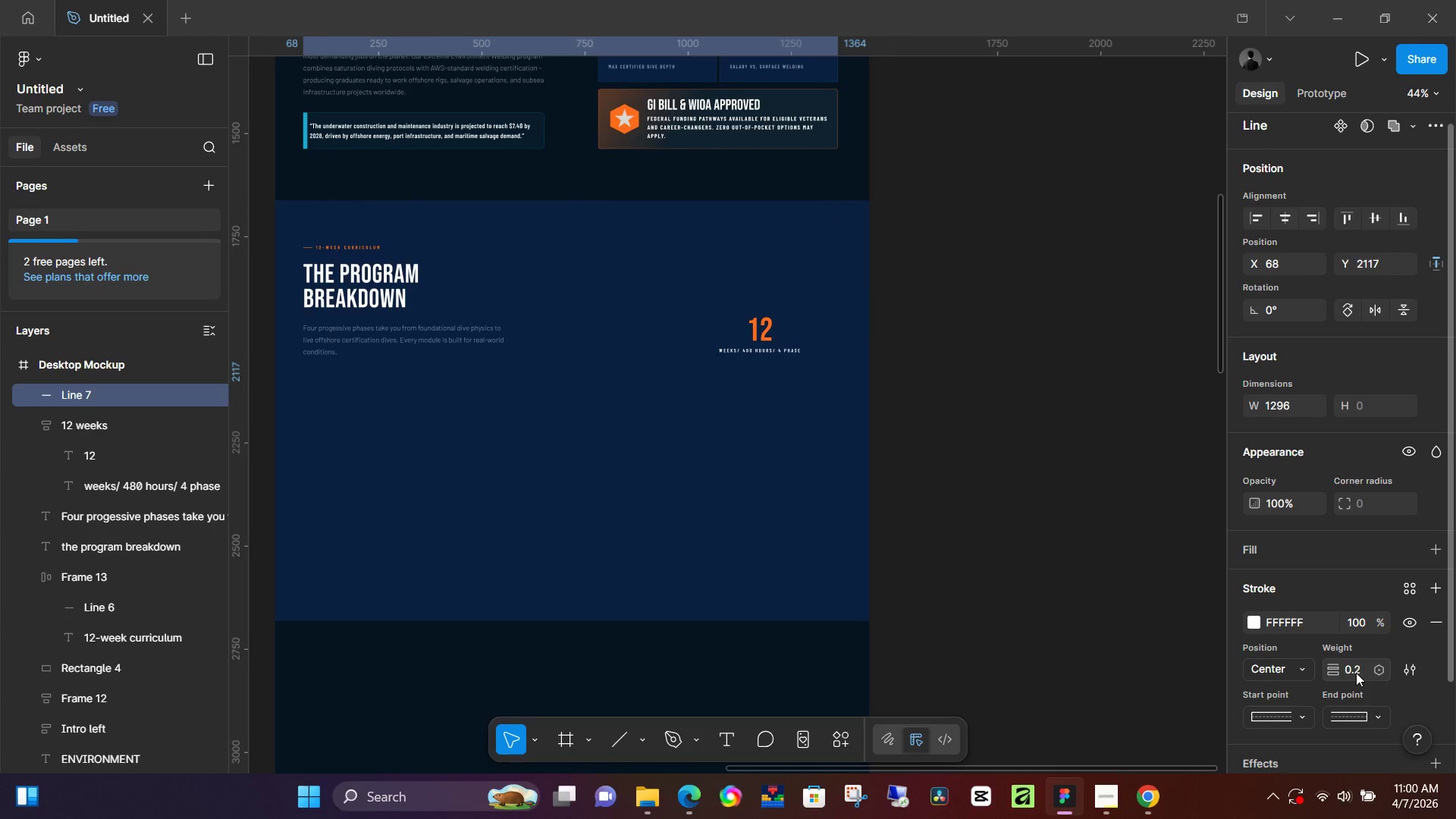 
left_click([1356, 673])
 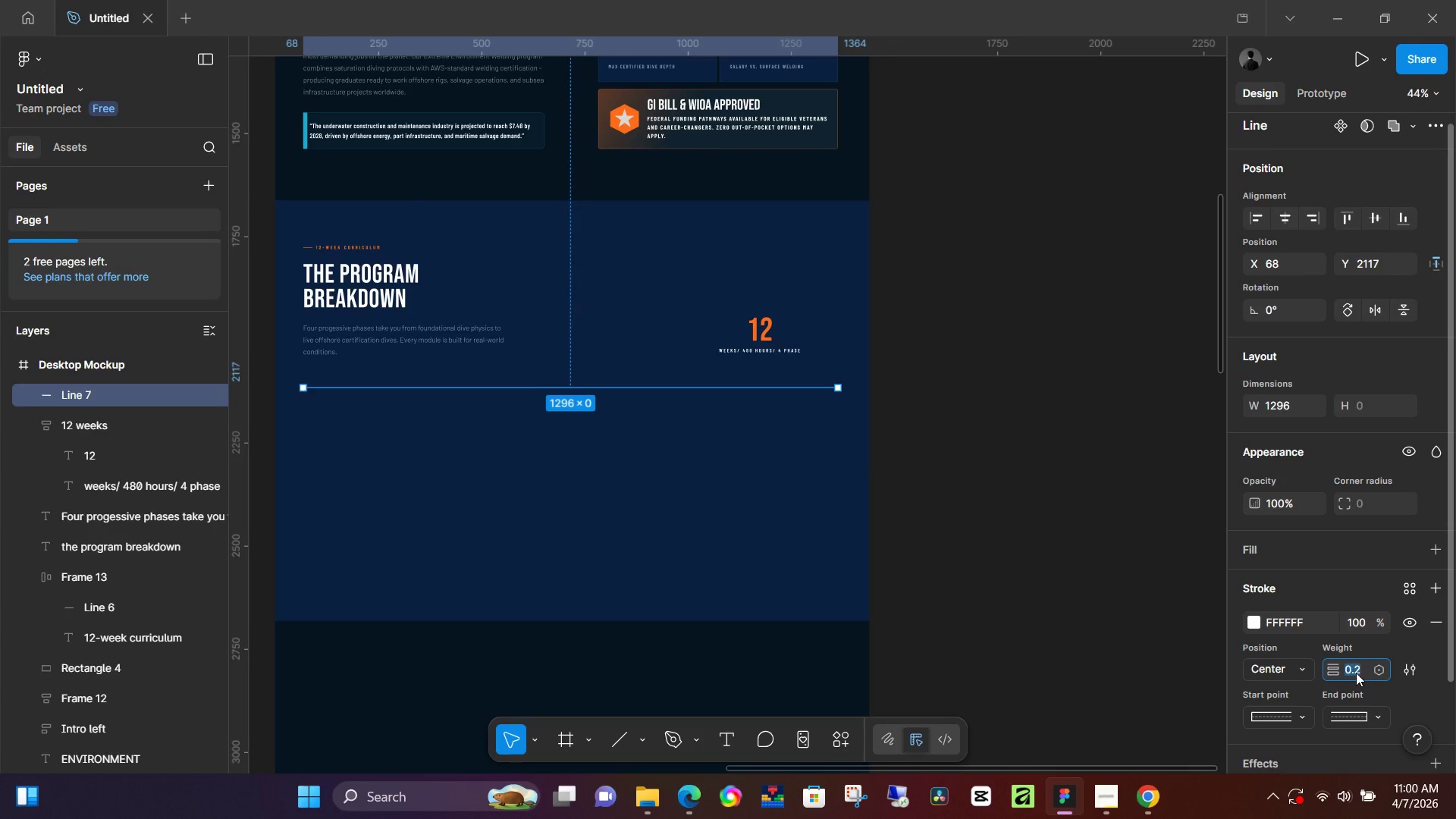 
key(Numpad0)
 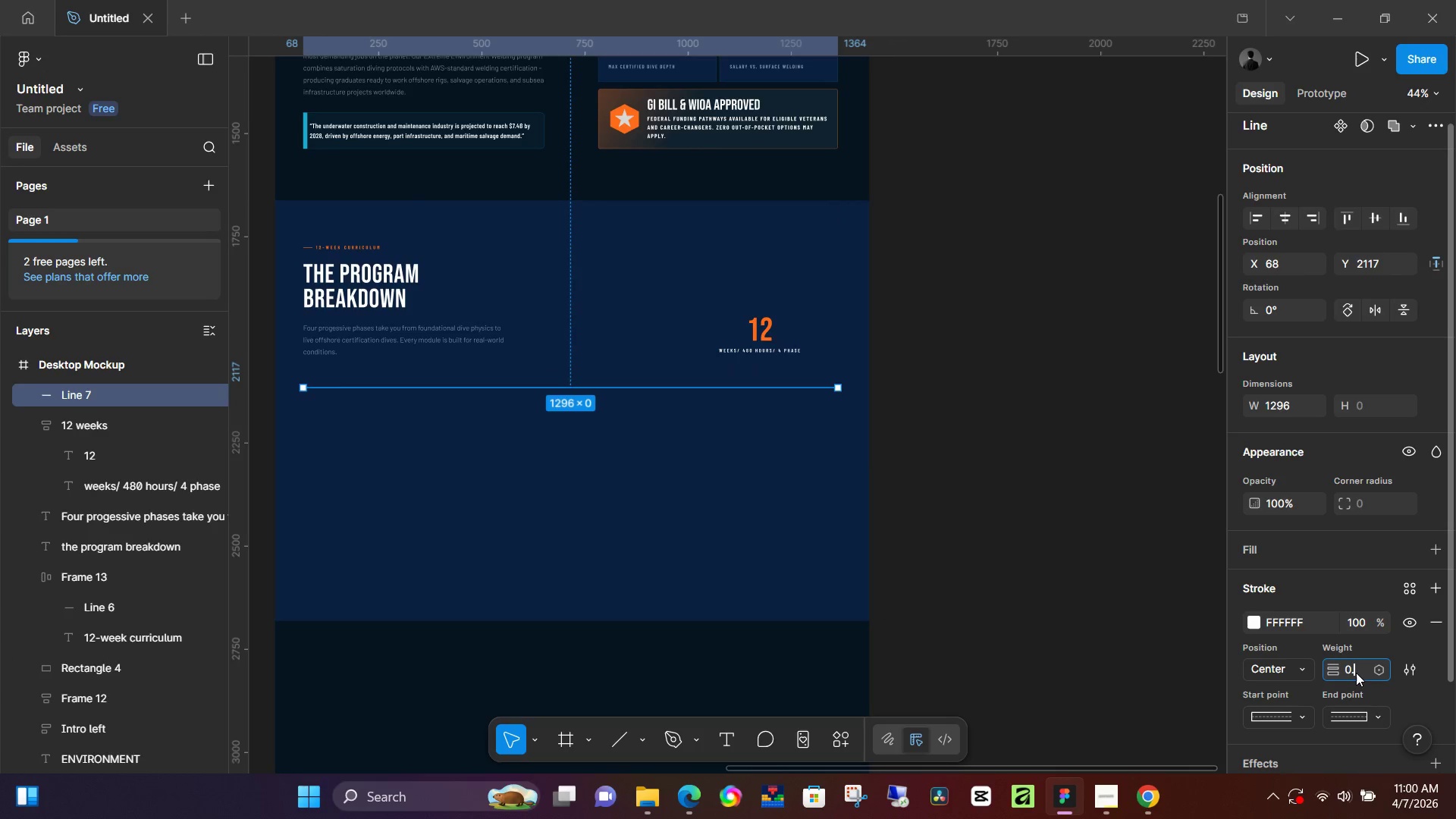 
key(NumpadDecimal)
 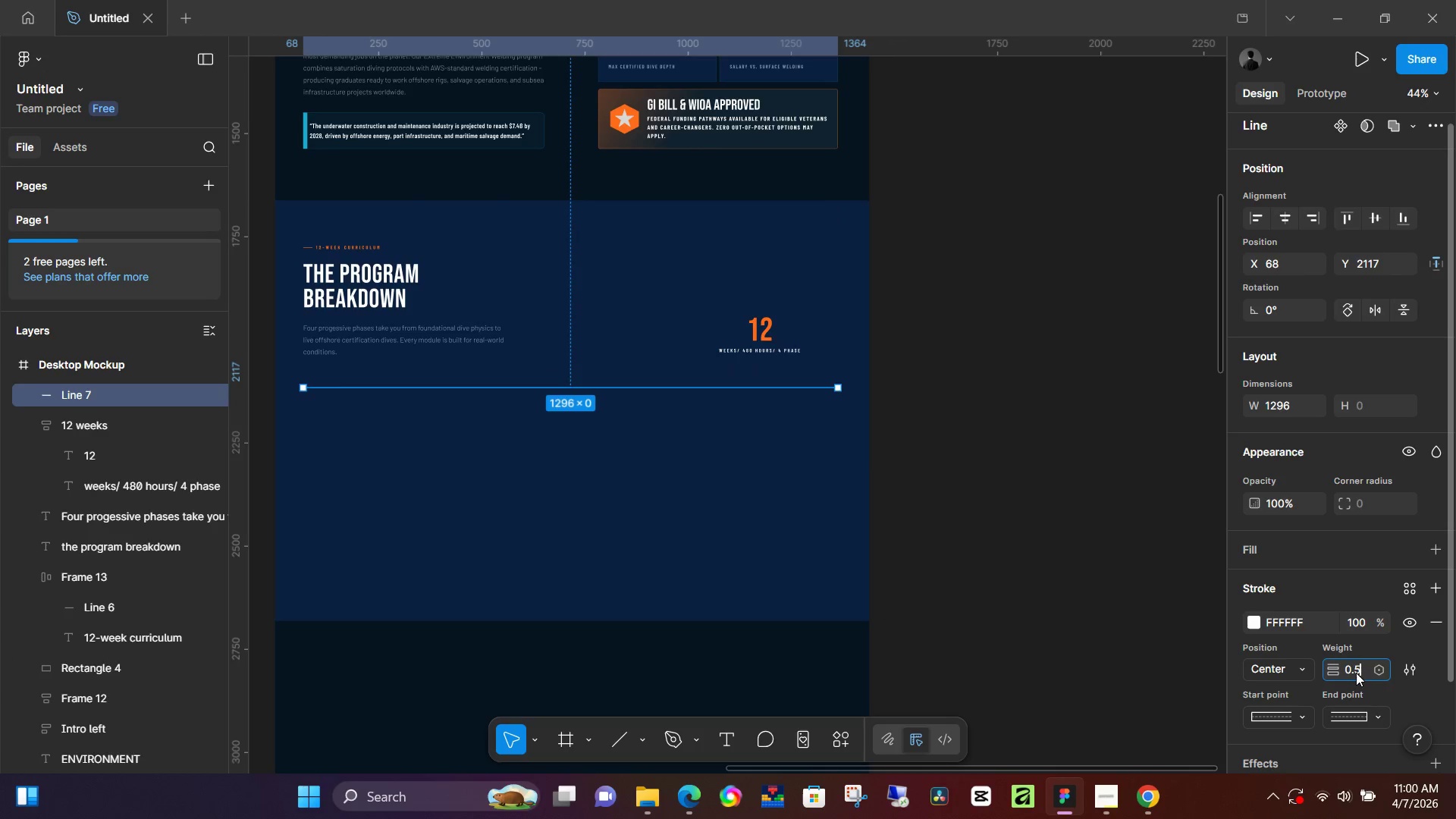 
key(Numpad5)
 